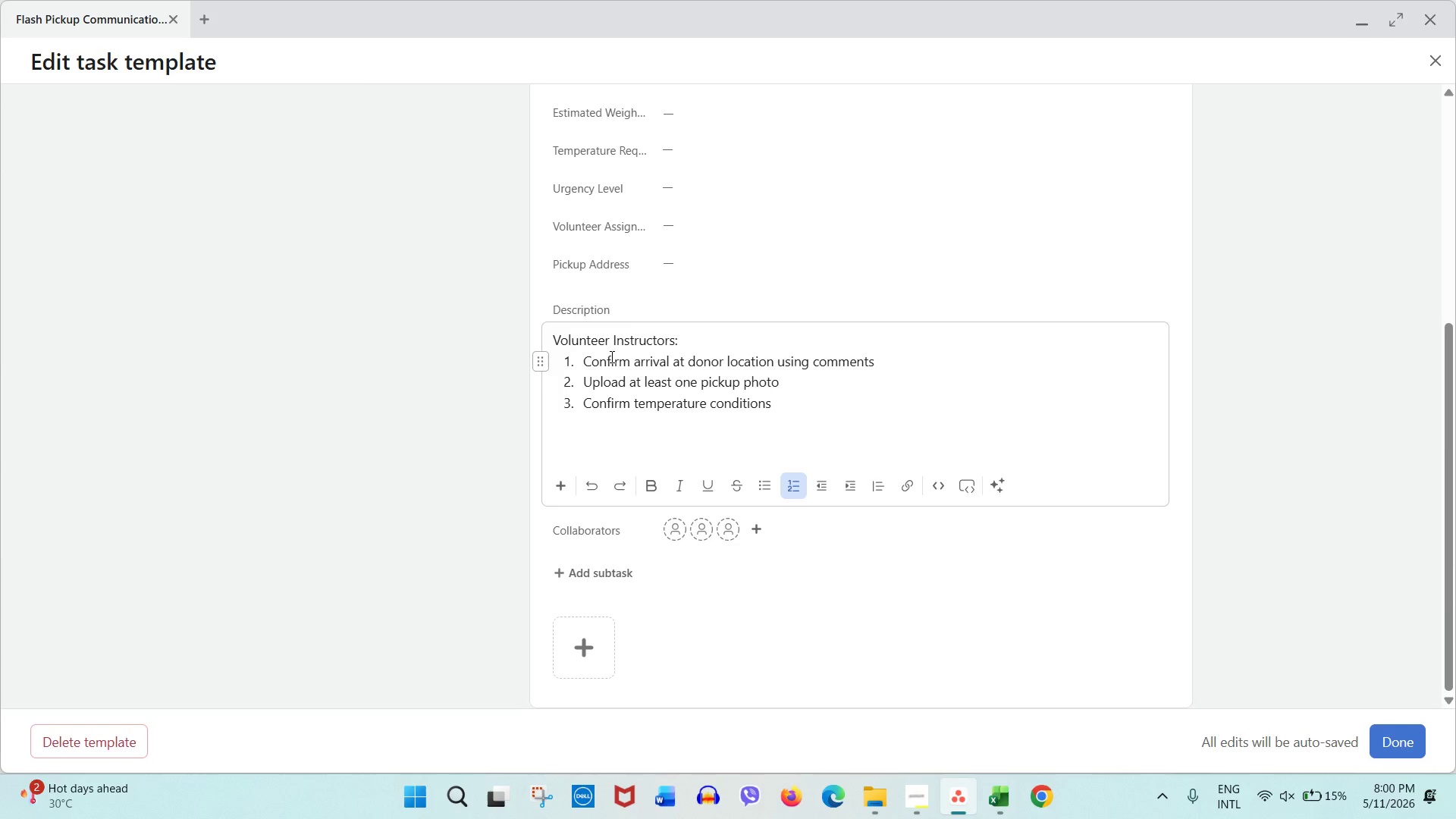 
key(Enter)
 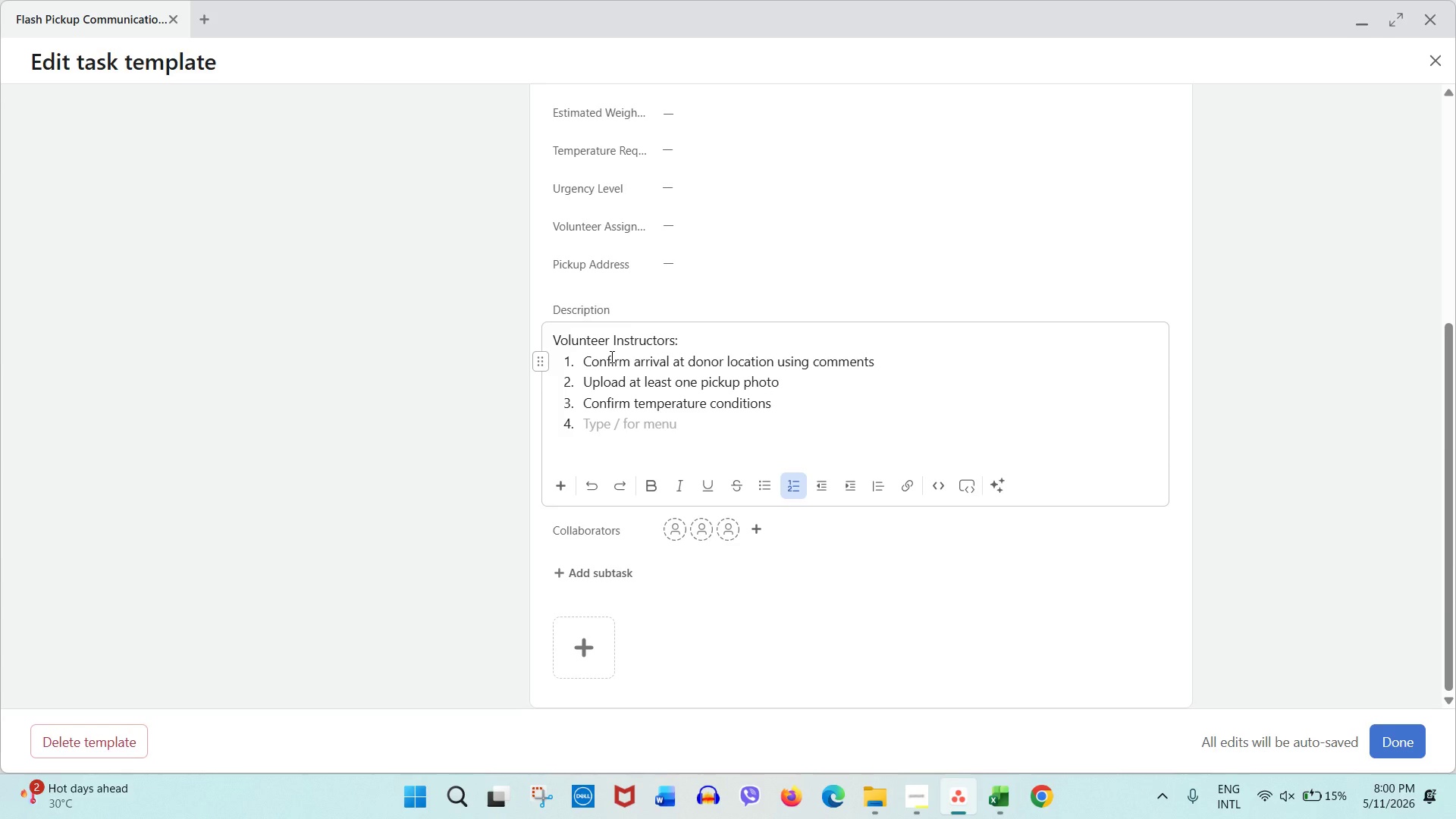 
type(Report delys immediately)
 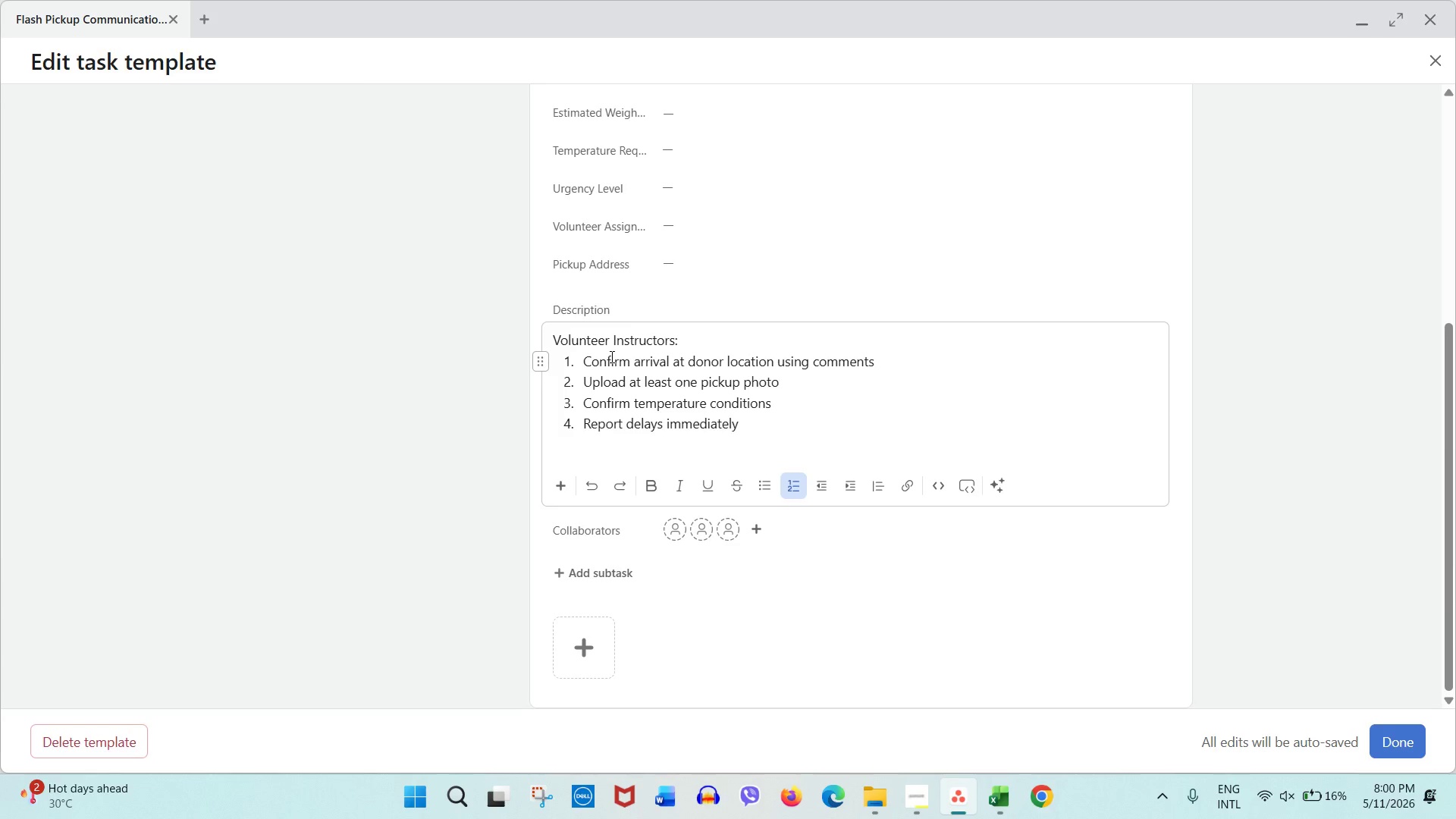 
key(Enter)
 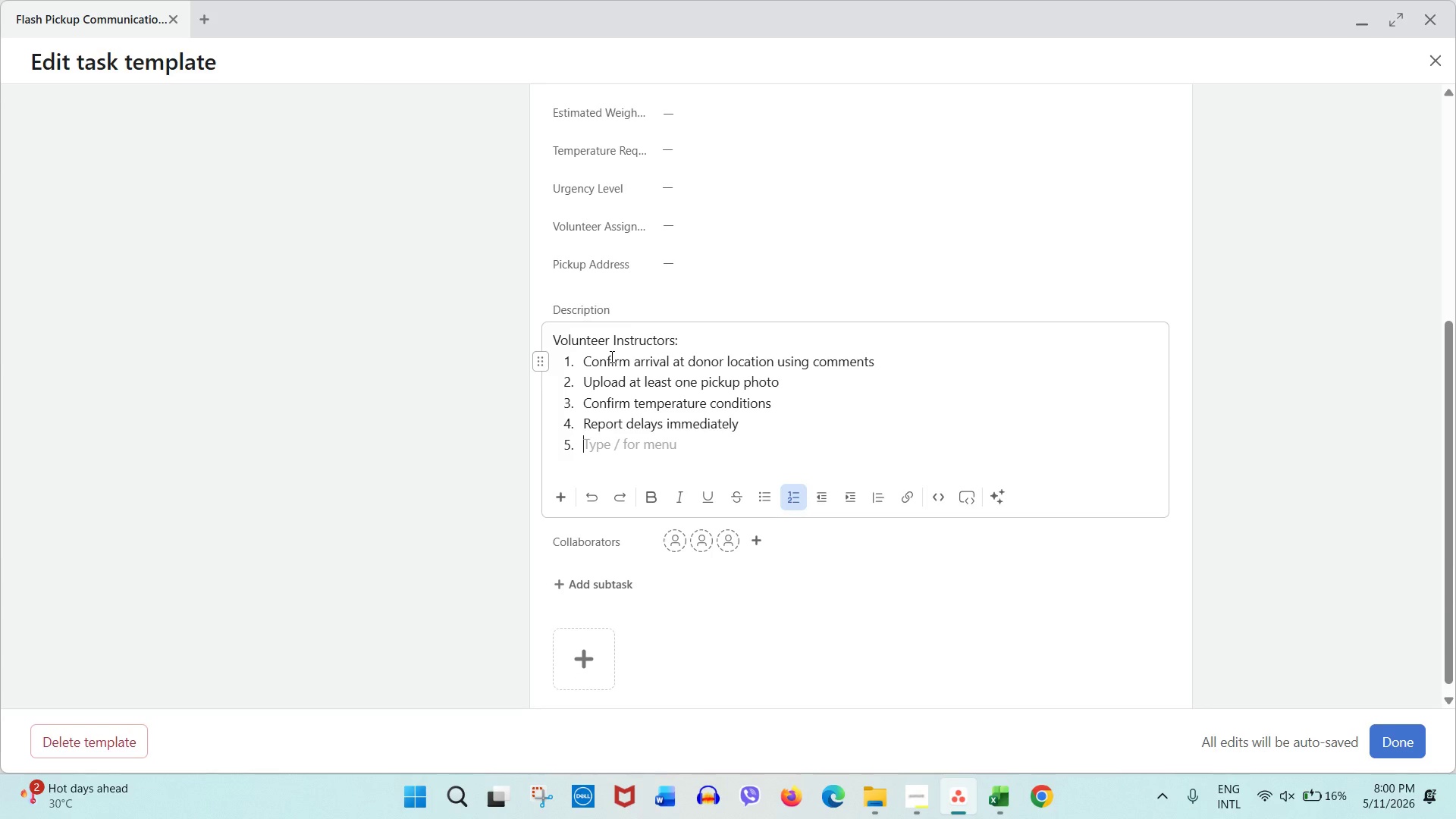 
type(Tag warehouse staff if quality concerns exist)
 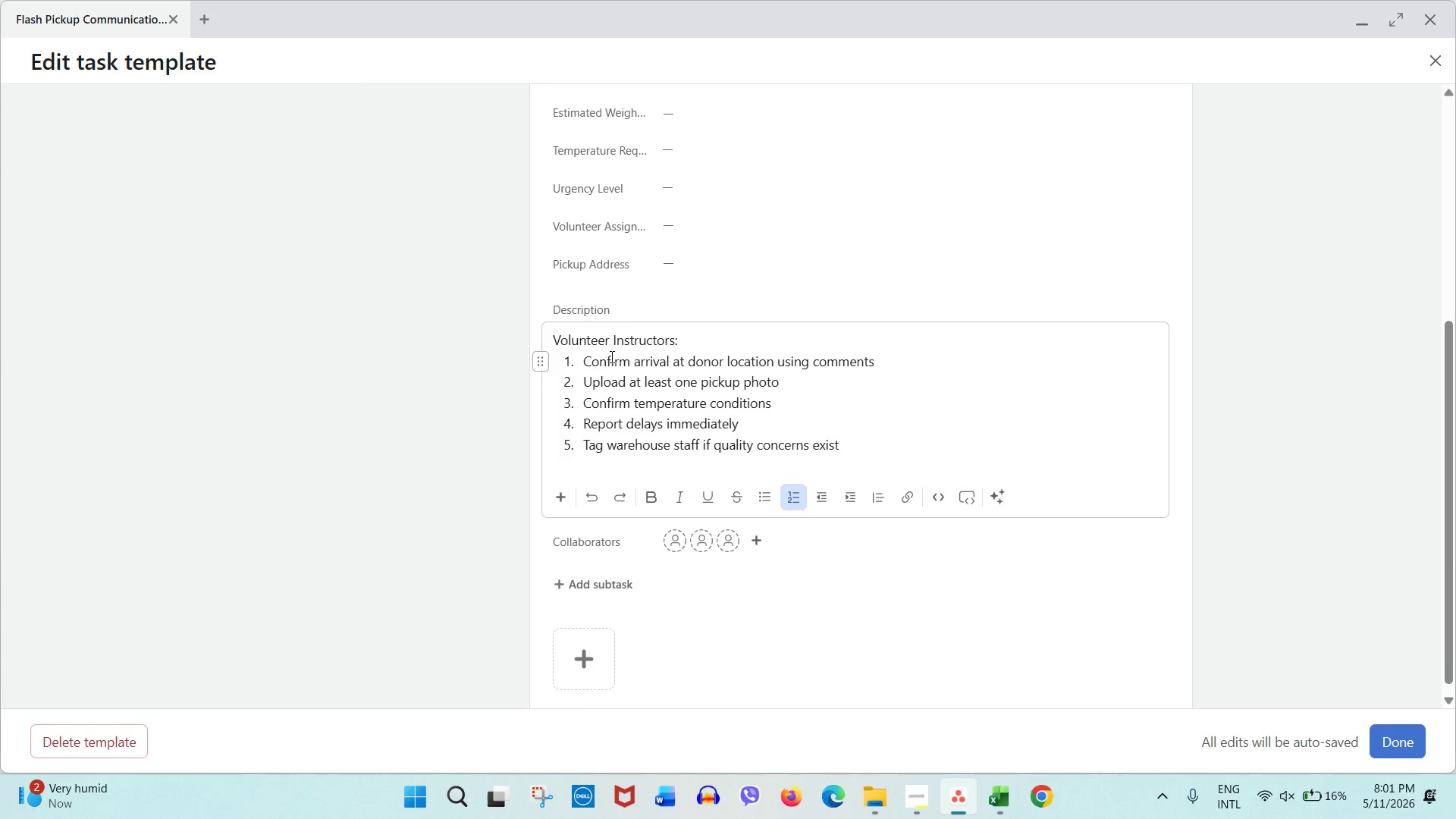 
key(Enter)
 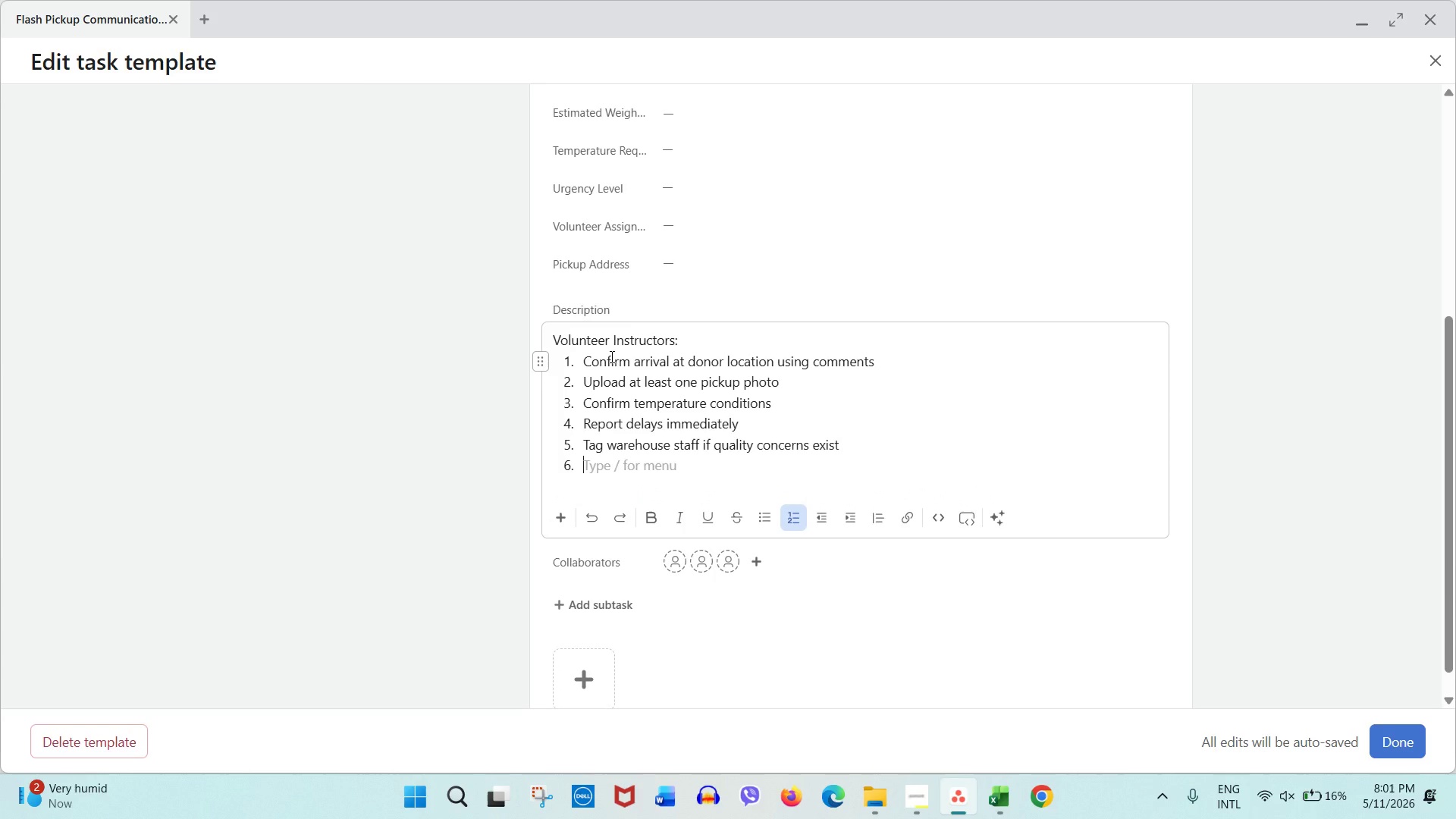 
type(Update status comments during transport)
 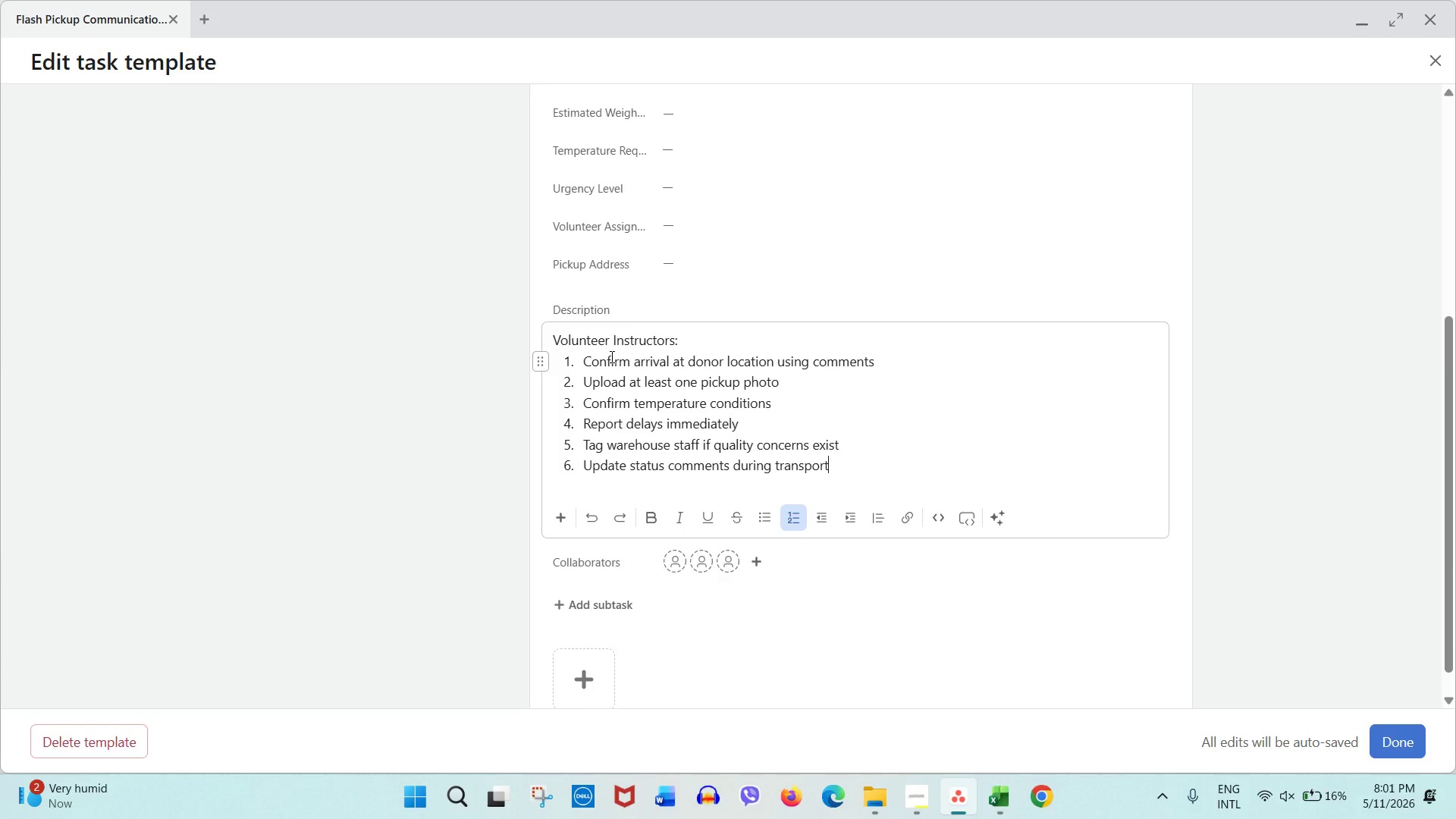 
key(Enter)
 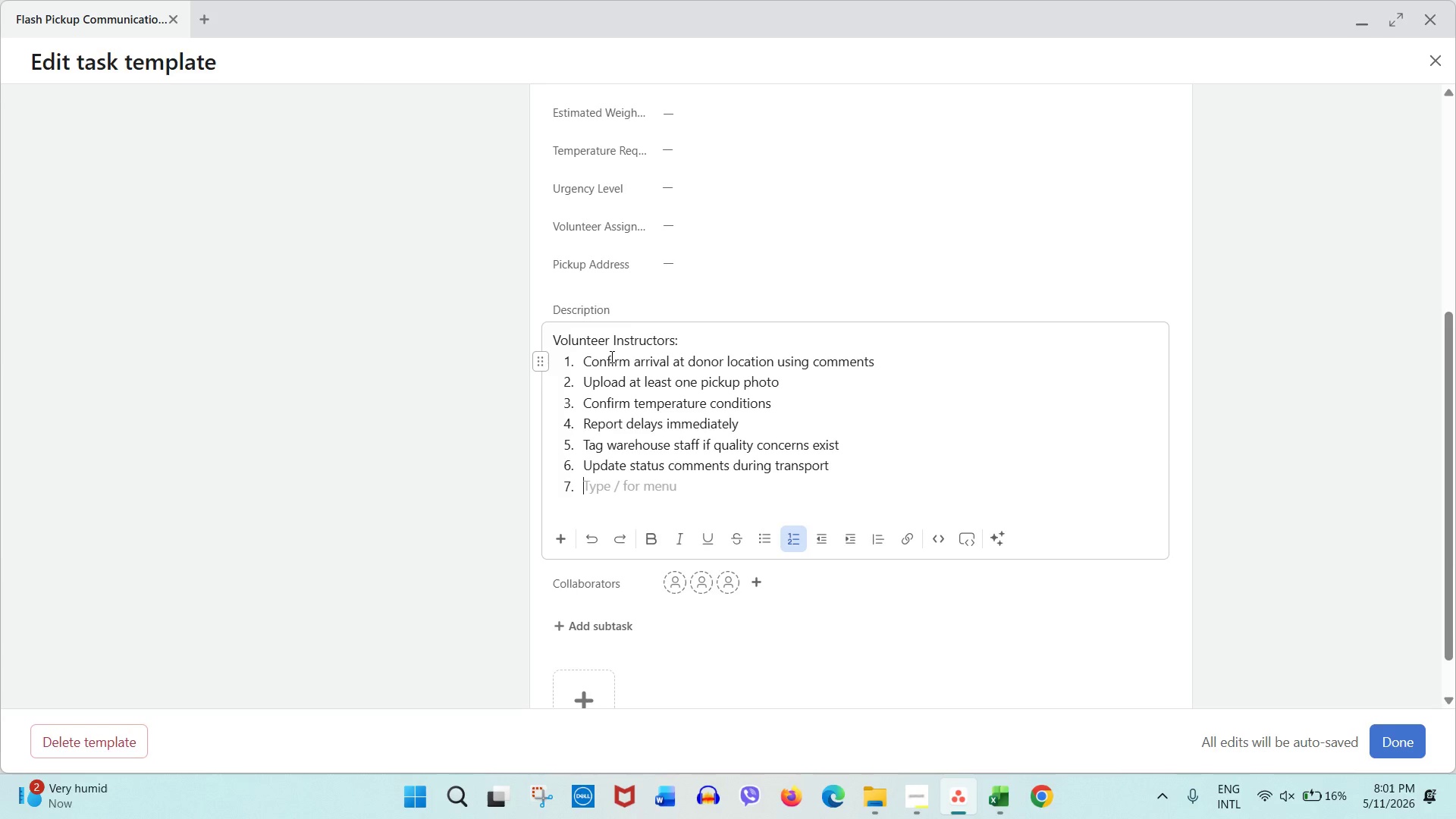 
type(Confirm delivery completion upon warehouse arrival)
 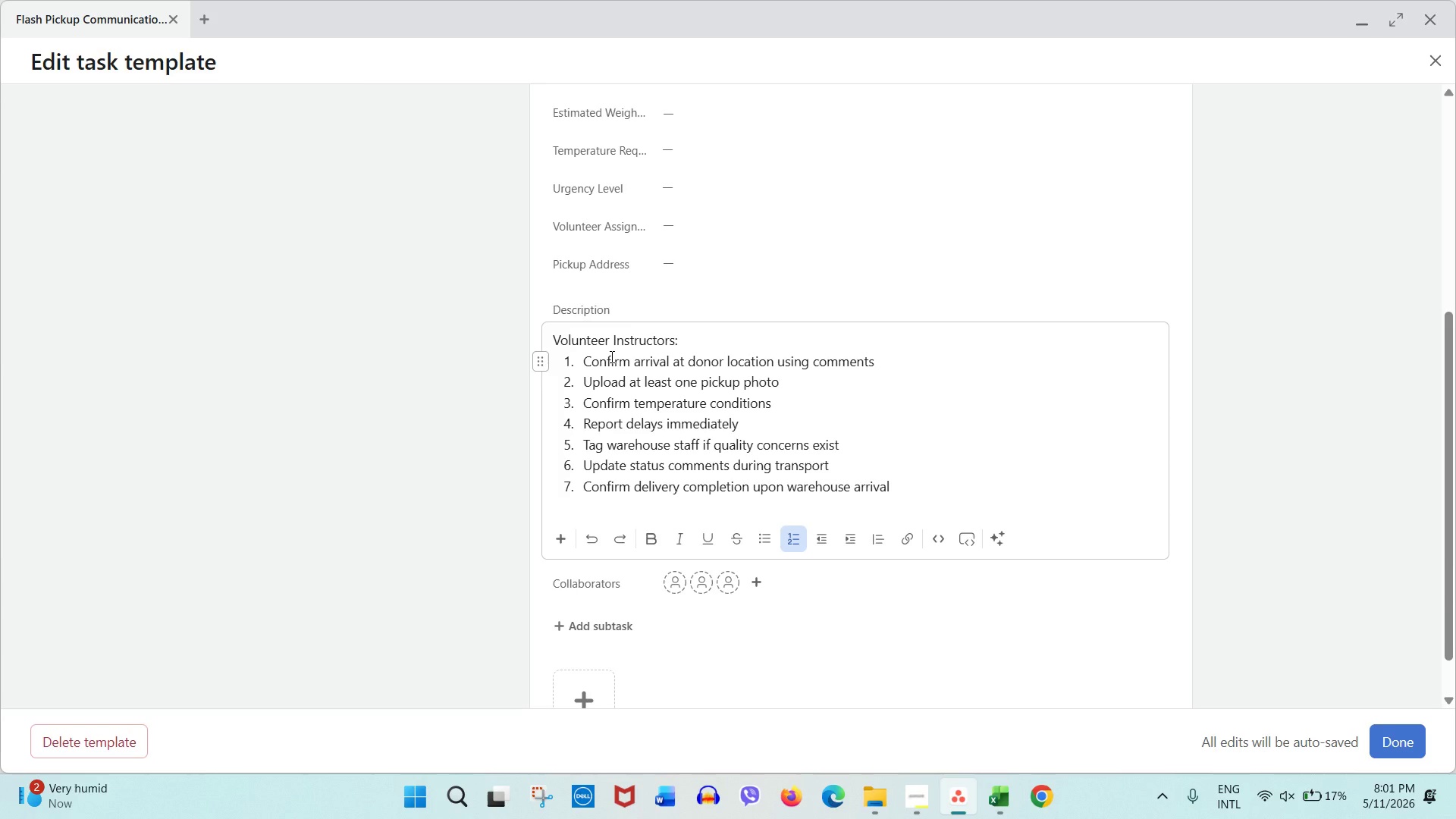 
wait(14.11)
 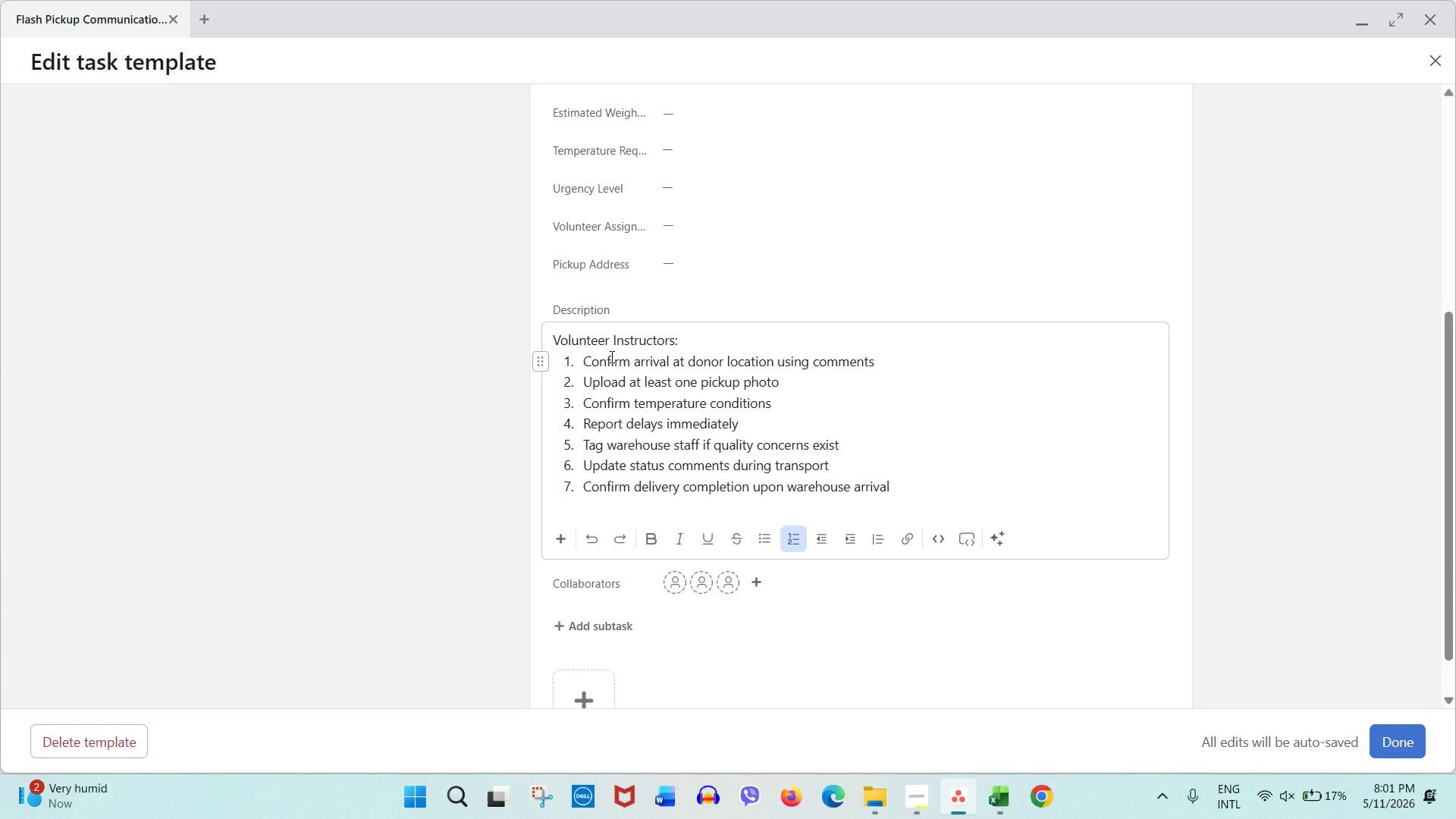 
scroll: coordinate [610, 567], scroll_direction: down, amount: 1.0
 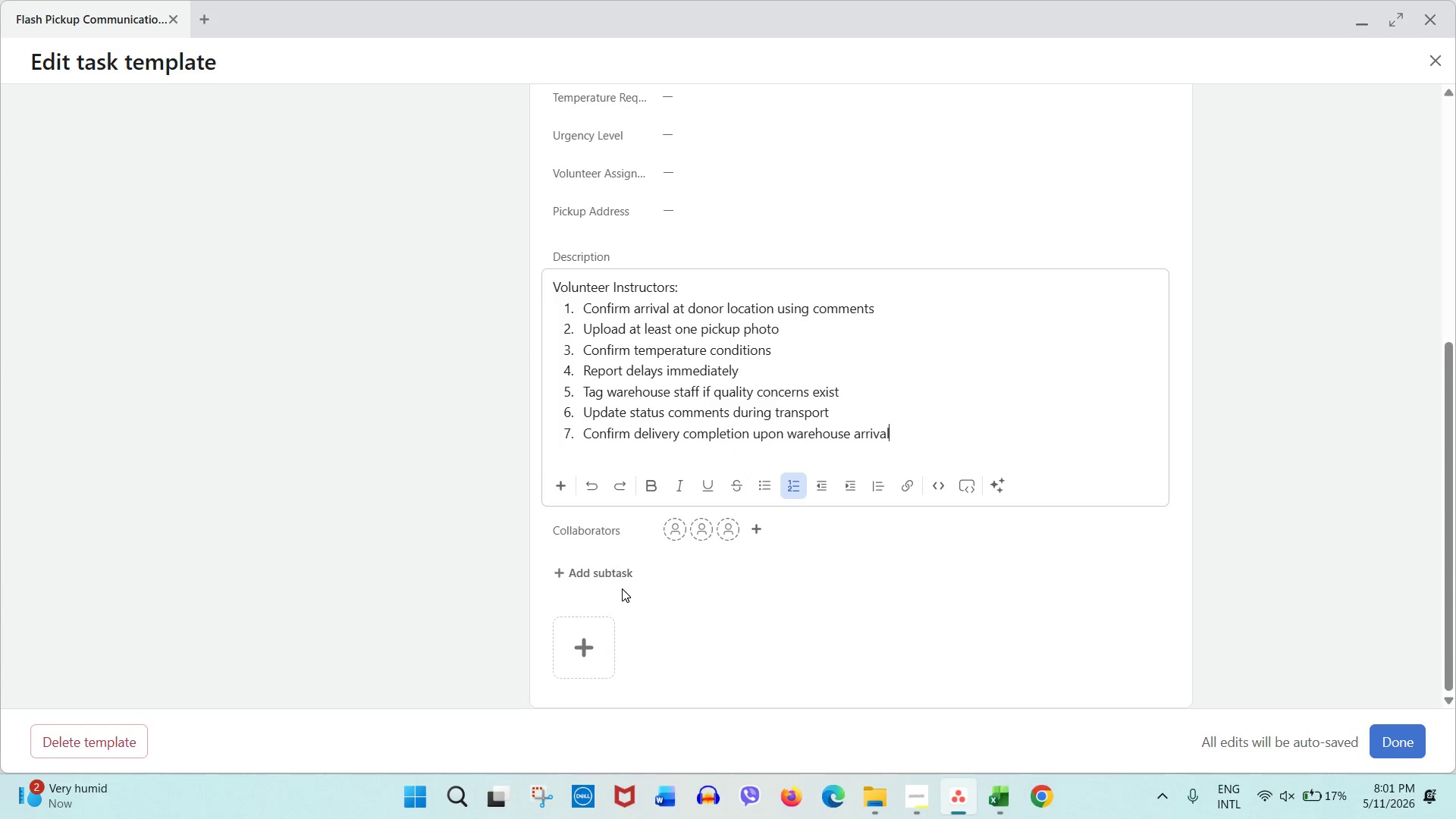 
left_click([619, 571])
 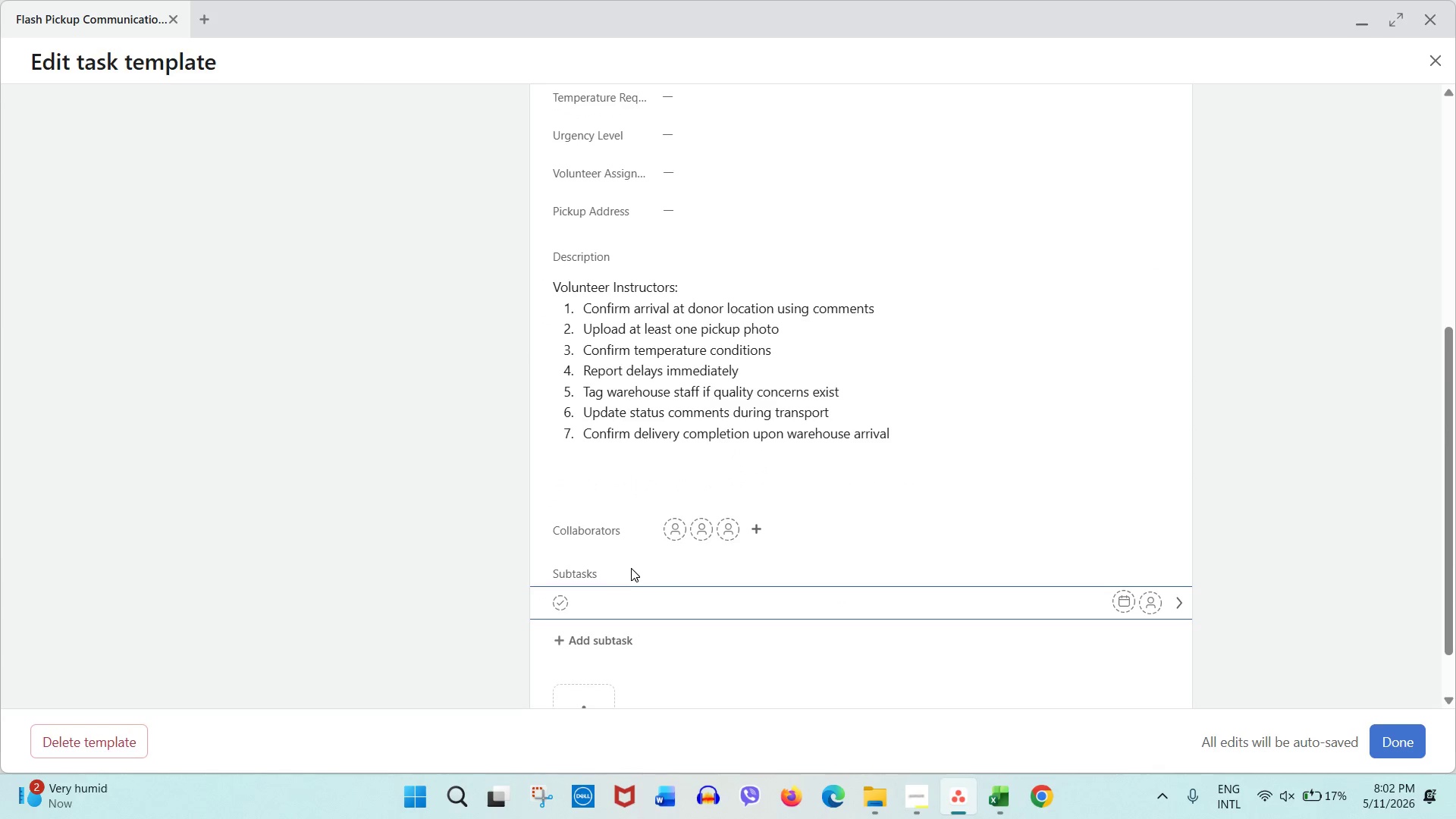 
double_click([610, 597])
 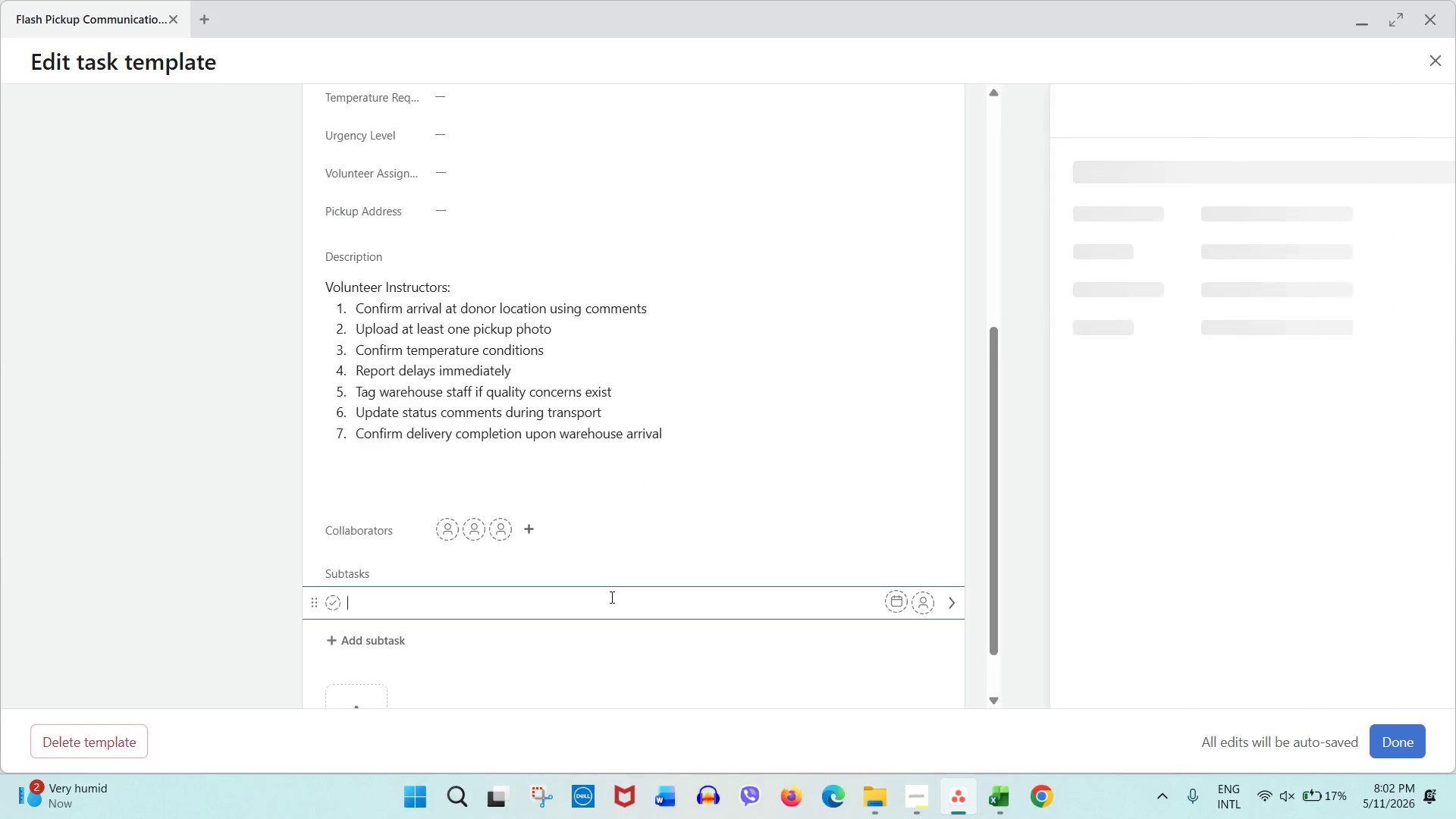 
scroll: coordinate [610, 597], scroll_direction: up, amount: 1.0
 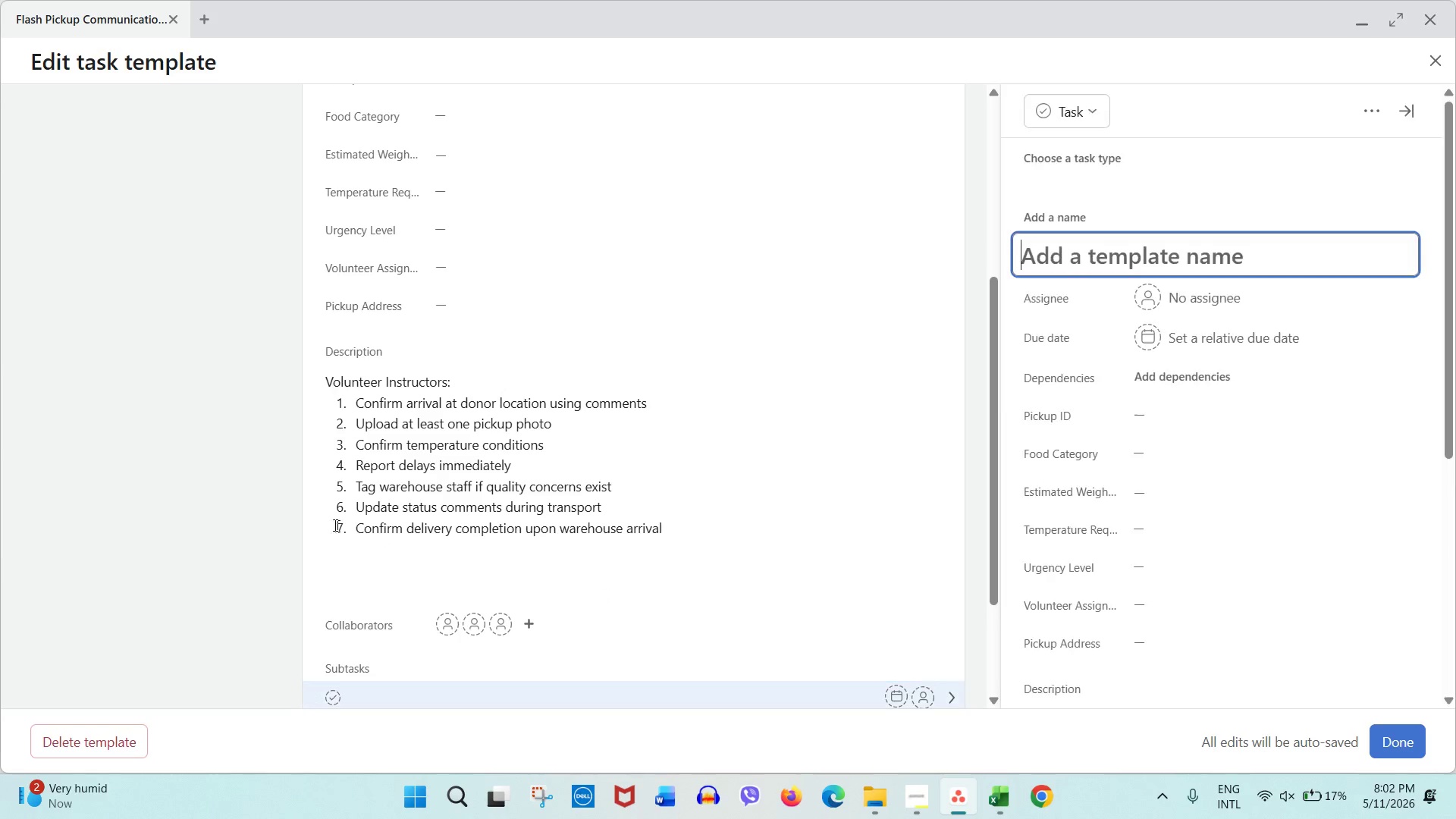 
left_click([329, 523])
 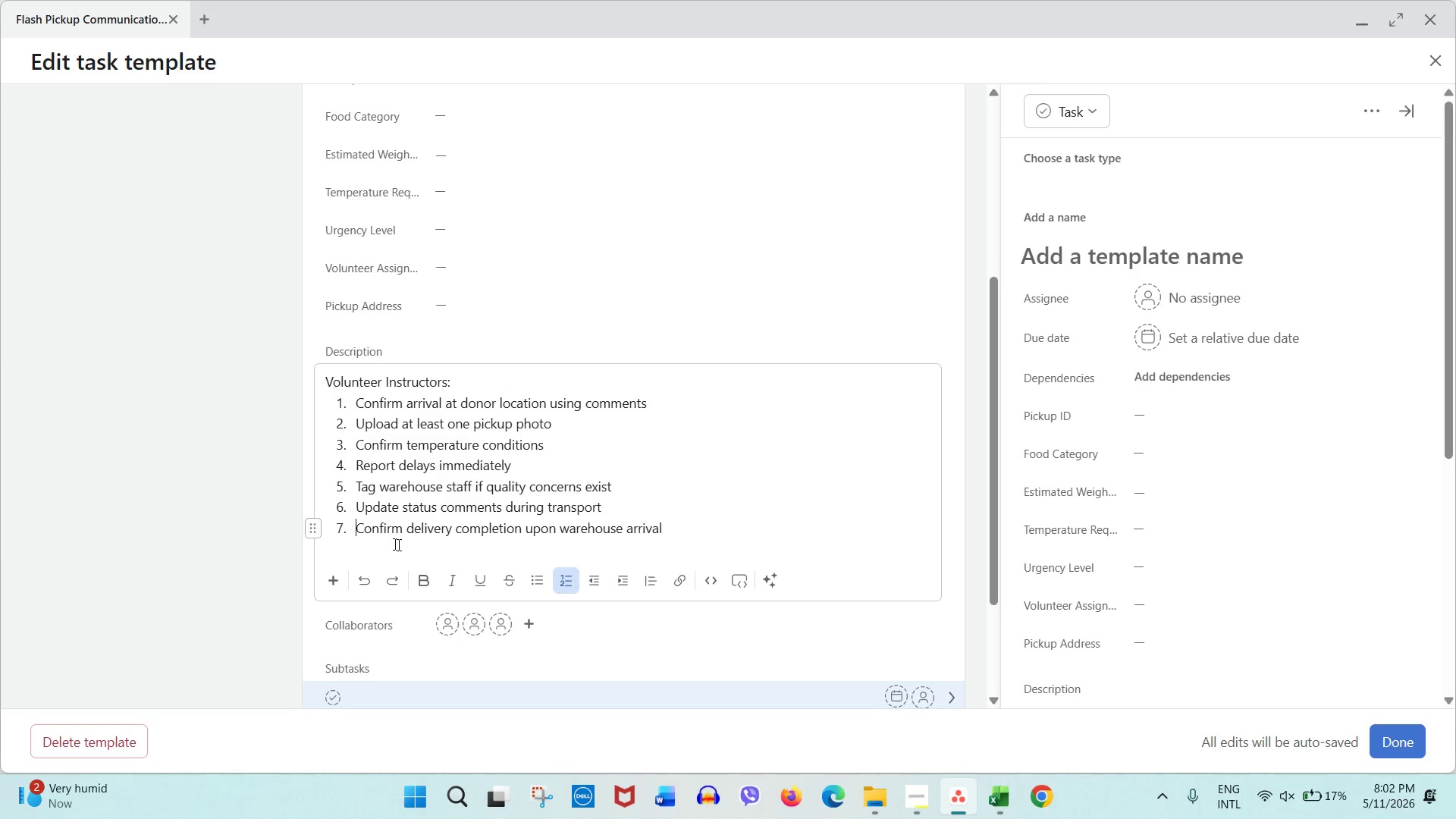 
left_click([405, 546])
 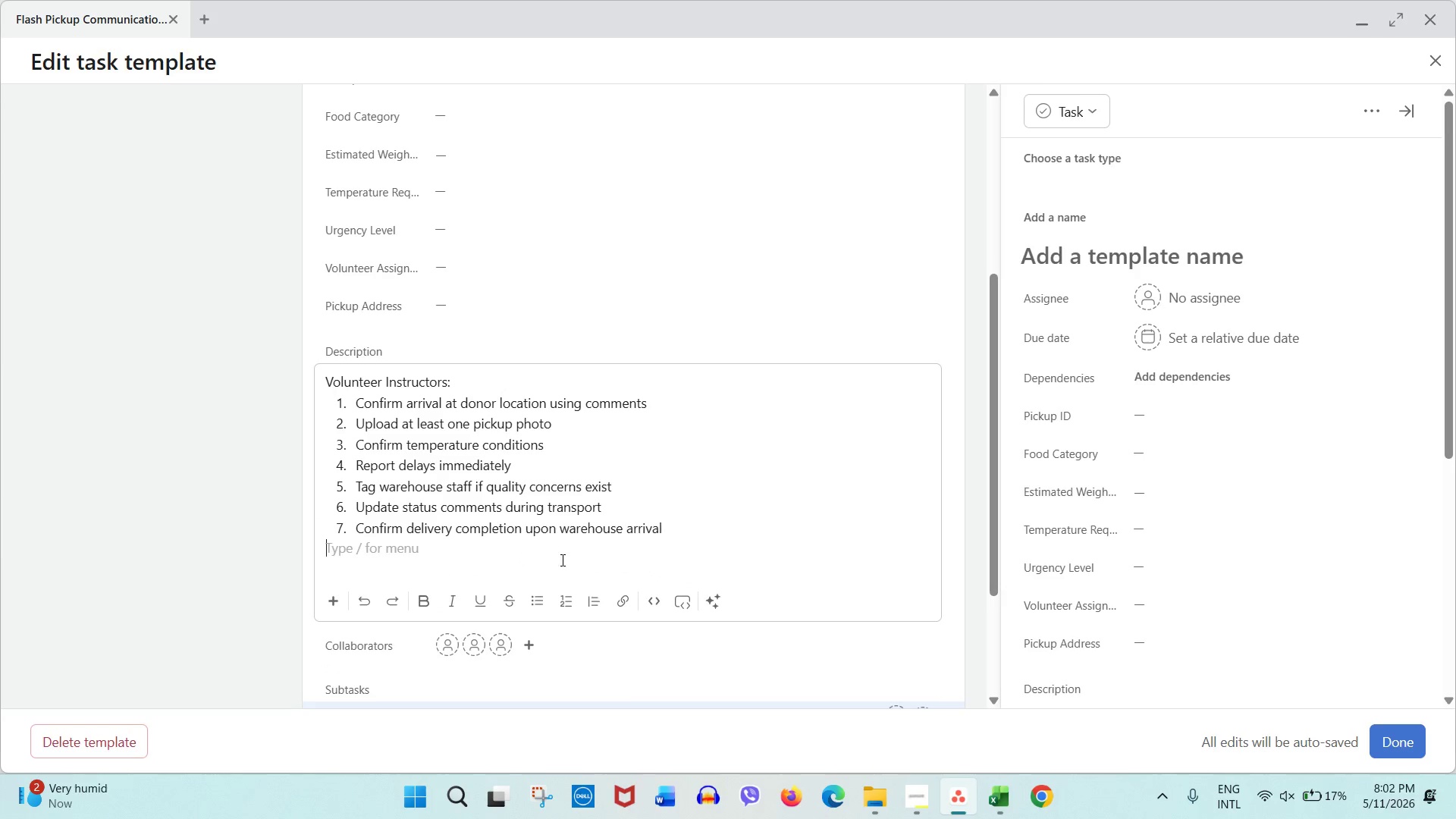 
left_click([561, 560])
 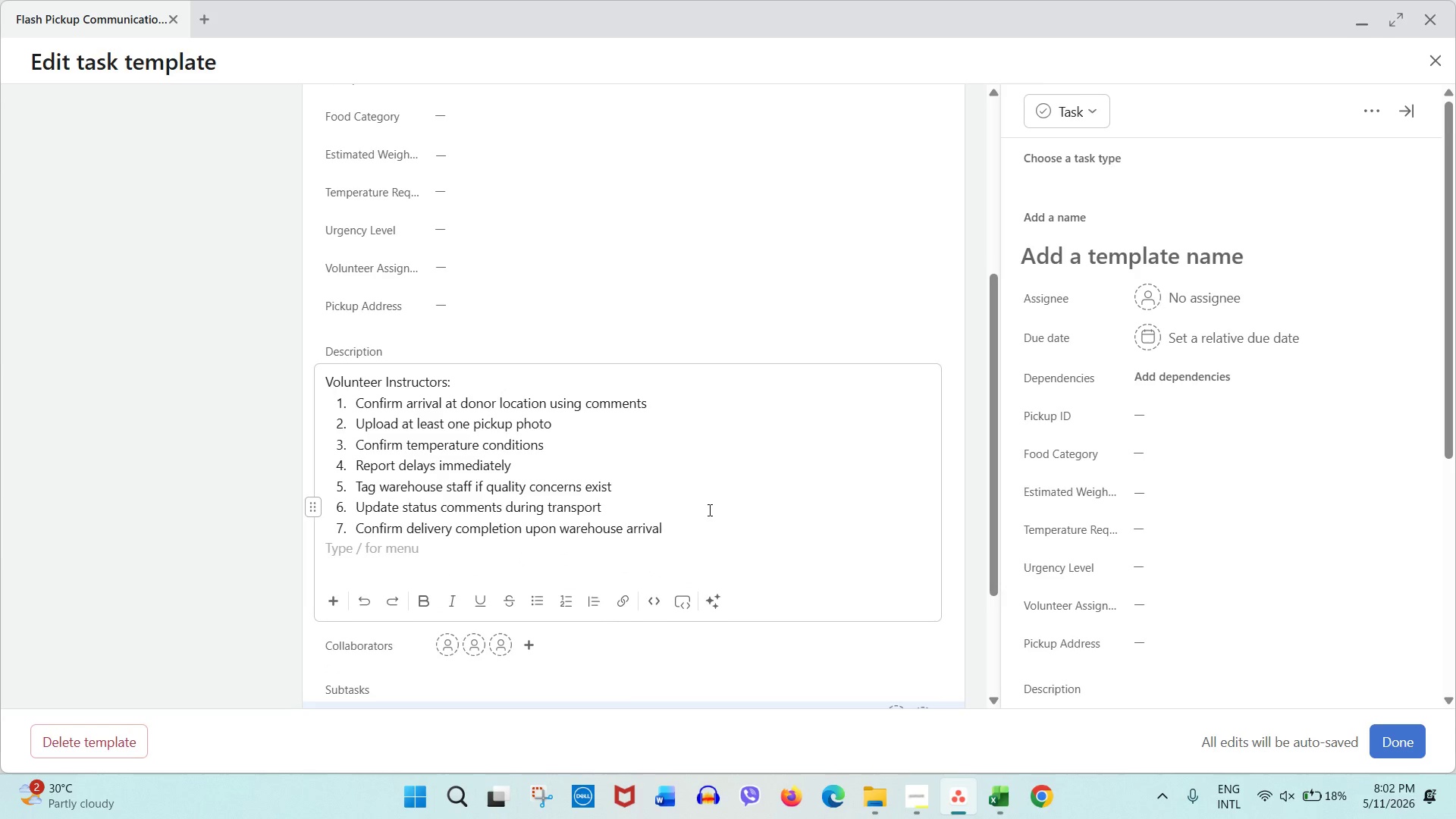 
wait(7.56)
 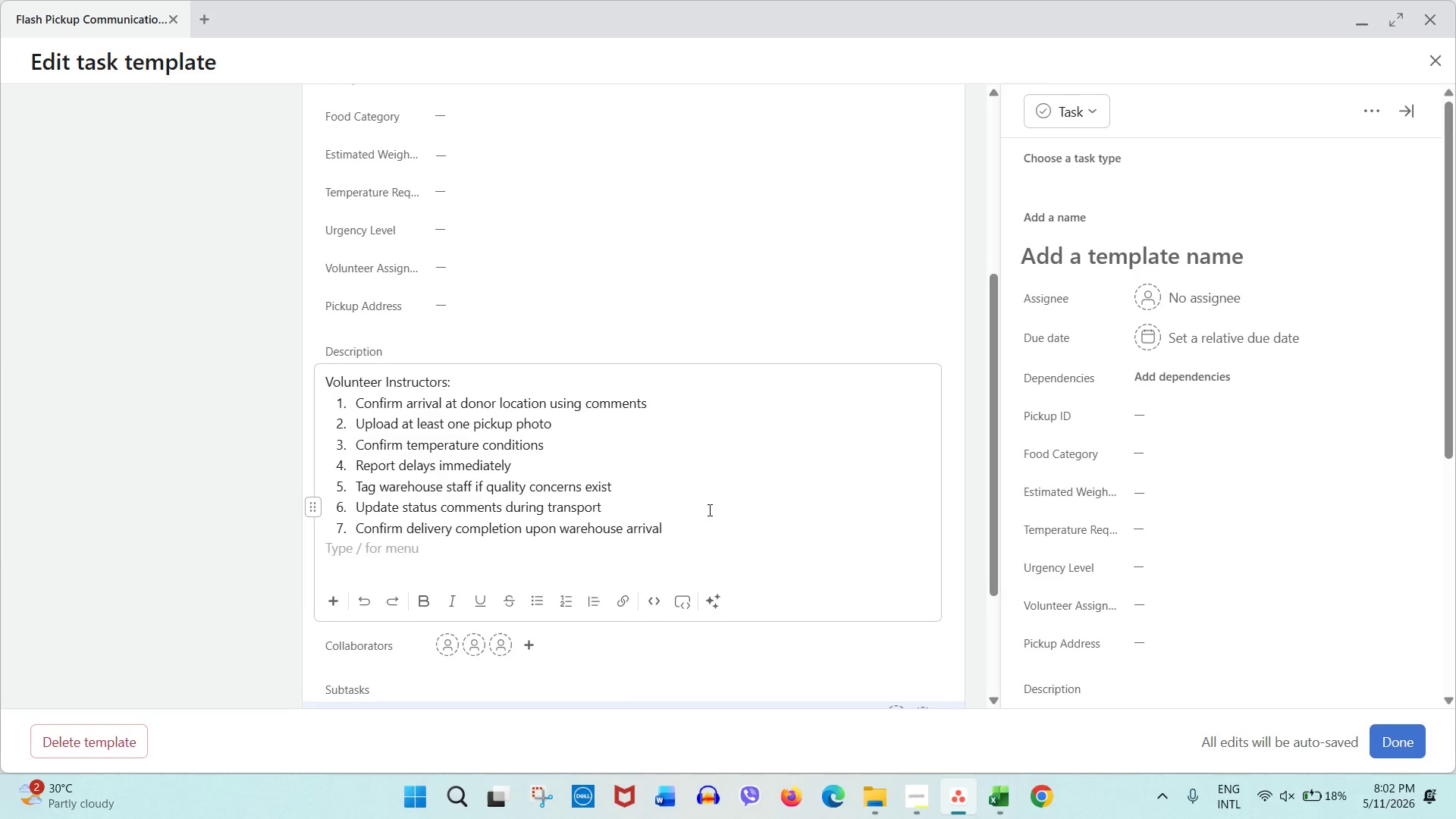 
key(Enter)
 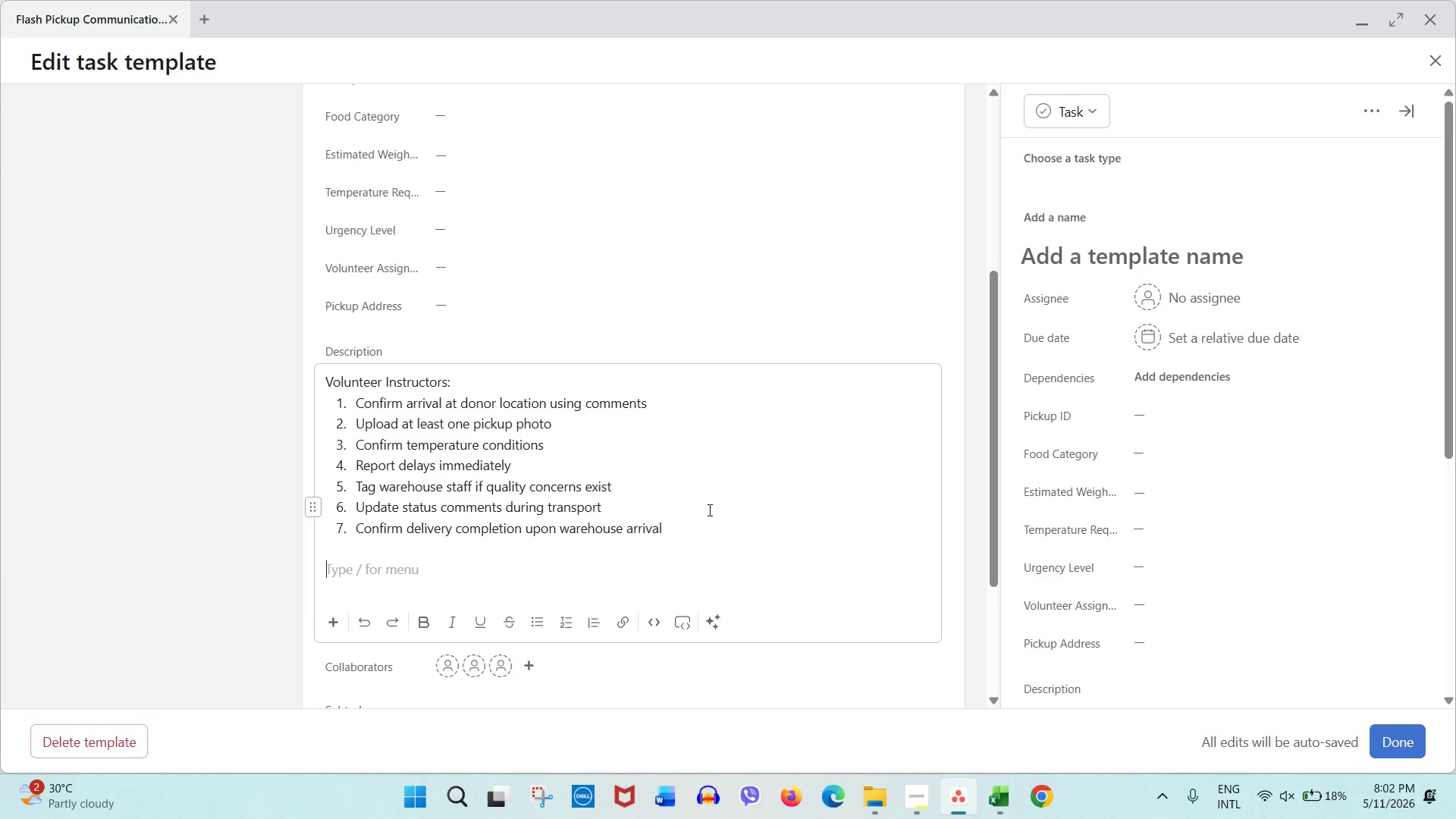 
type(Warehouse Instructo)
key(Backspace)
type(ions:)
 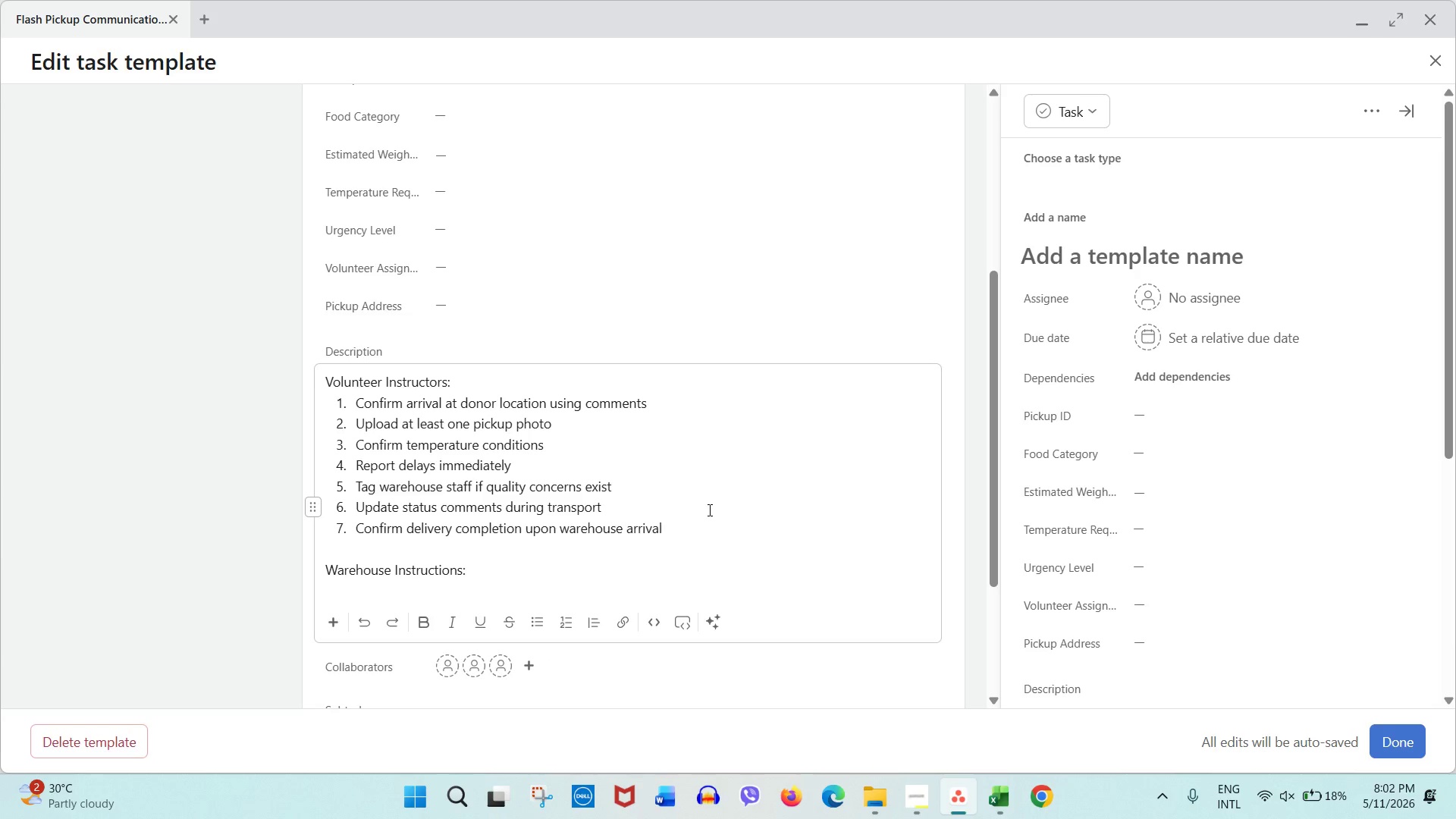 
left_click_drag(start_coordinate=[434, 383], to_coordinate=[445, 383])
 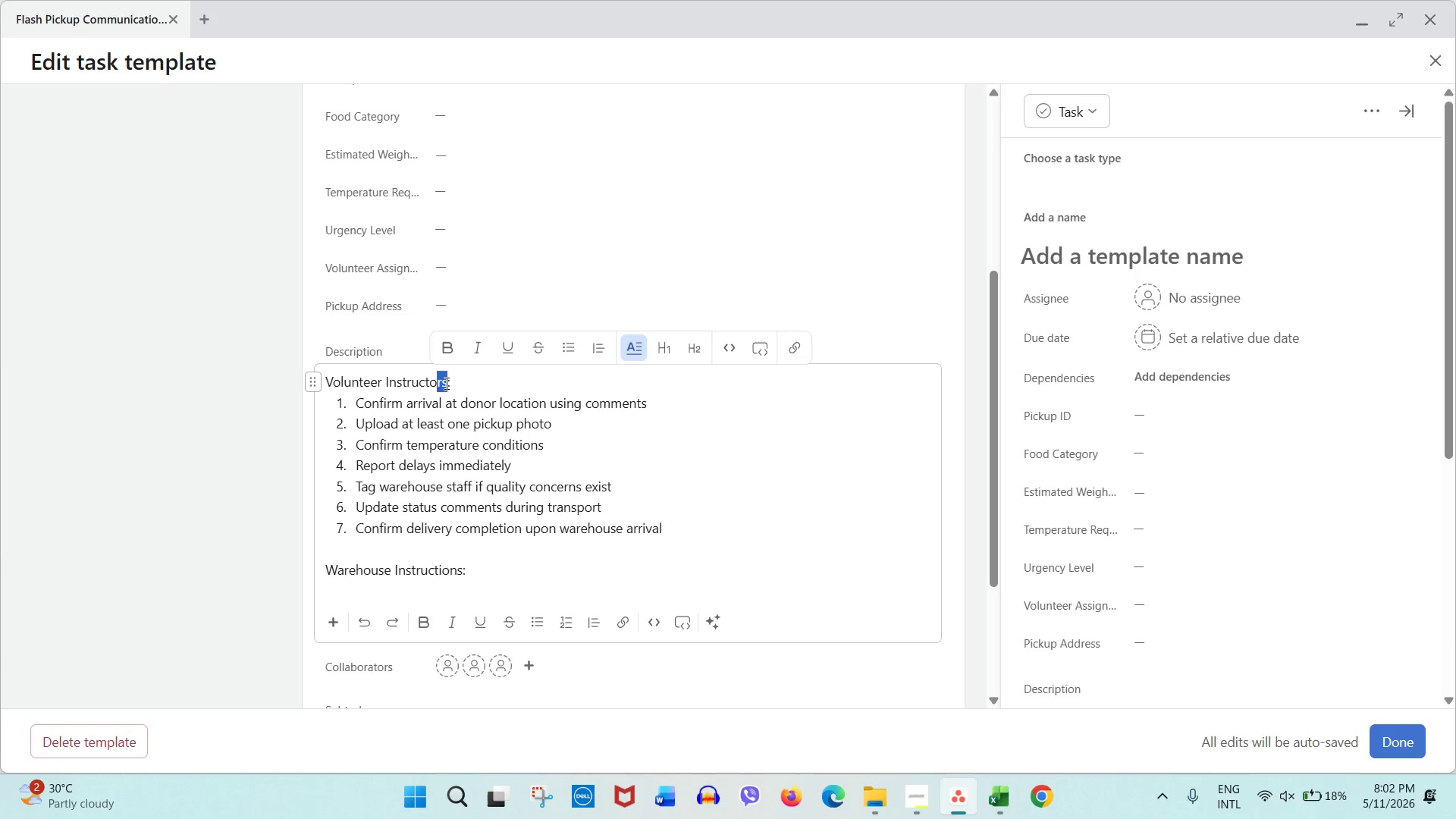 
key(Backspace)
key(Backspace)
type(ions)
 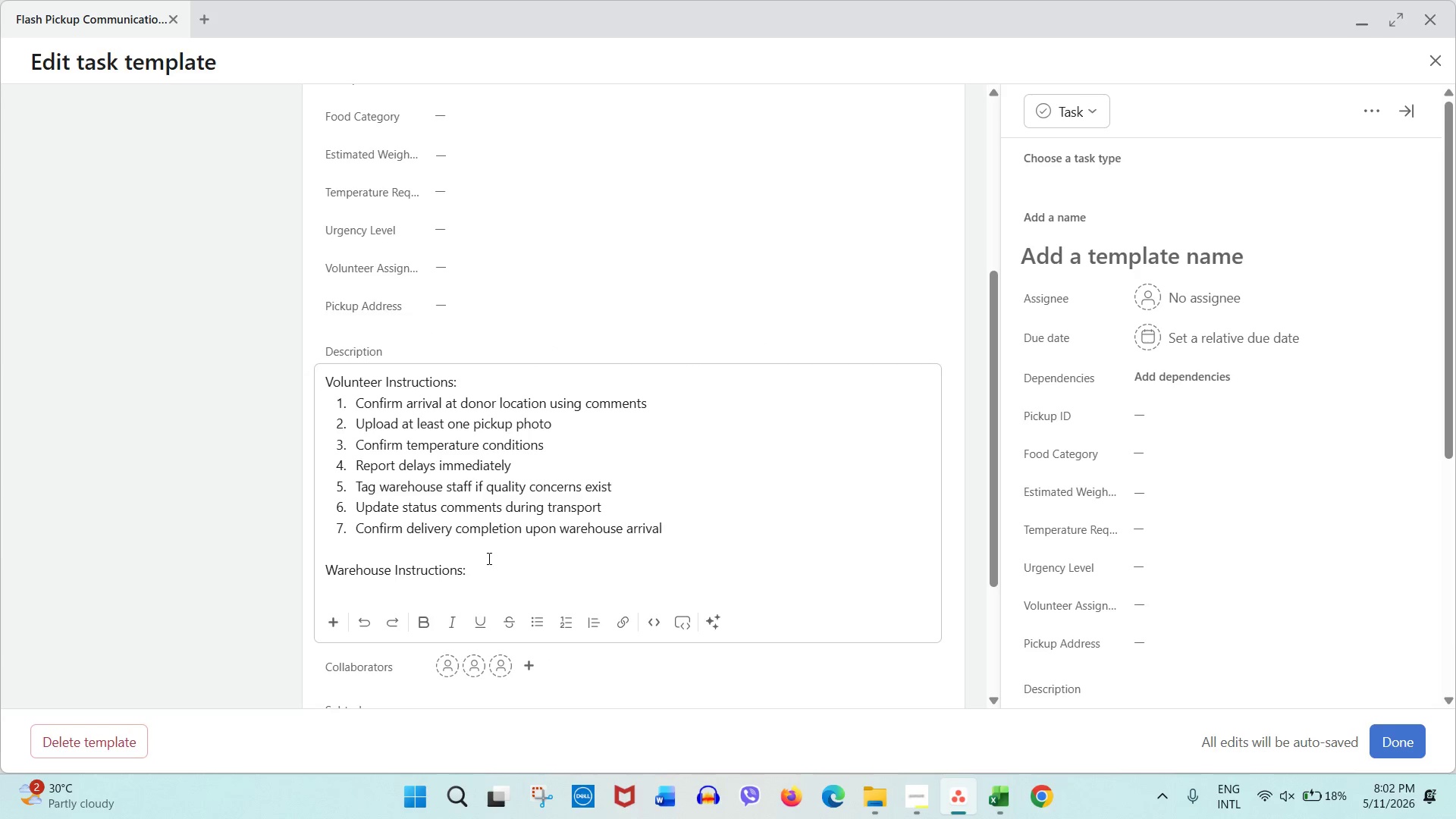 
double_click([490, 571])
 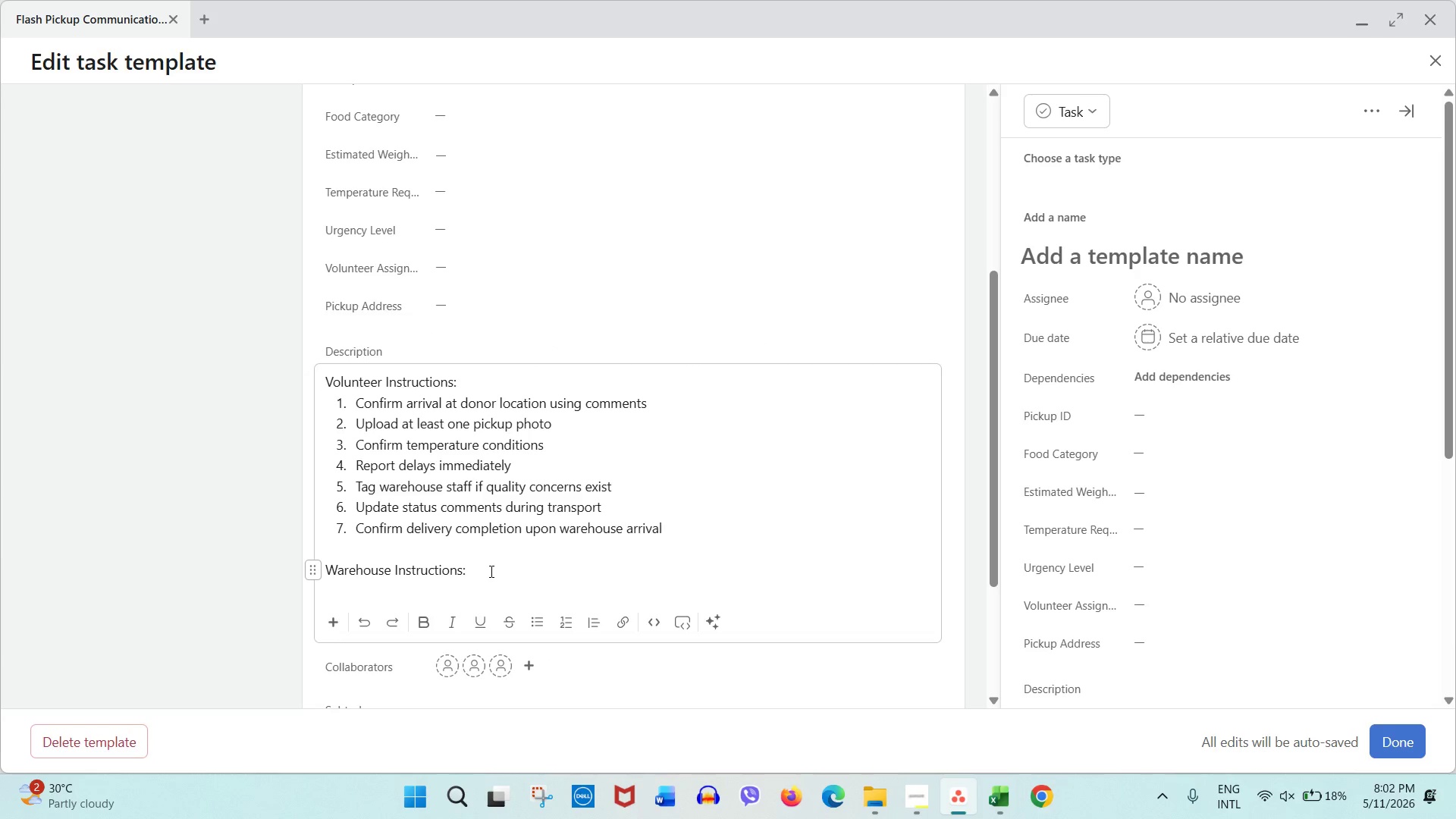 
key(Enter)
 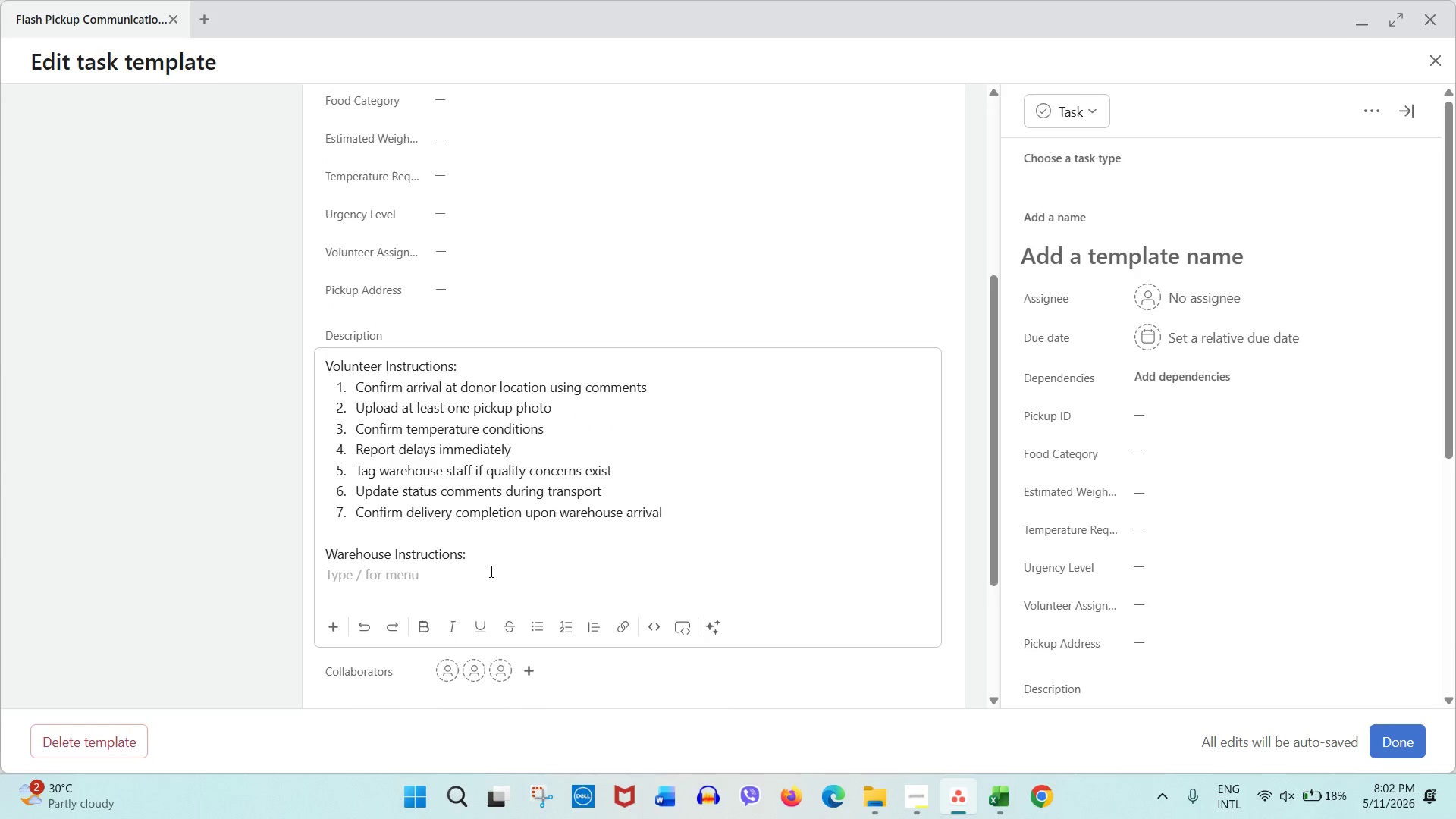 
type(1. Verify food quality)
 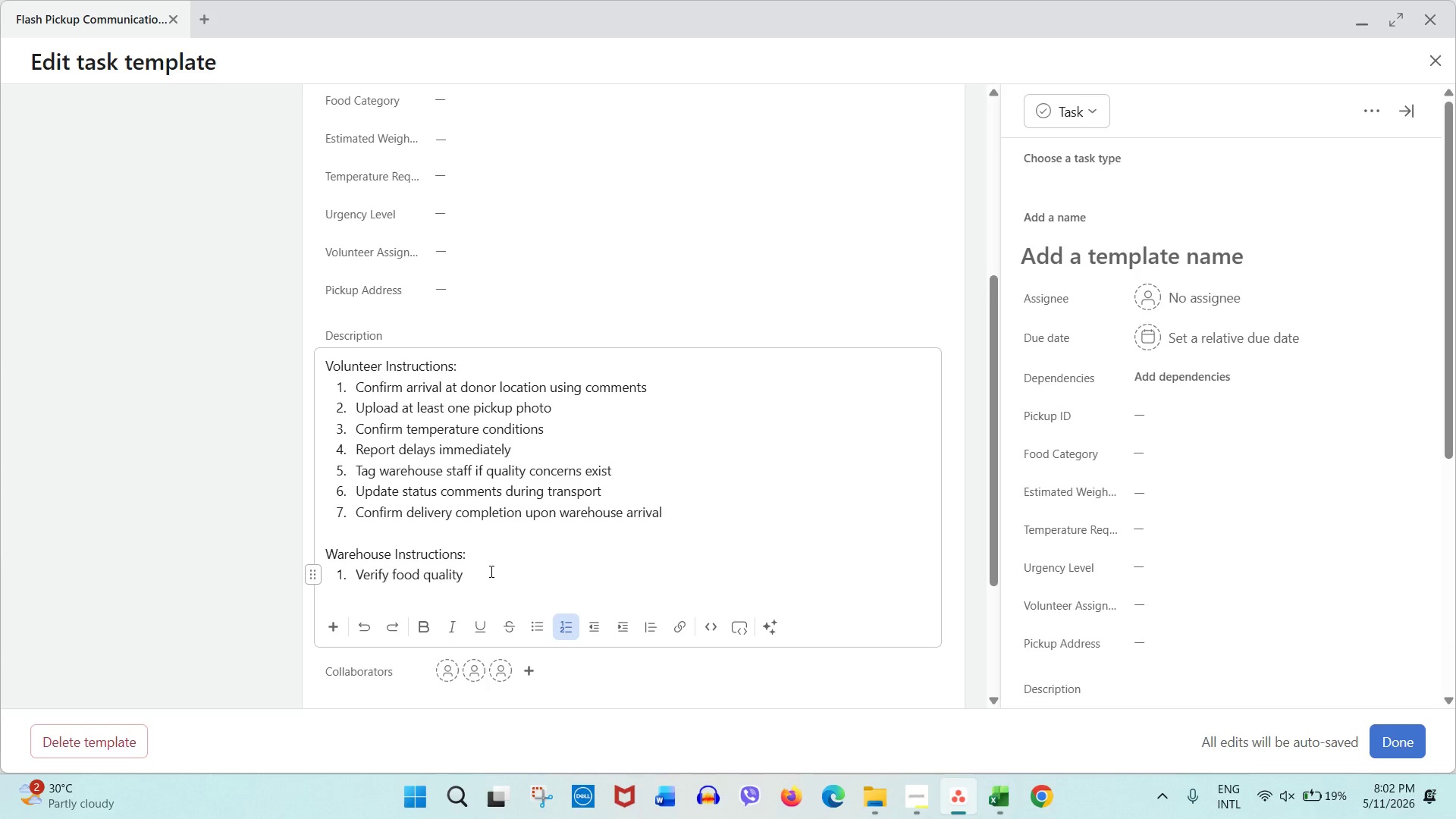 
key(Enter)
 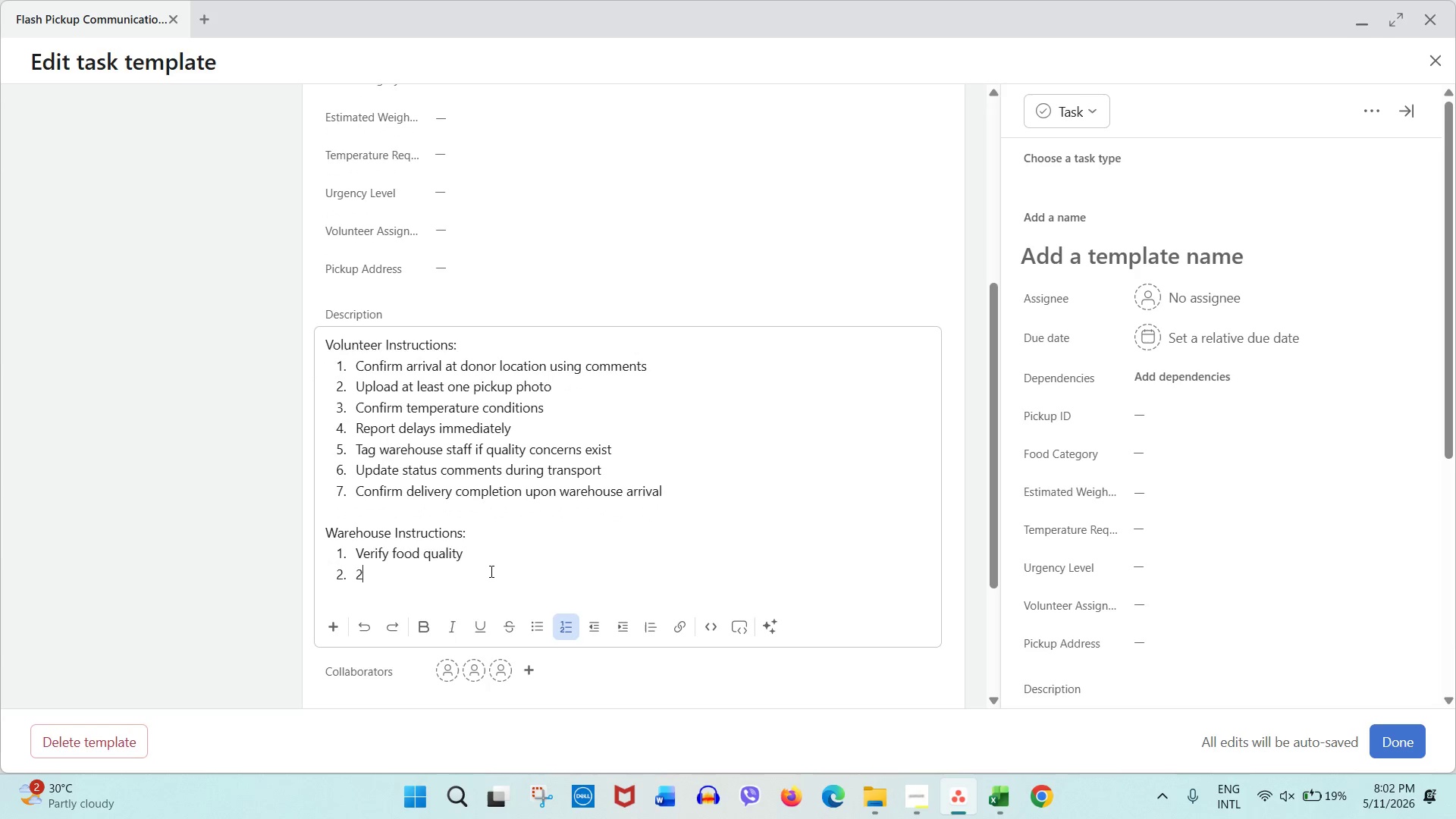 
type(2.[NumLock])
key(Backspace)
key(Backspace)
type([NumLock]Confirm estimated weight)
 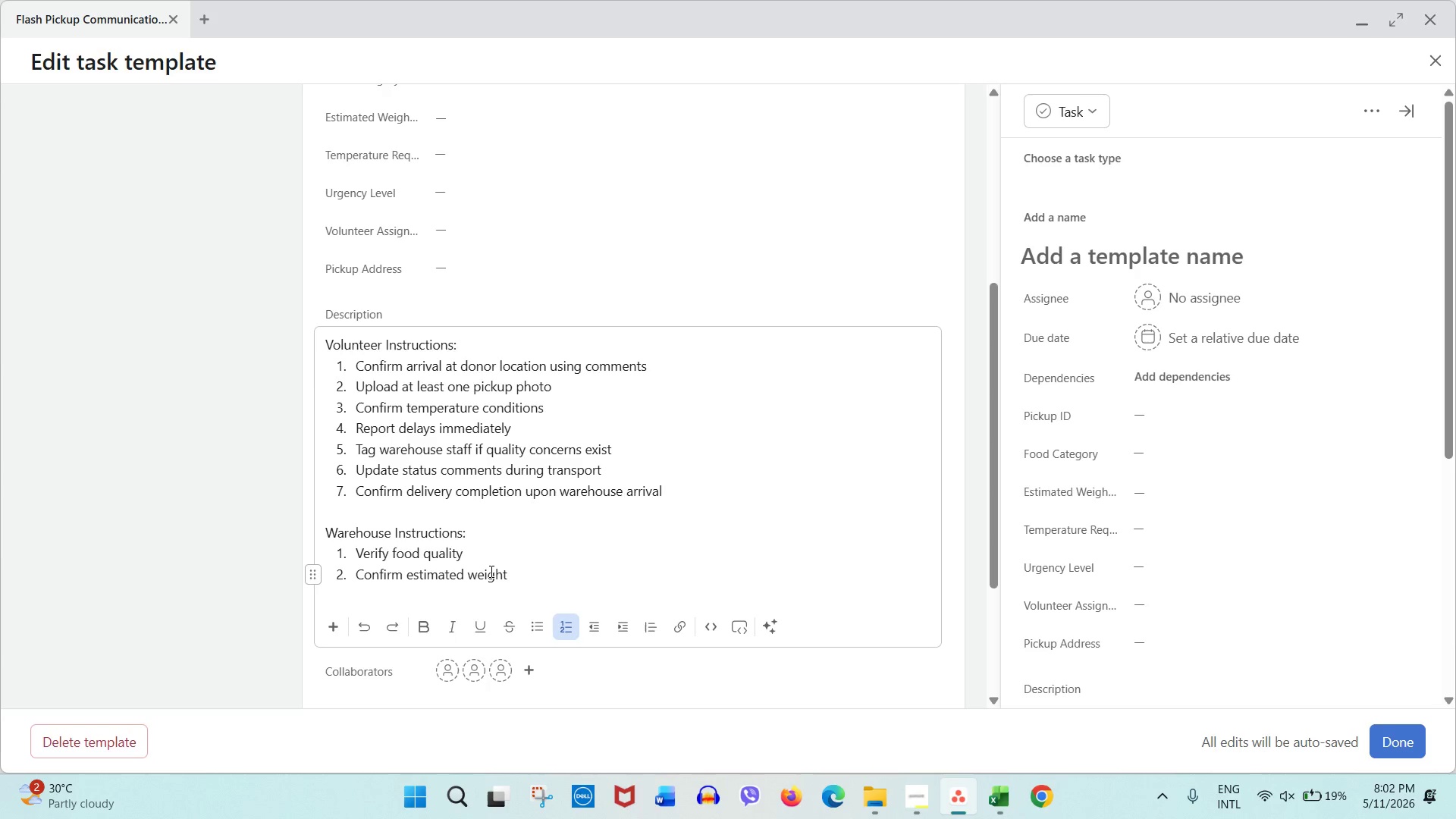 
key(Enter)
 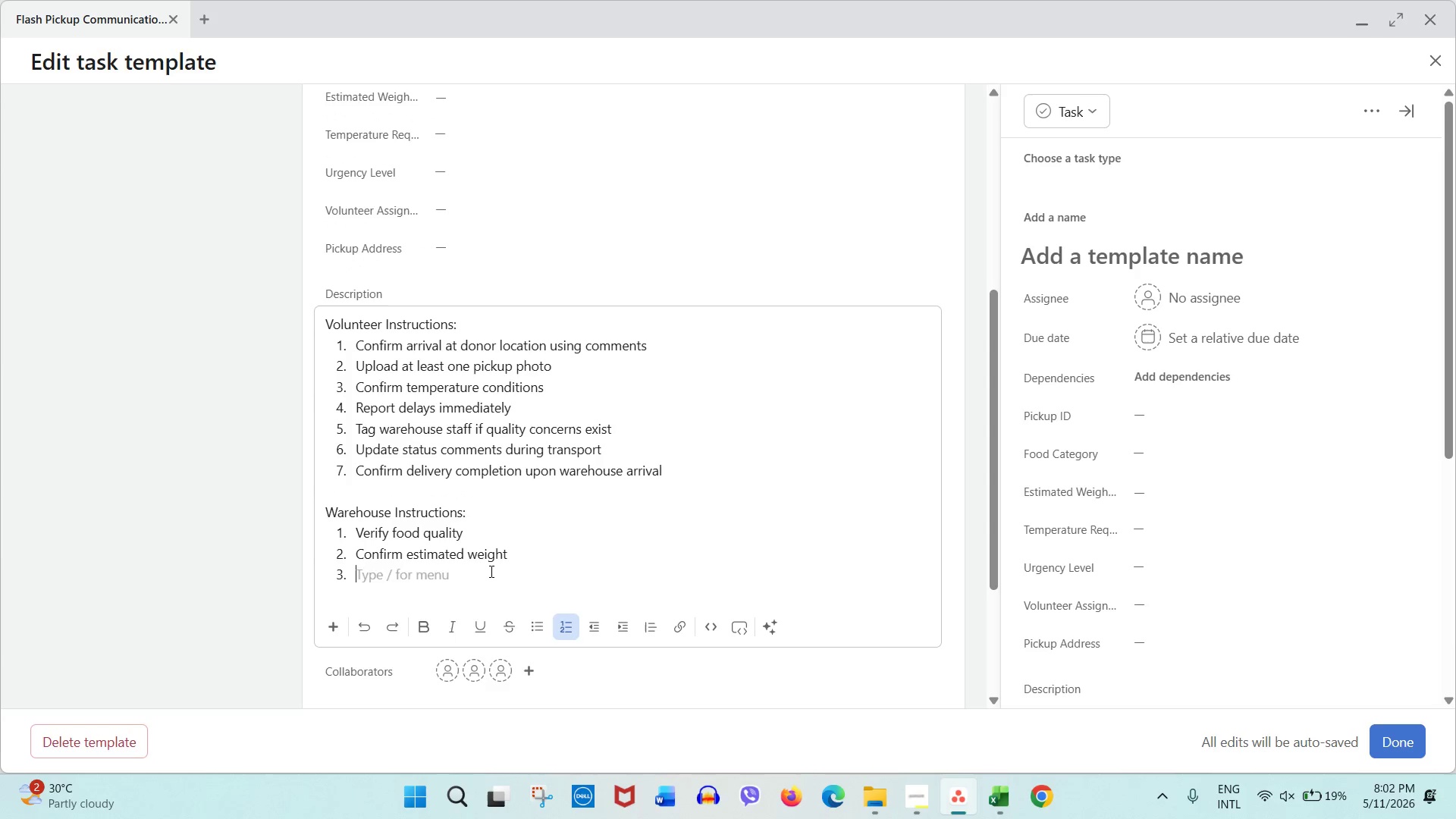 
type(Record Spoilage)
key(Backspace)
key(Backspace)
key(Backspace)
key(Backspace)
key(Backspace)
key(Backspace)
key(Backspace)
key(Backspace)
type(spoilage issues if present)
 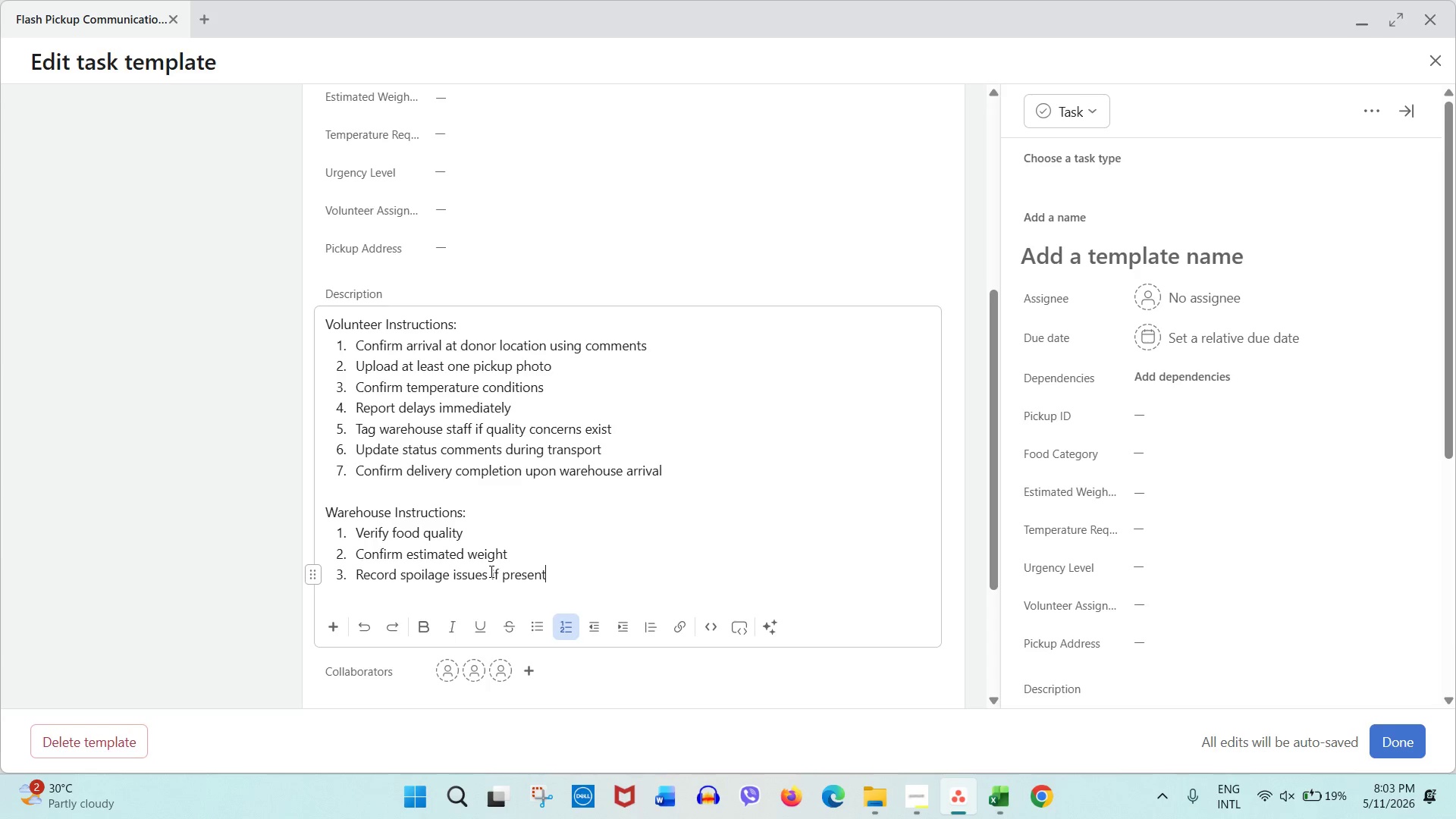 
key(Enter)
 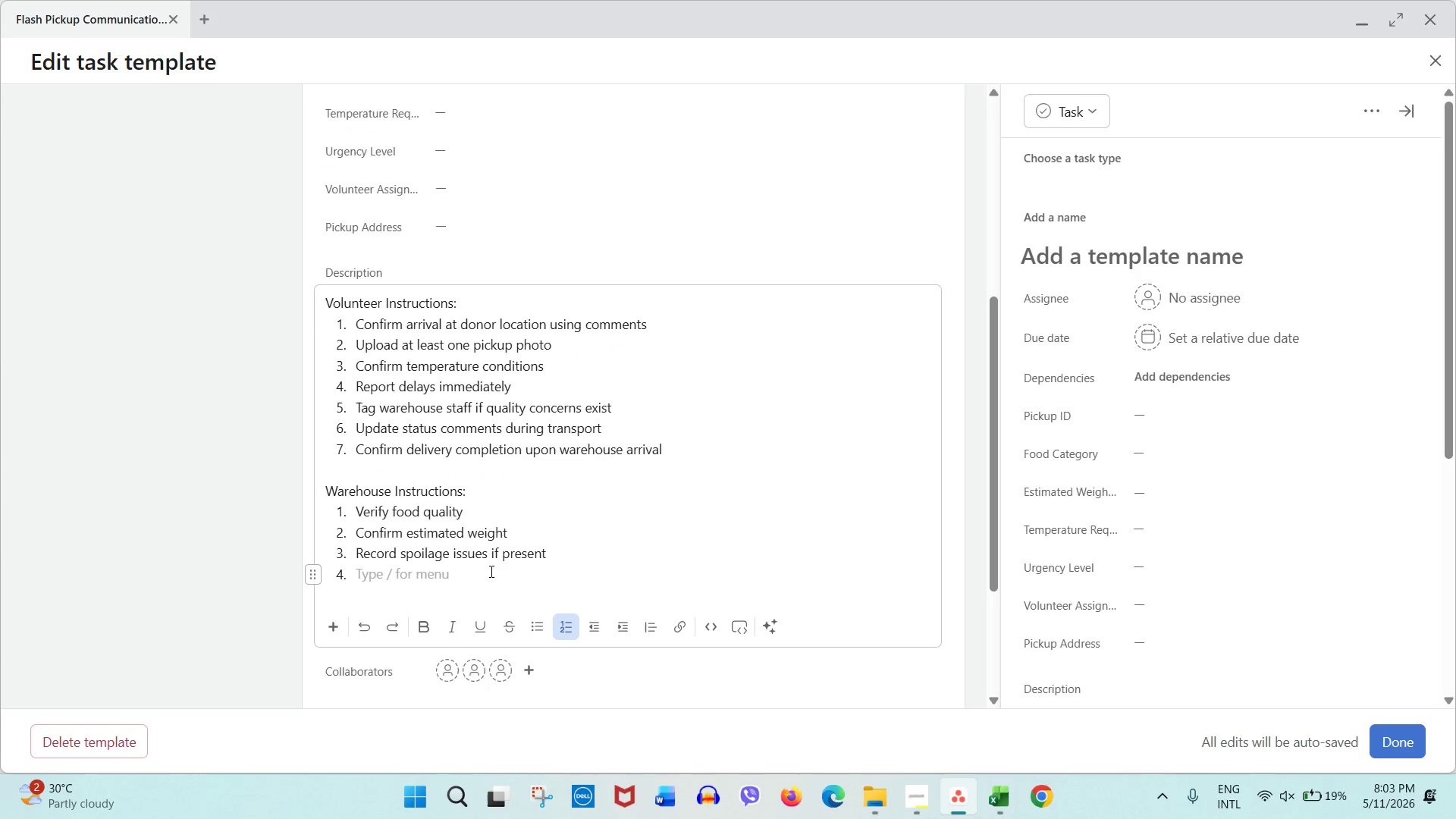 
type(Move tsk to Logged after intake completion)
 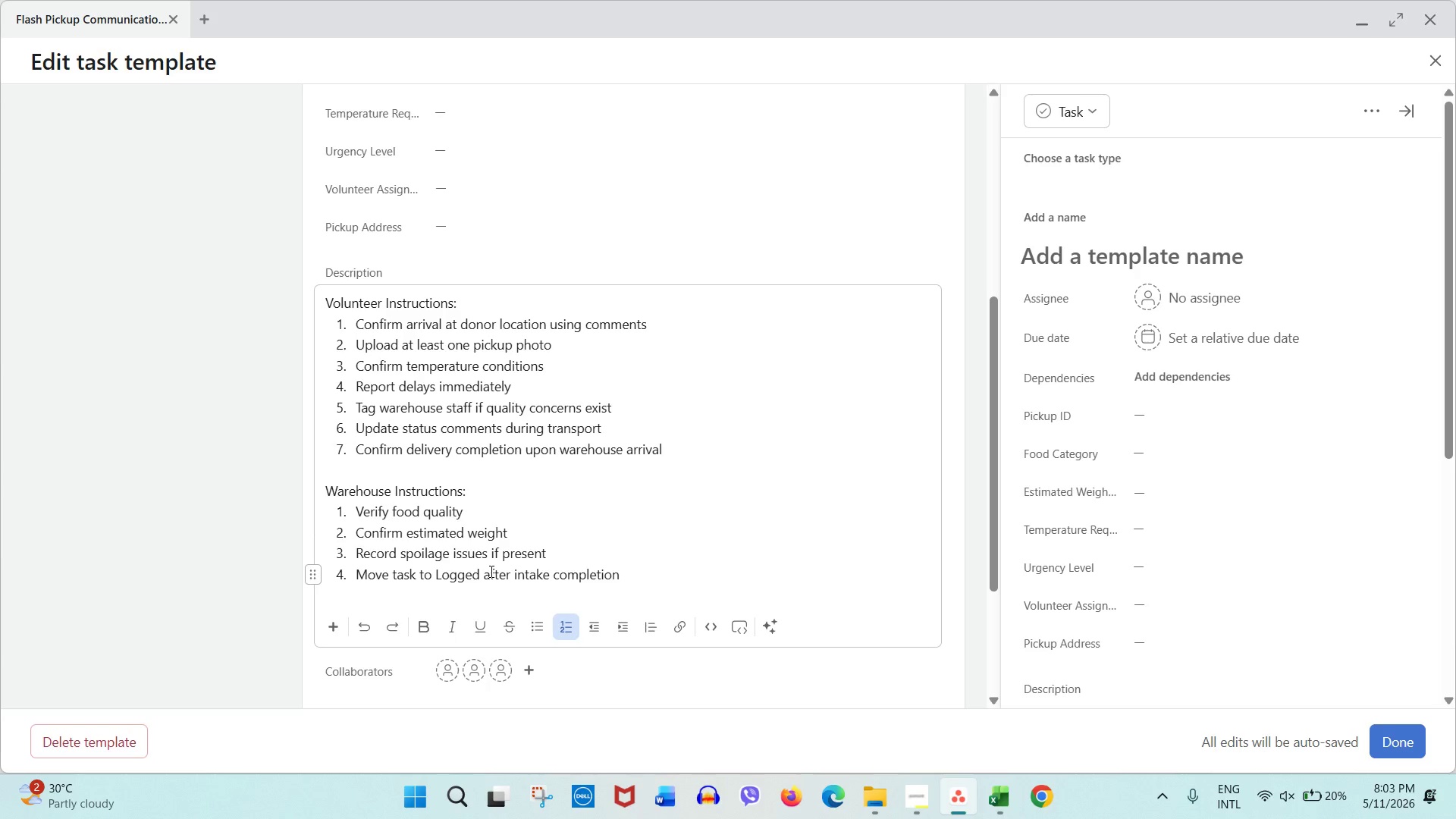 
key(Enter)
 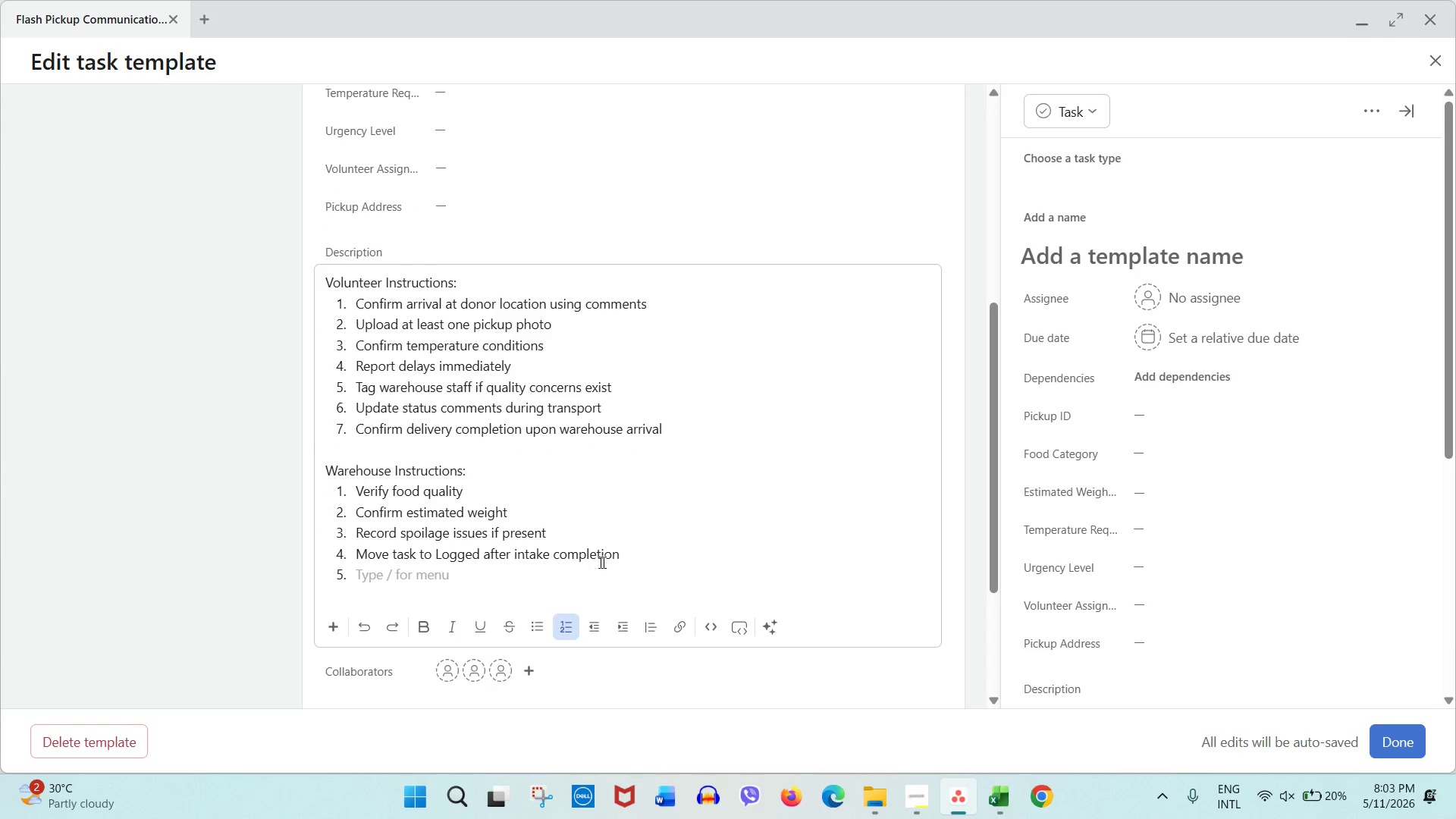 
left_click([630, 560])
 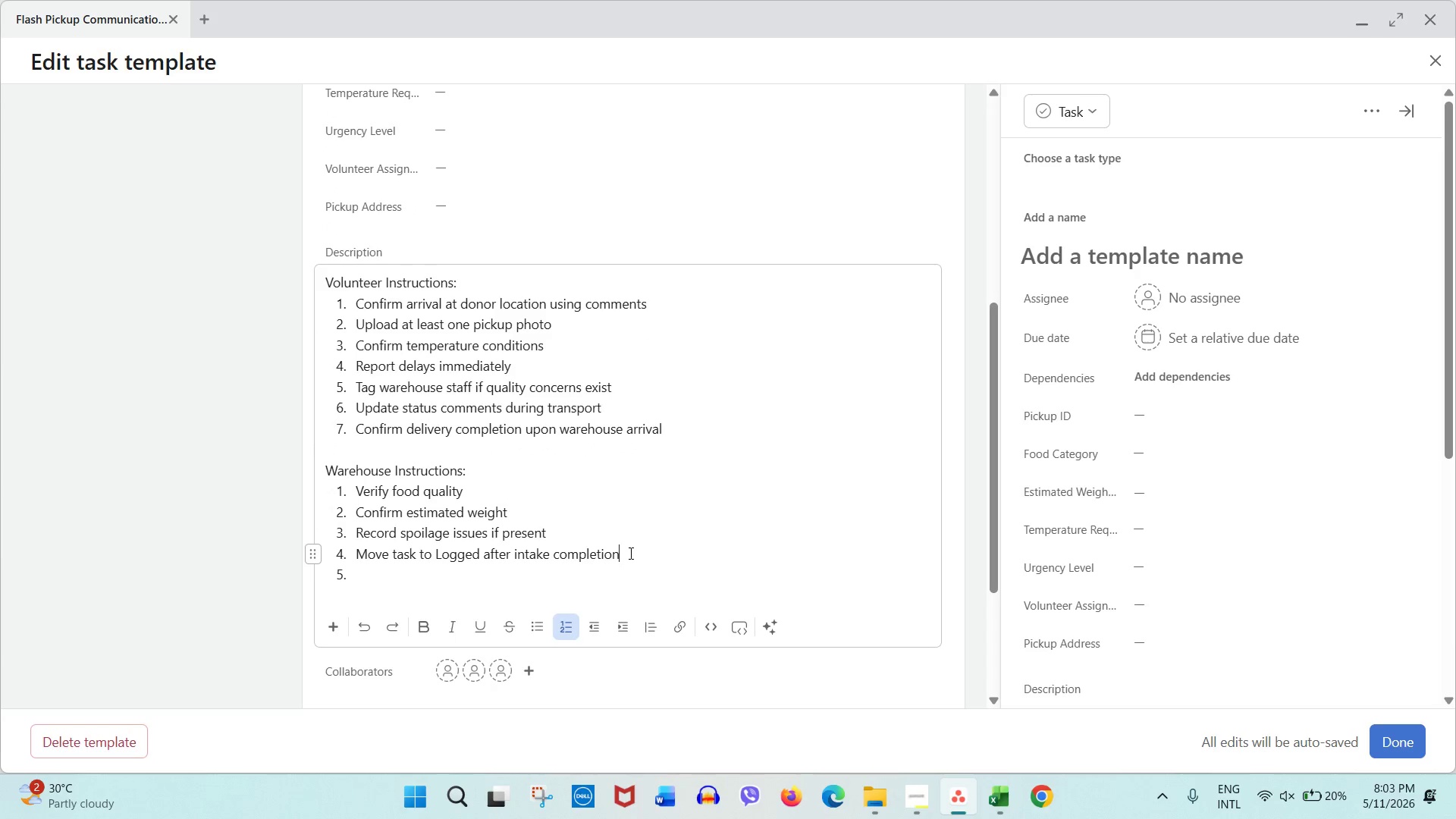 
key(Period)
 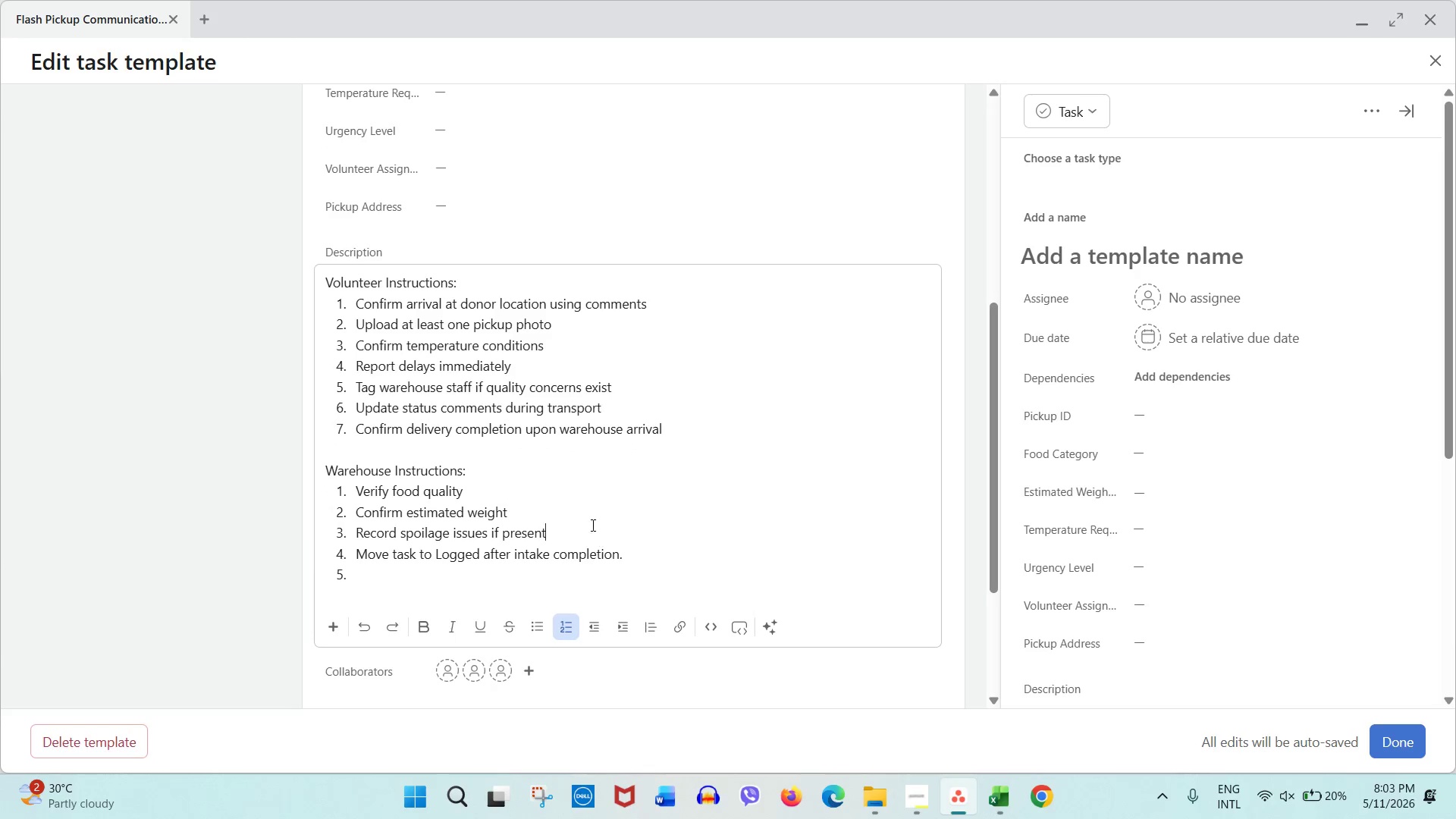 
left_click([592, 525])
 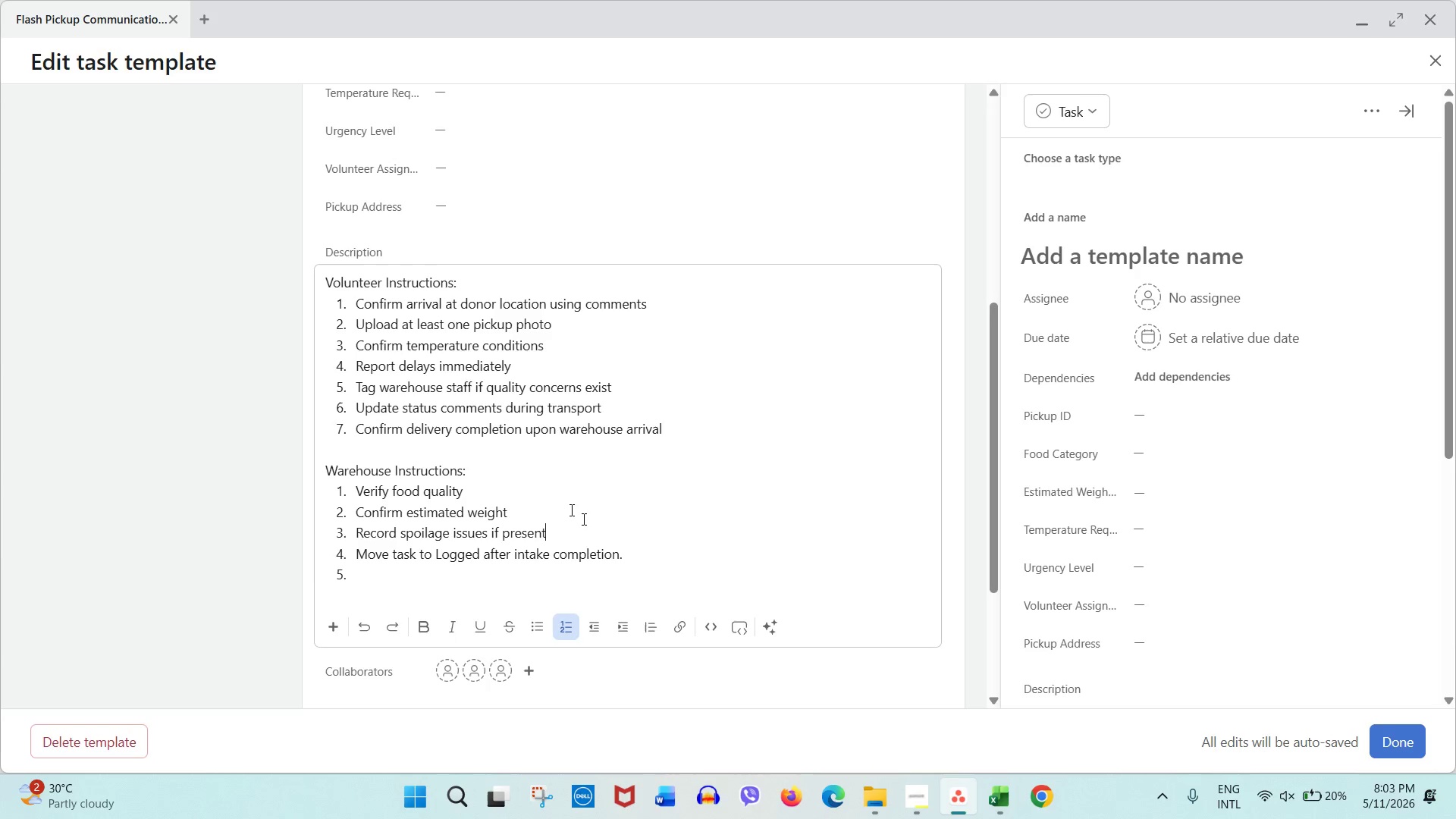 
key(Period)
 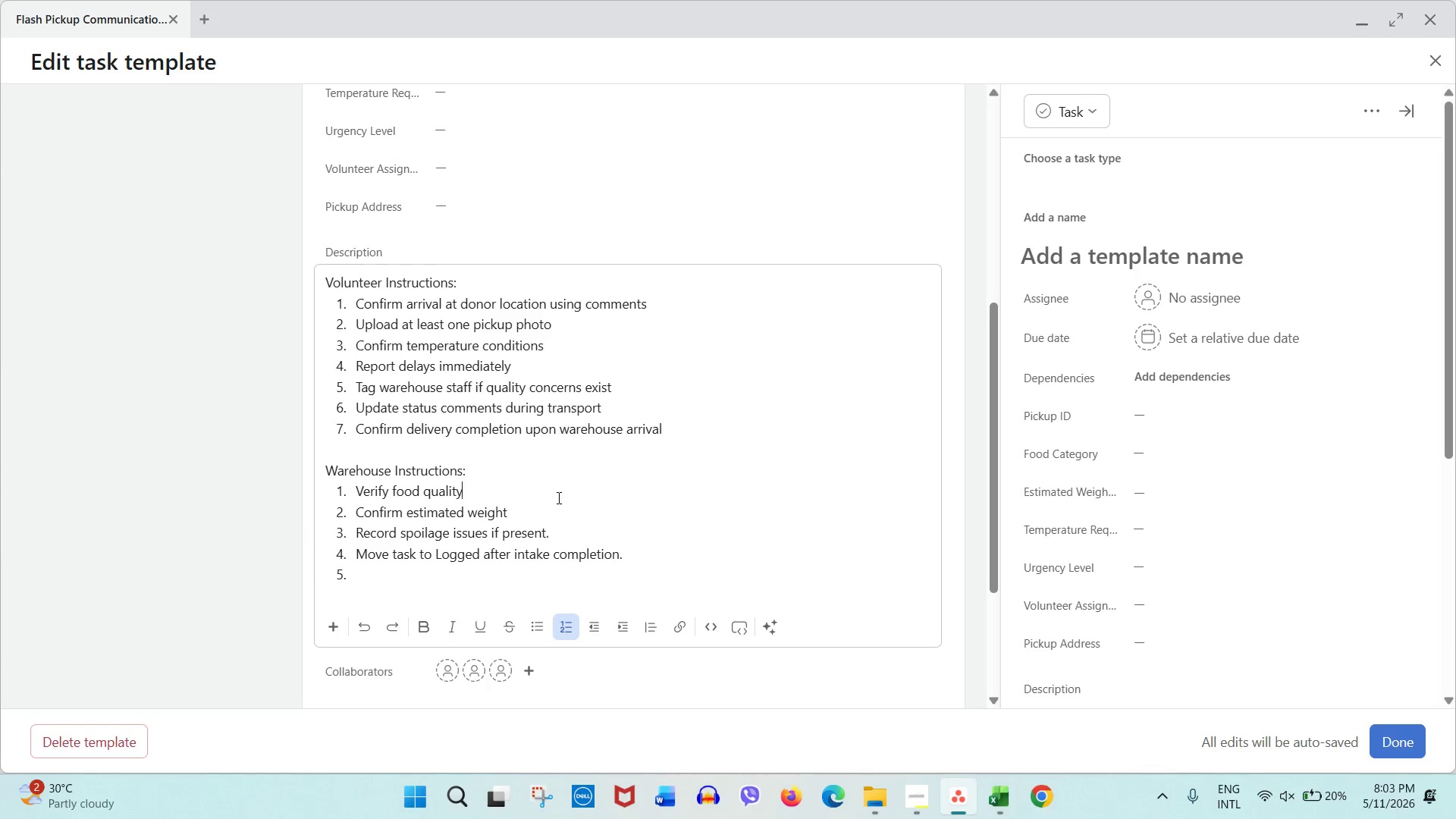 
double_click([557, 497])
 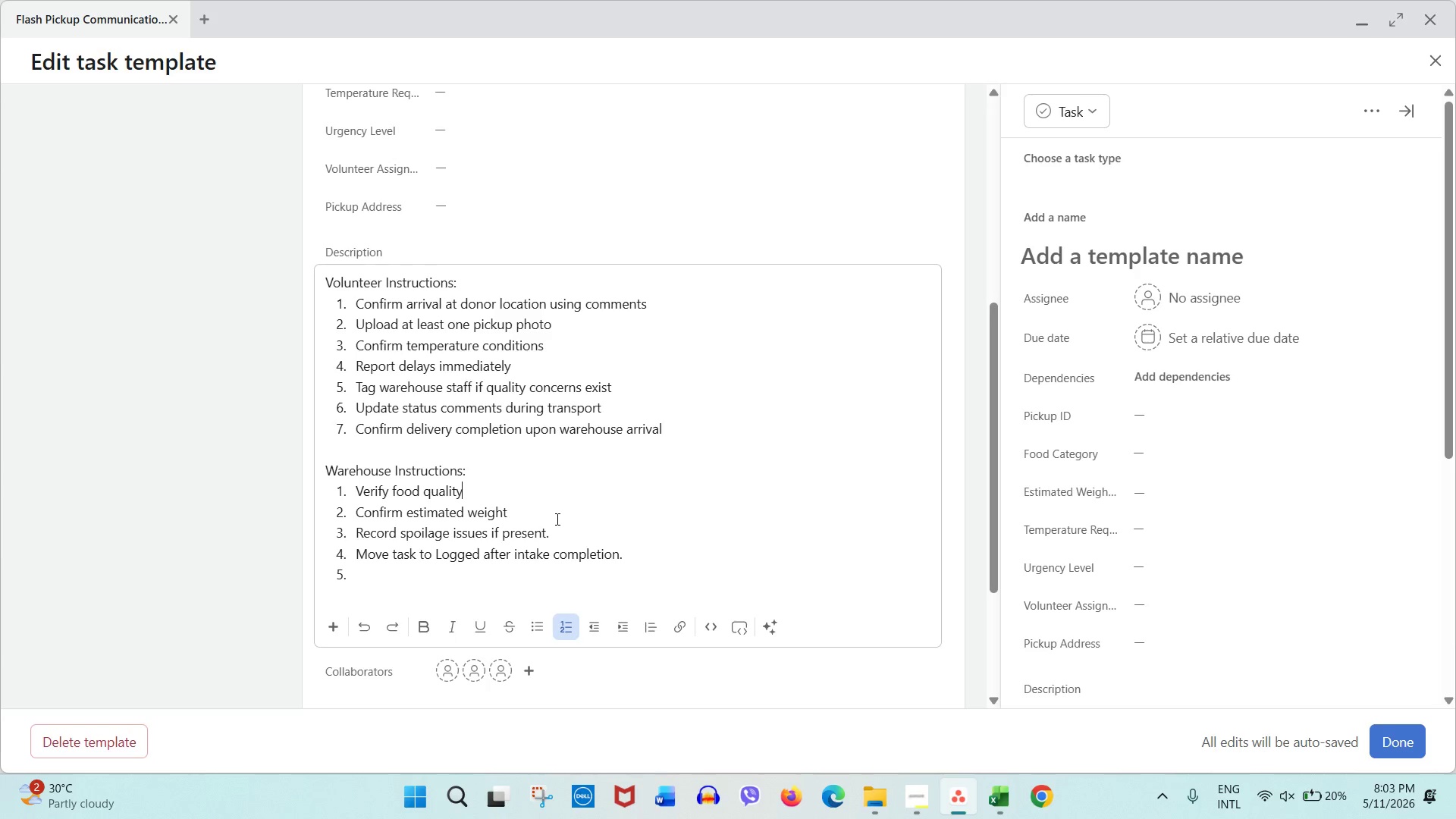 
triple_click([556, 519])
 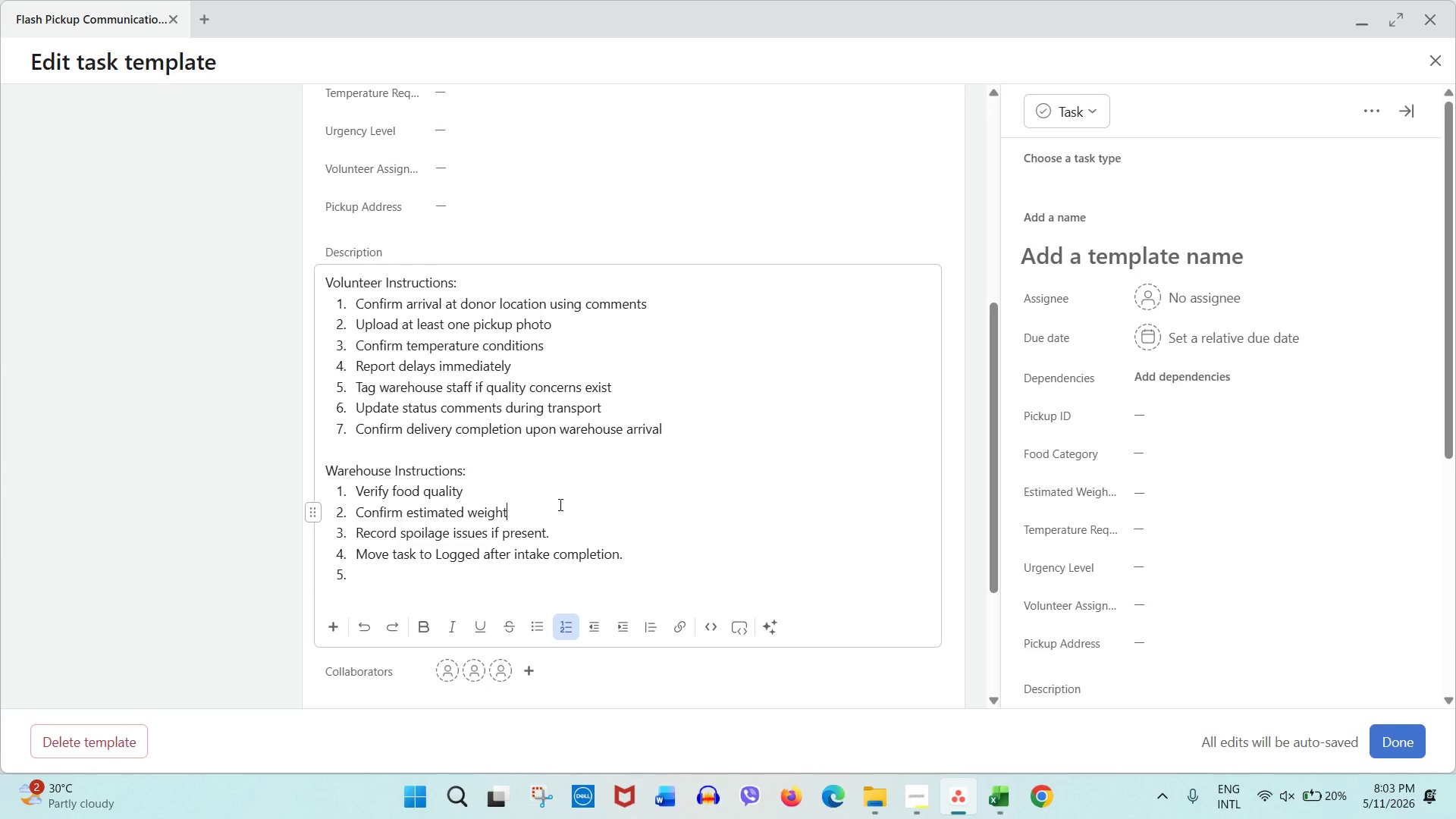 
key(Period)
 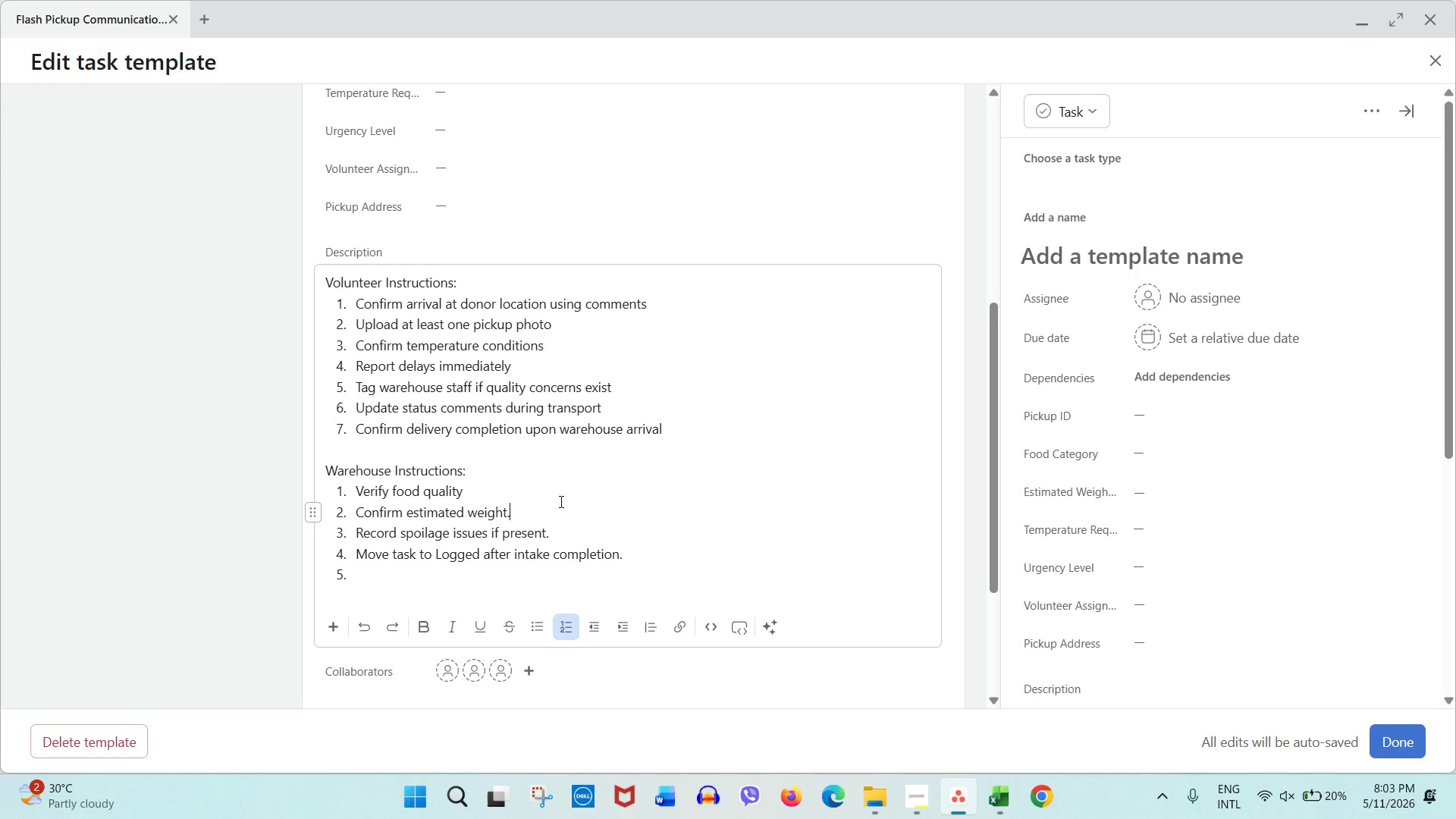 
triple_click([560, 501])
 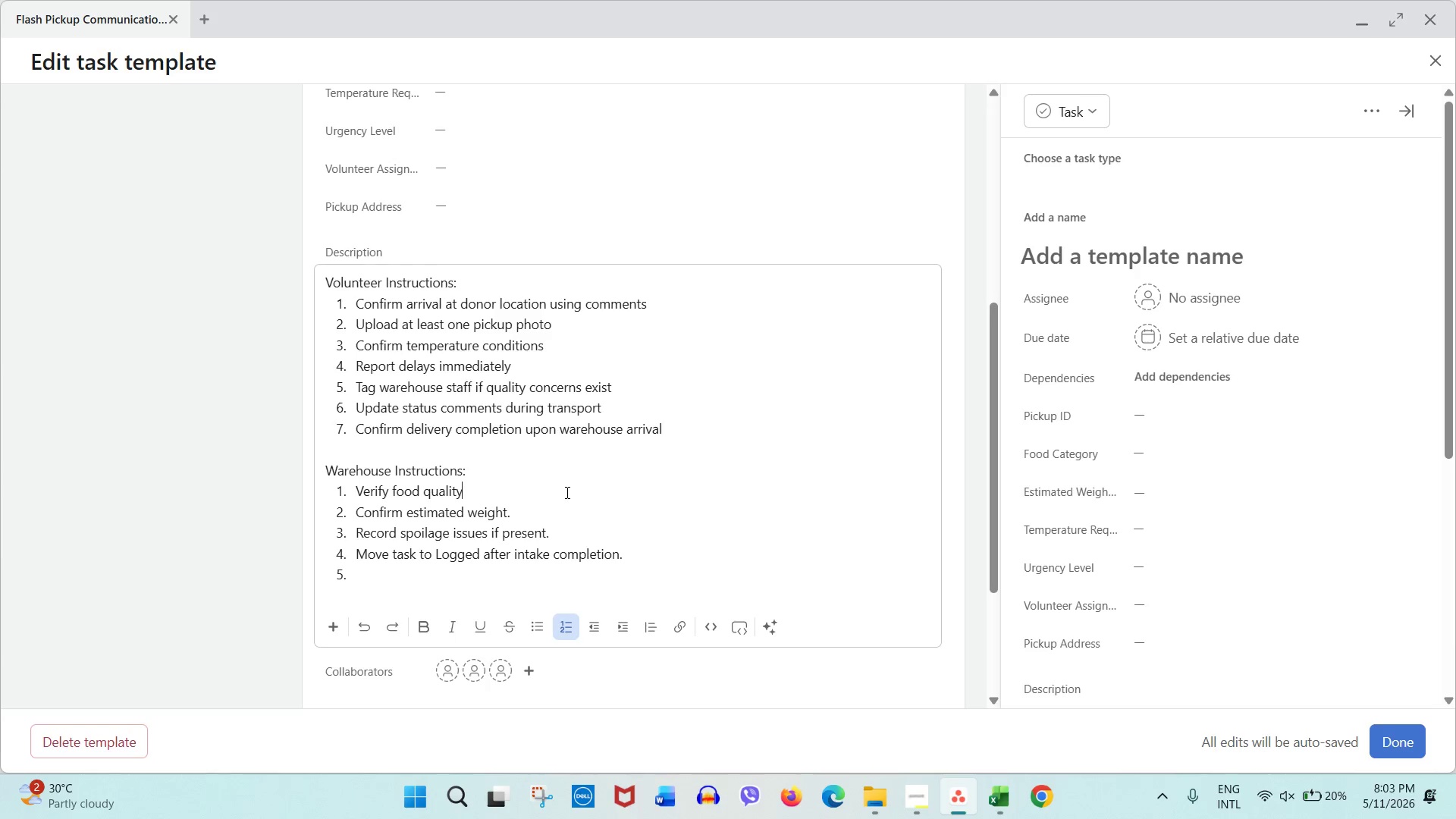 
triple_click([566, 492])
 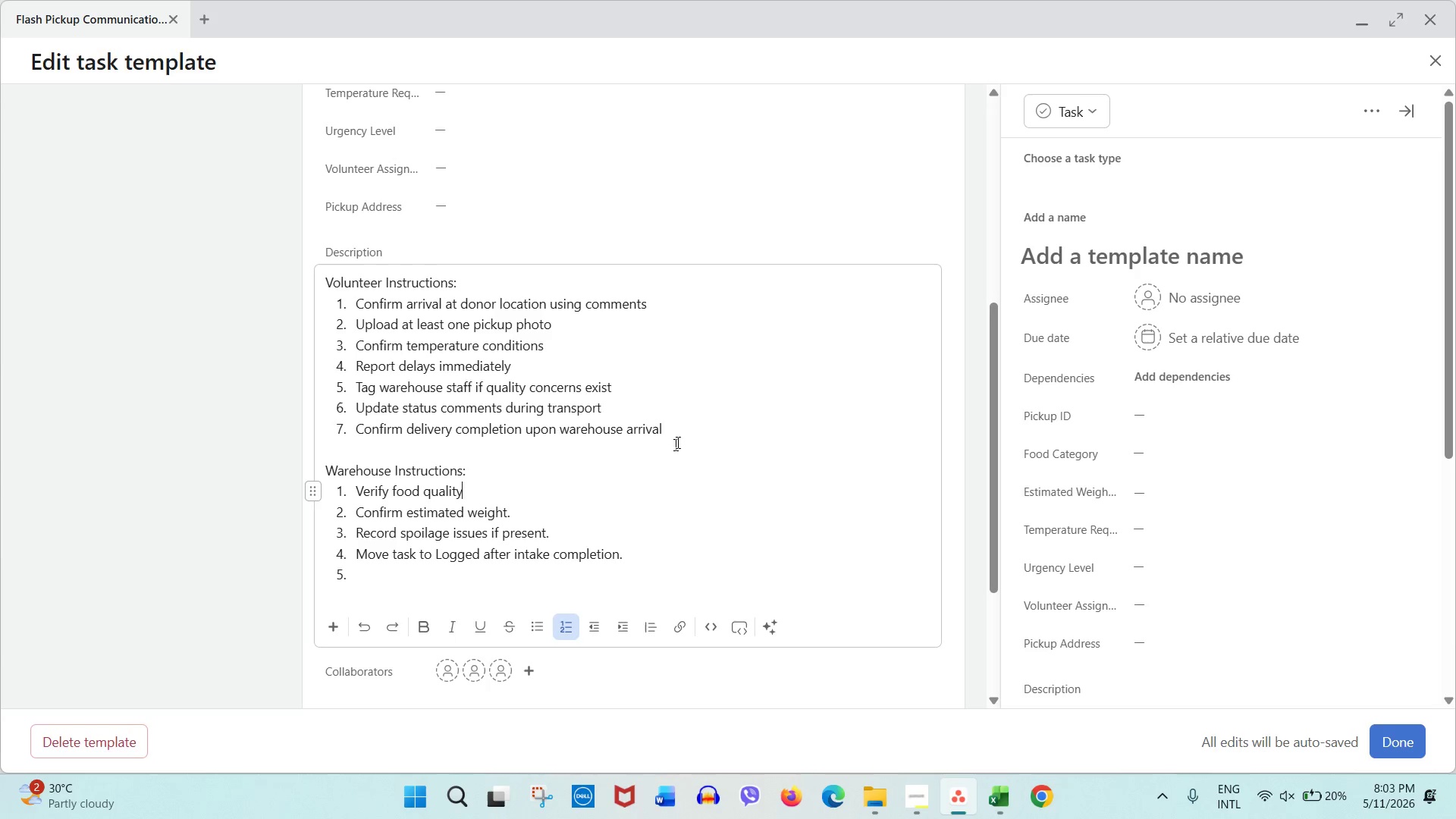 
key(Period)
 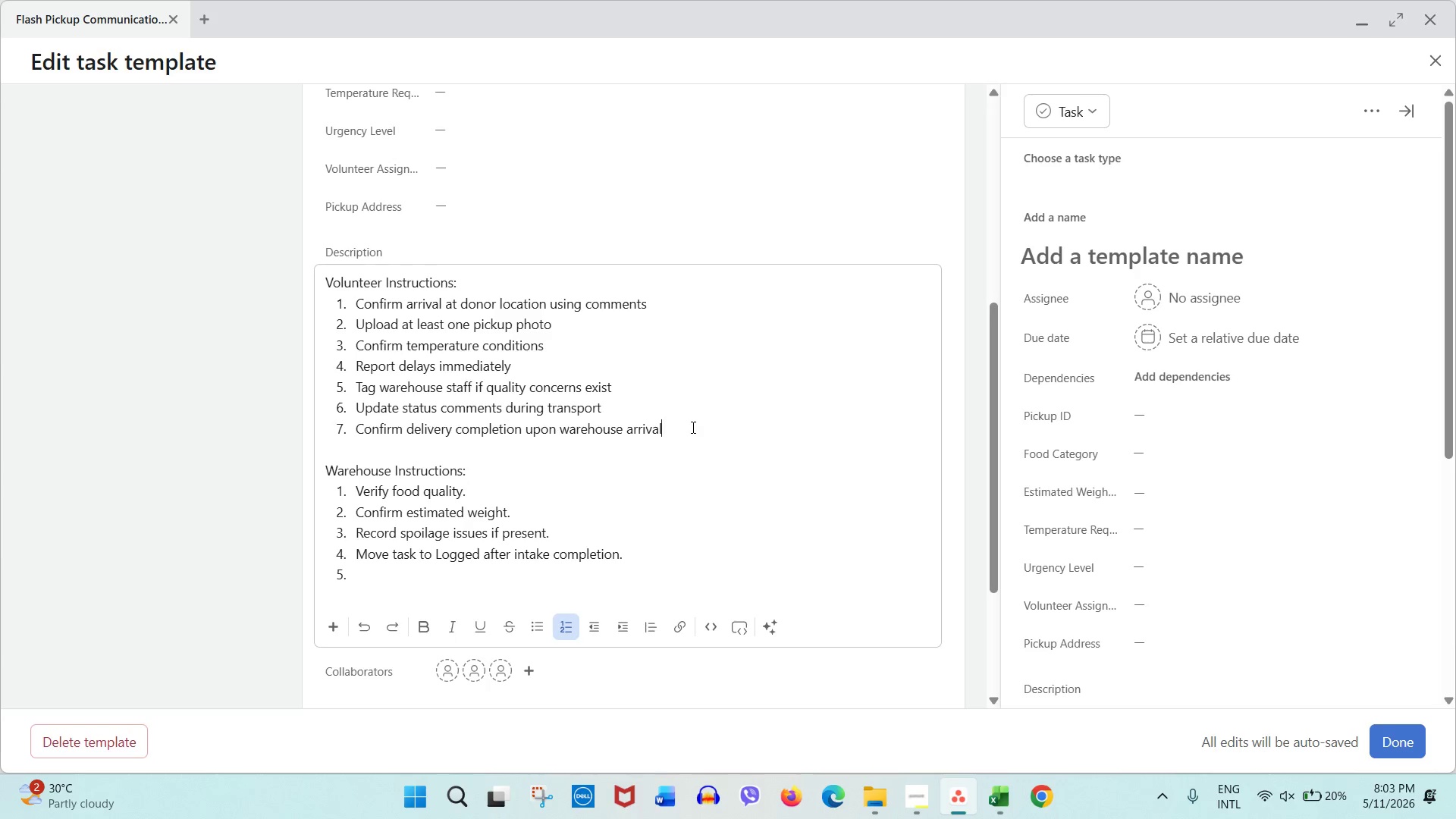 
left_click([692, 427])
 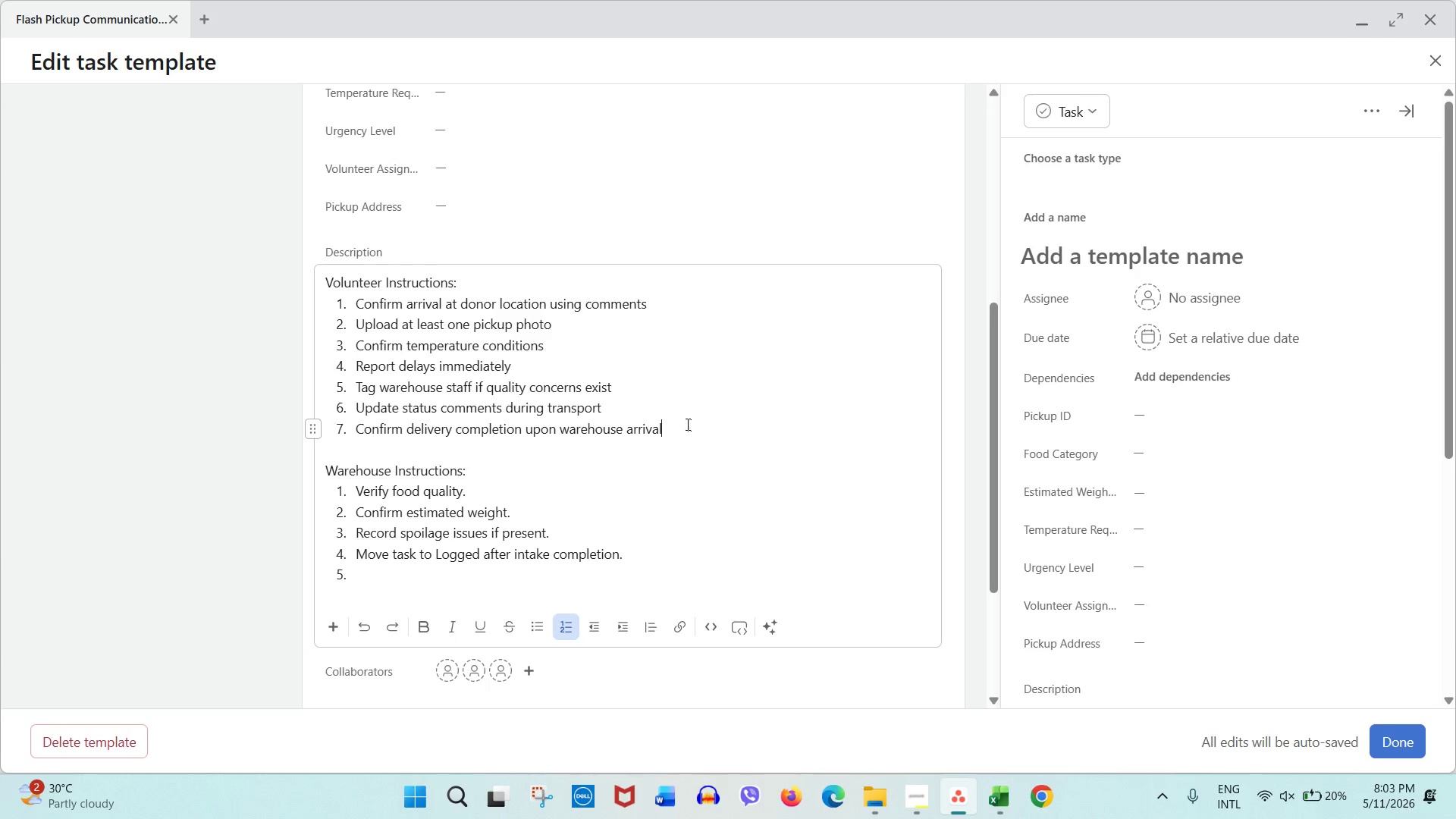 
key(Period)
 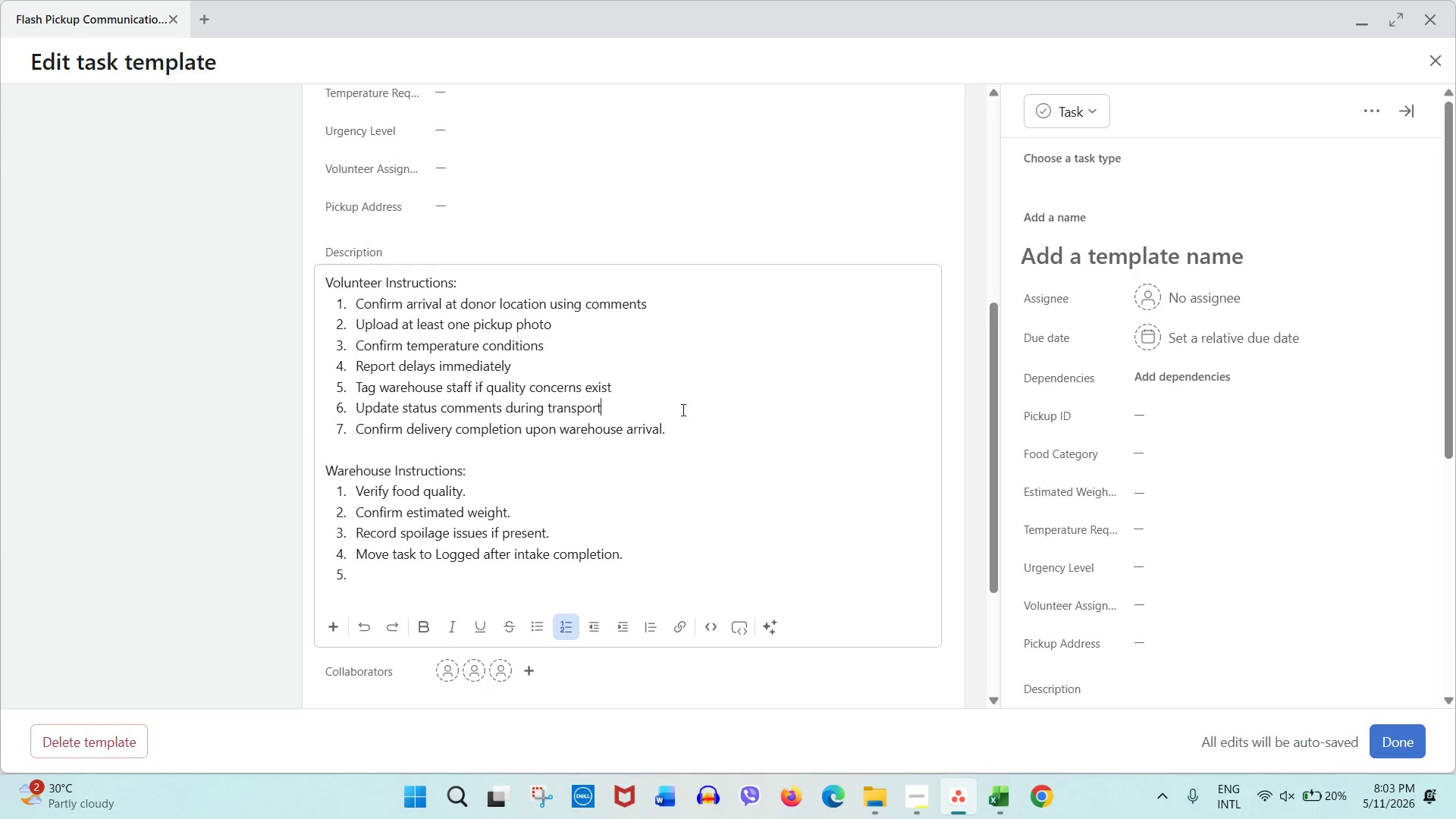 
double_click([682, 410])
 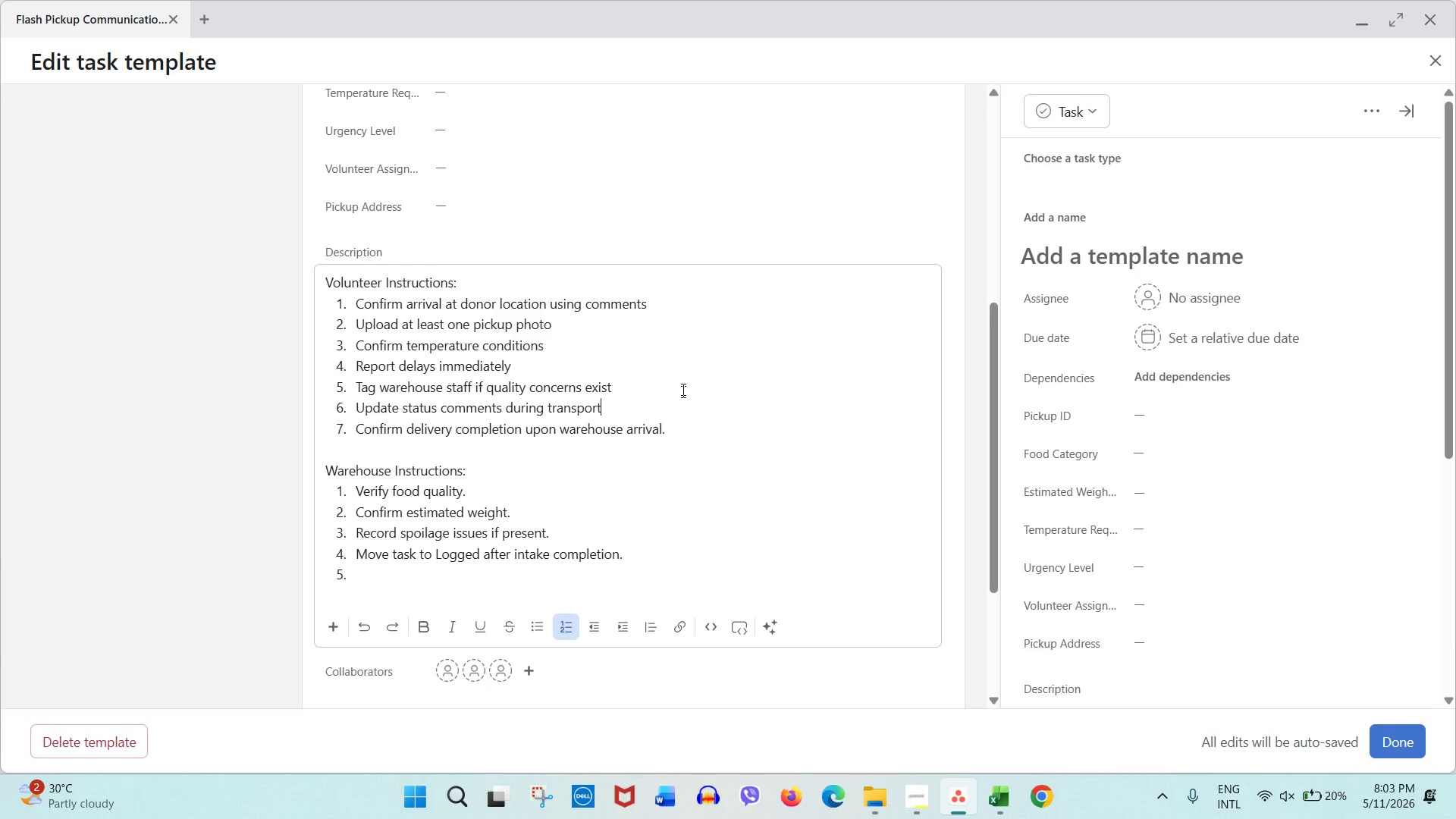 
key(Period)
 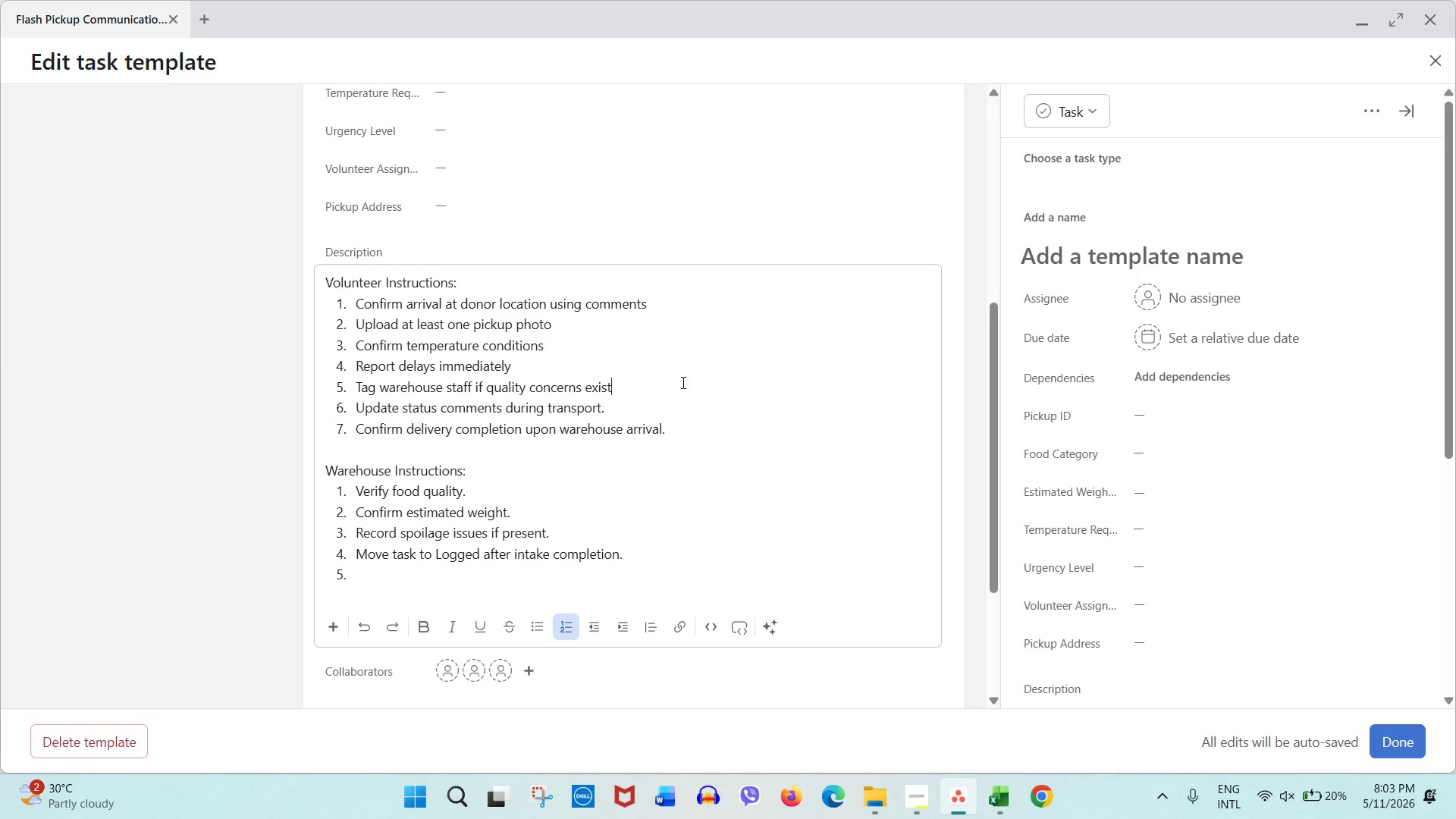 
triple_click([682, 382])
 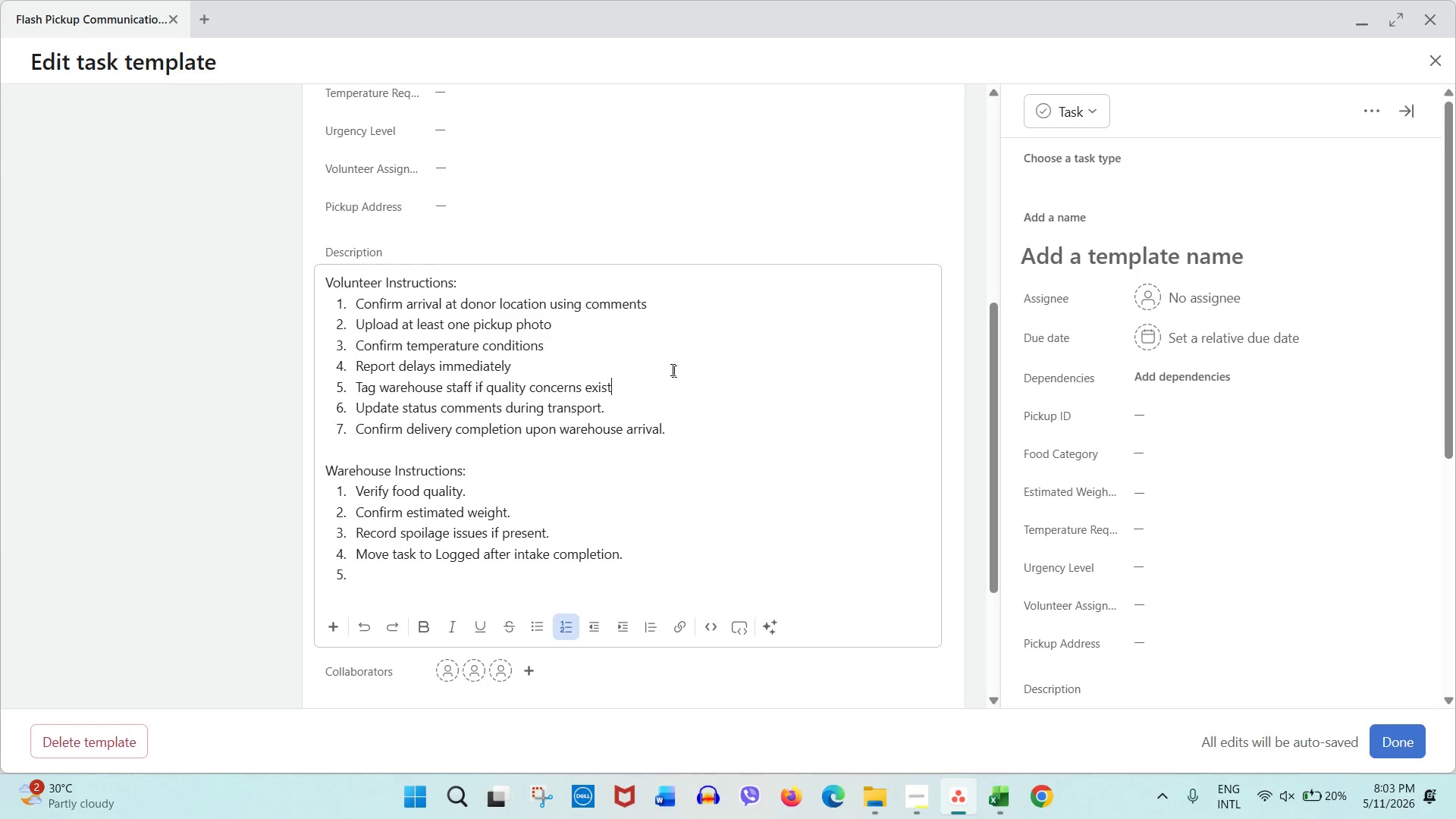 
key(Period)
 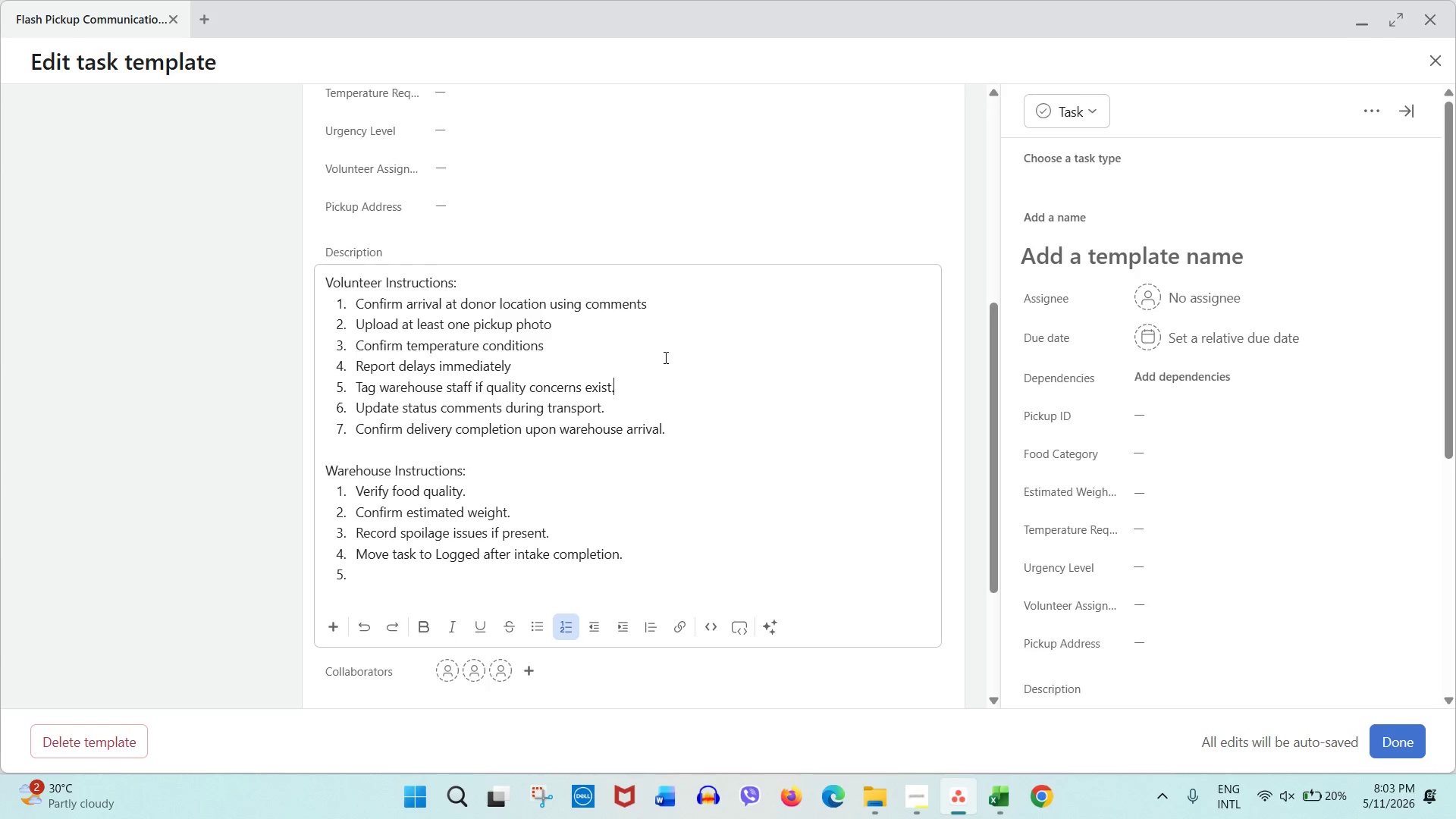 
triple_click([664, 357])
 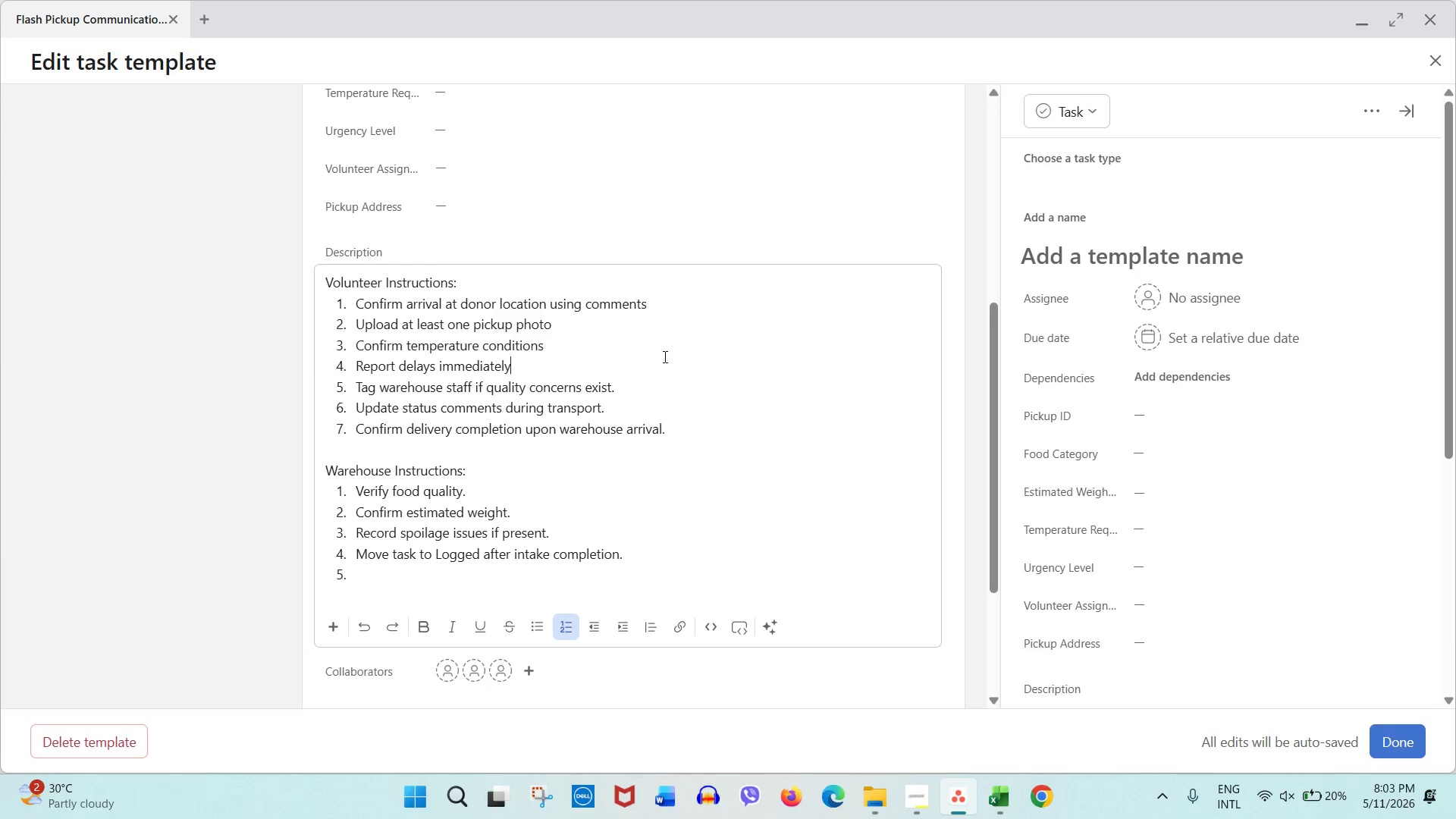 
key(Period)
 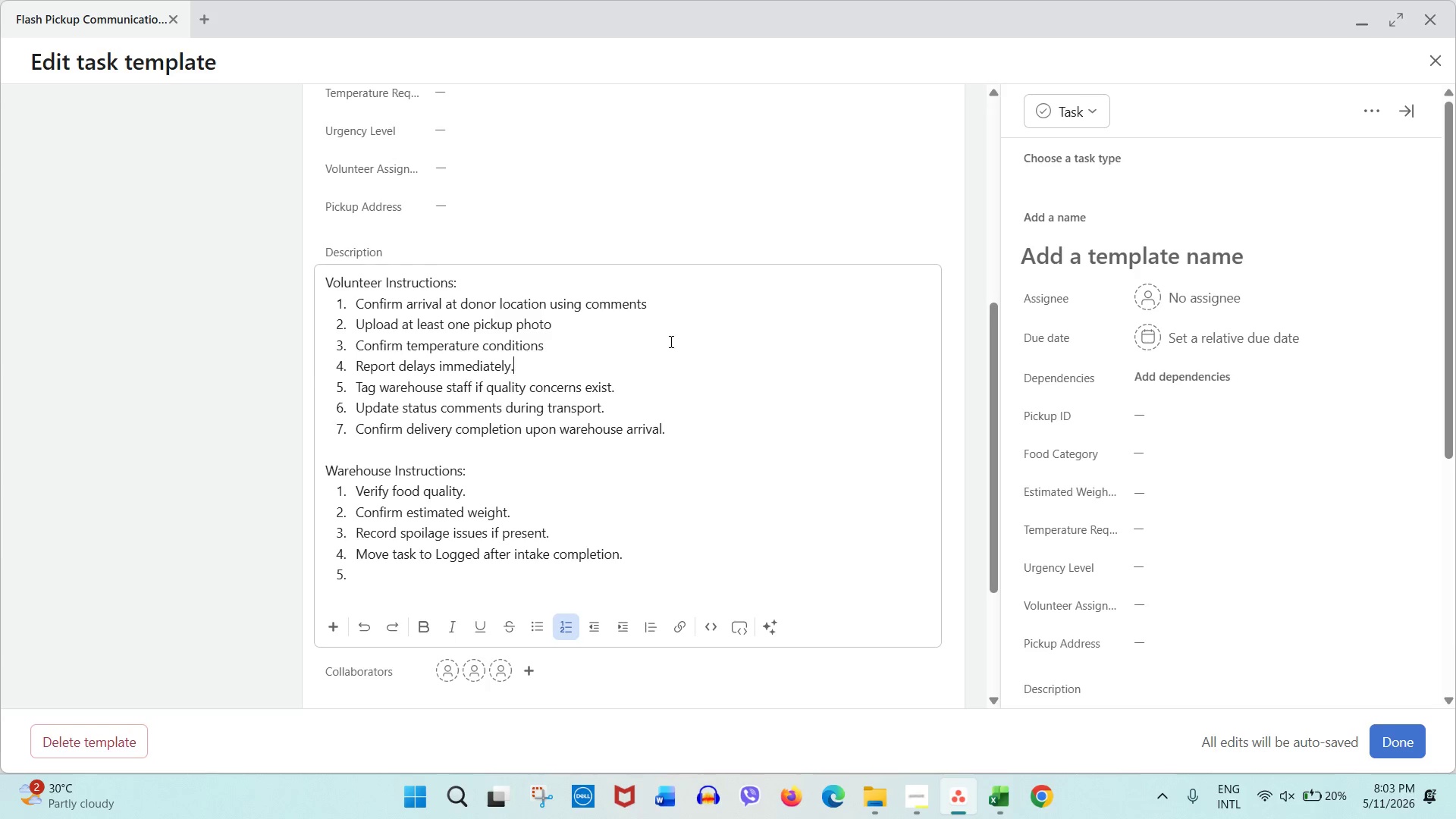 
triple_click([670, 341])
 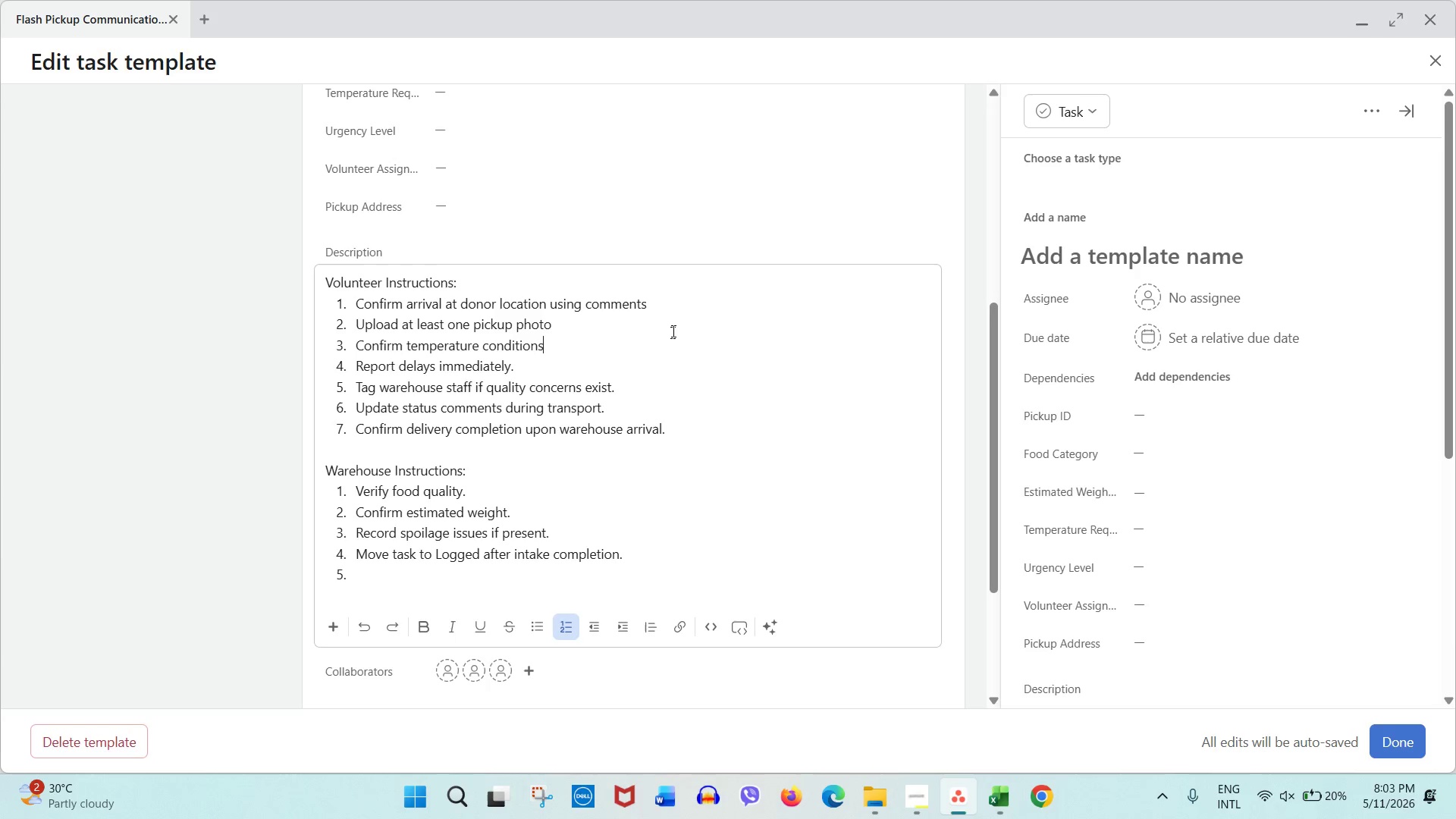 
key(Period)
 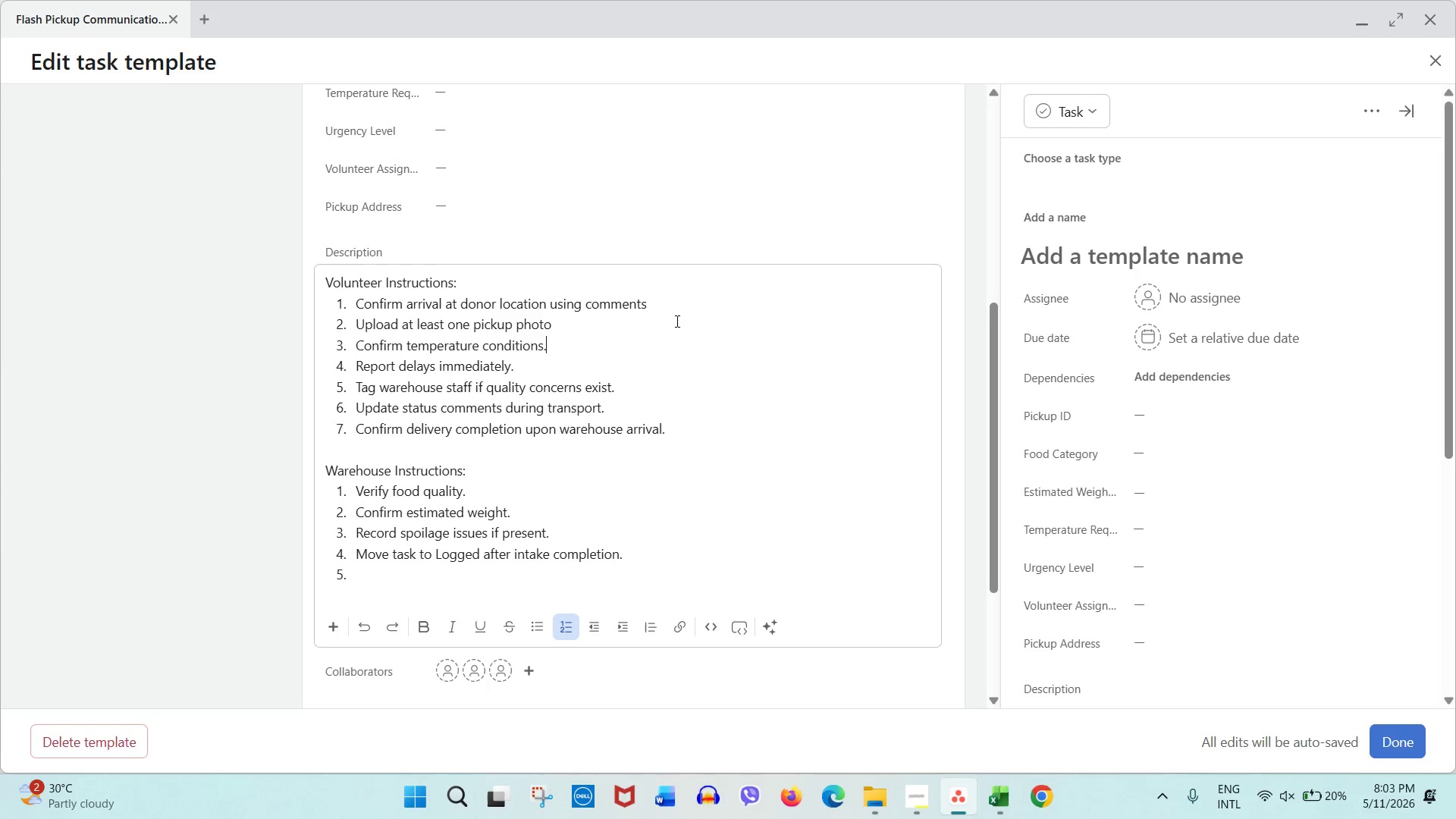 
triple_click([676, 321])
 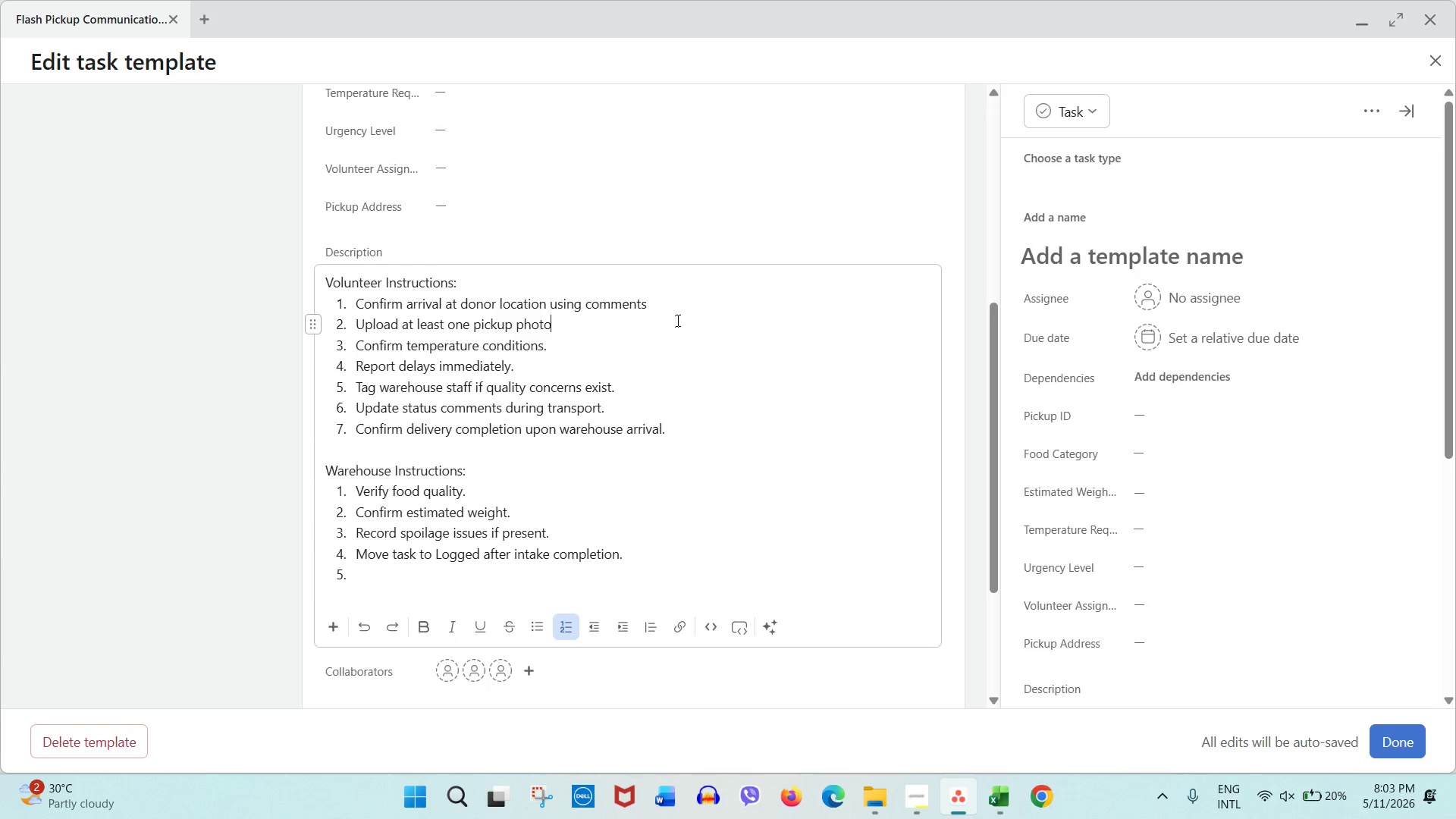 
key(Period)
 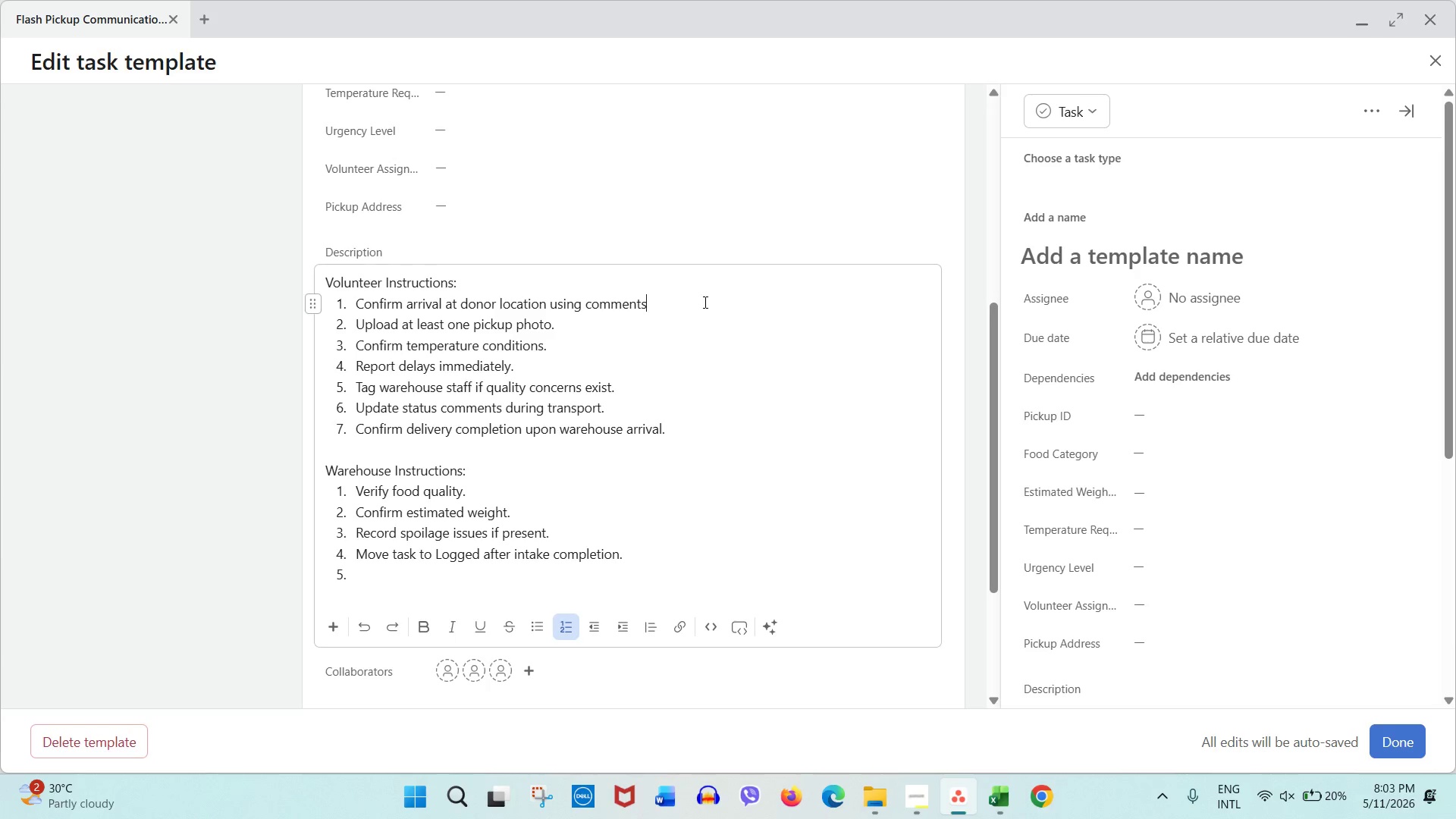 
key(Period)
 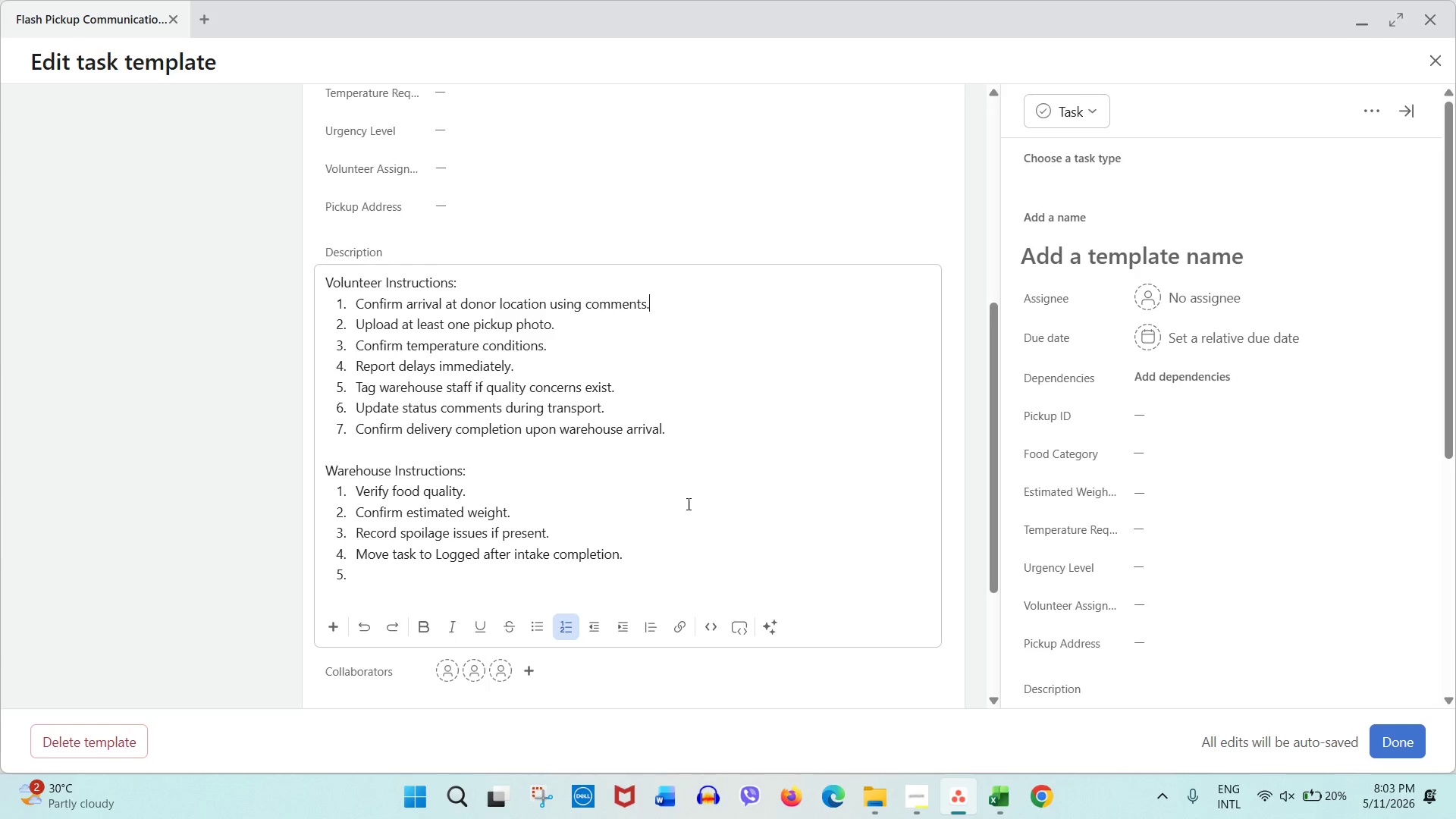 
left_click_drag(start_coordinate=[689, 521], to_coordinate=[690, 538])
 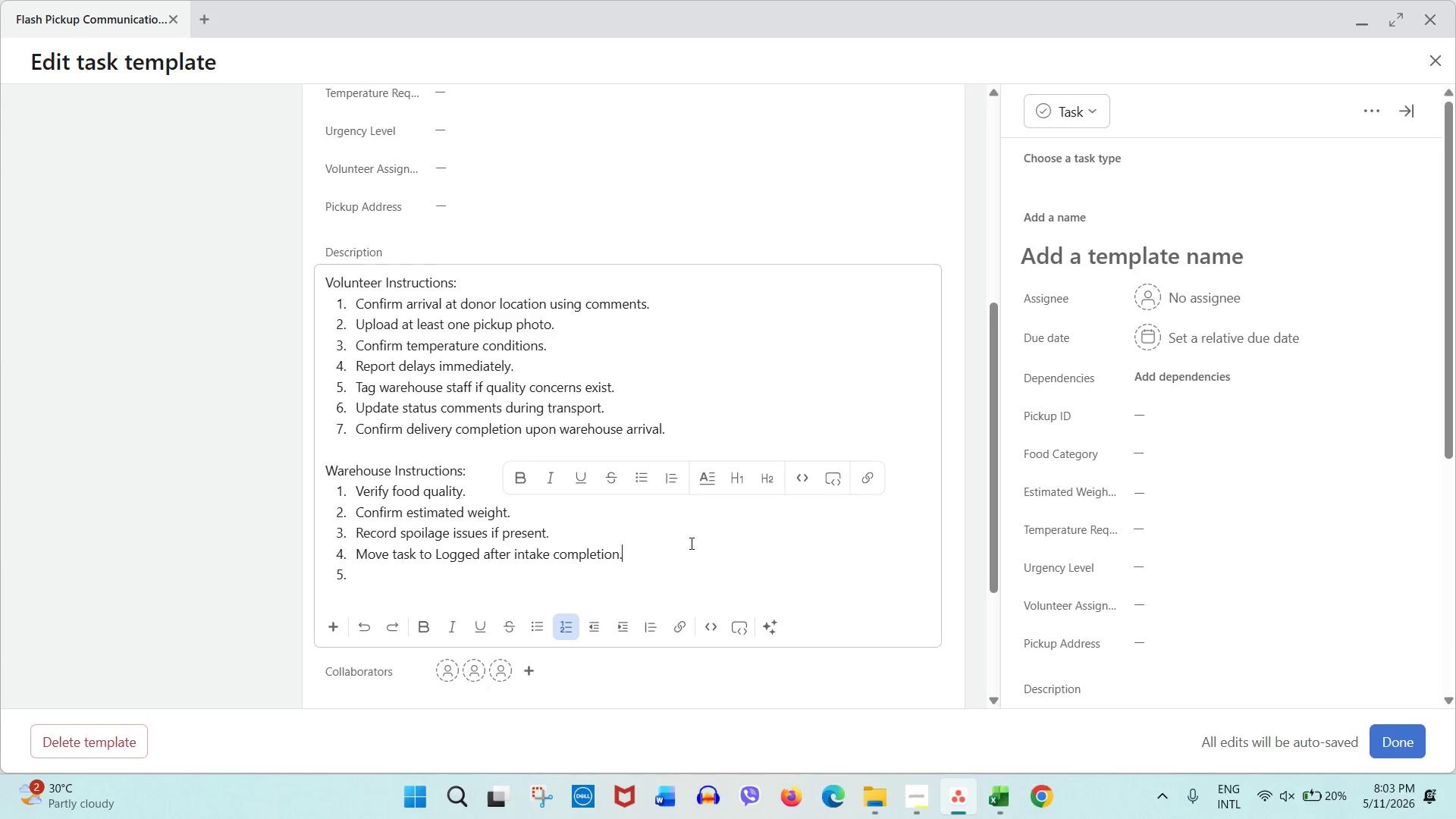 
double_click([690, 543])
 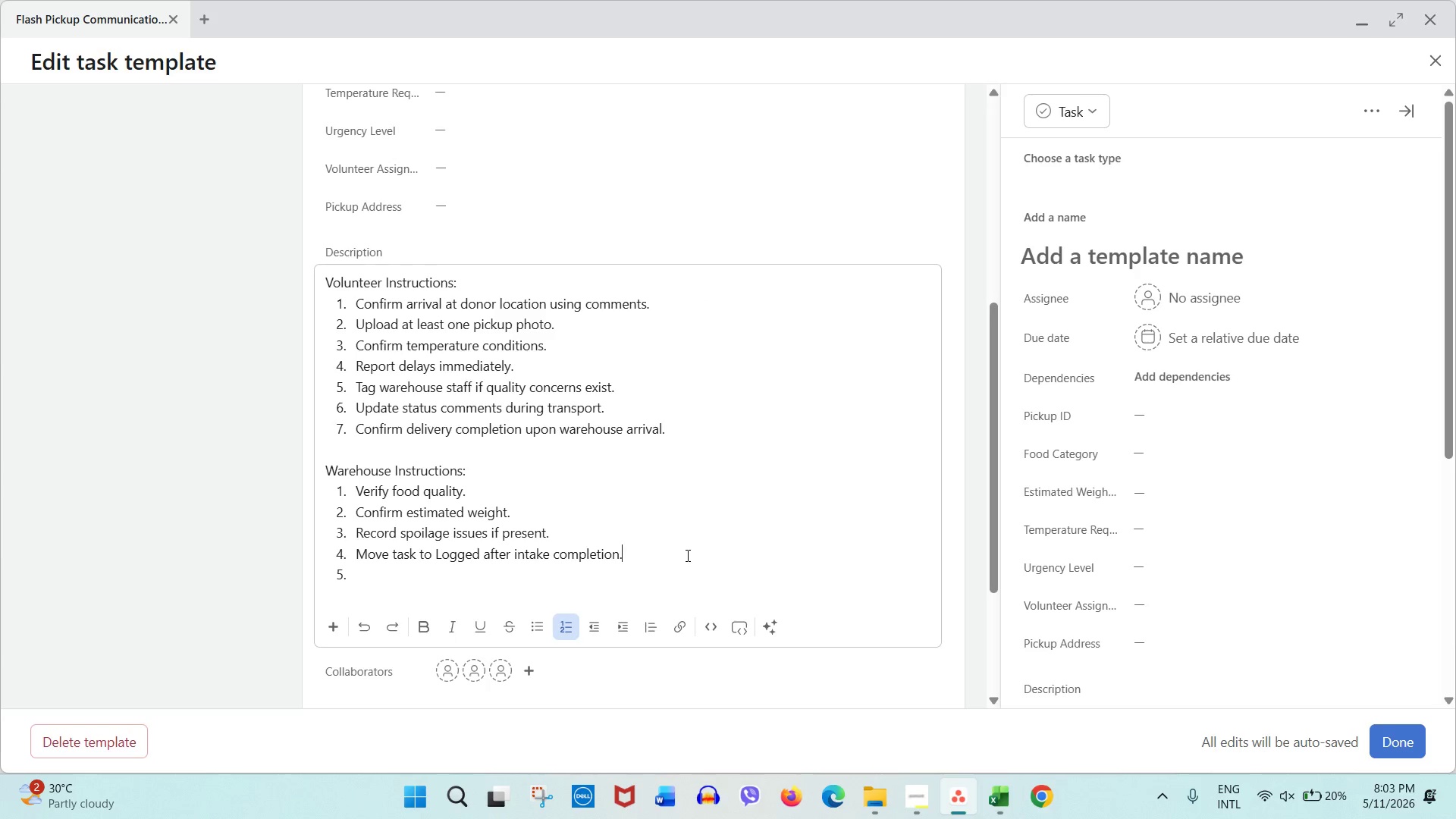 
triple_click([686, 555])
 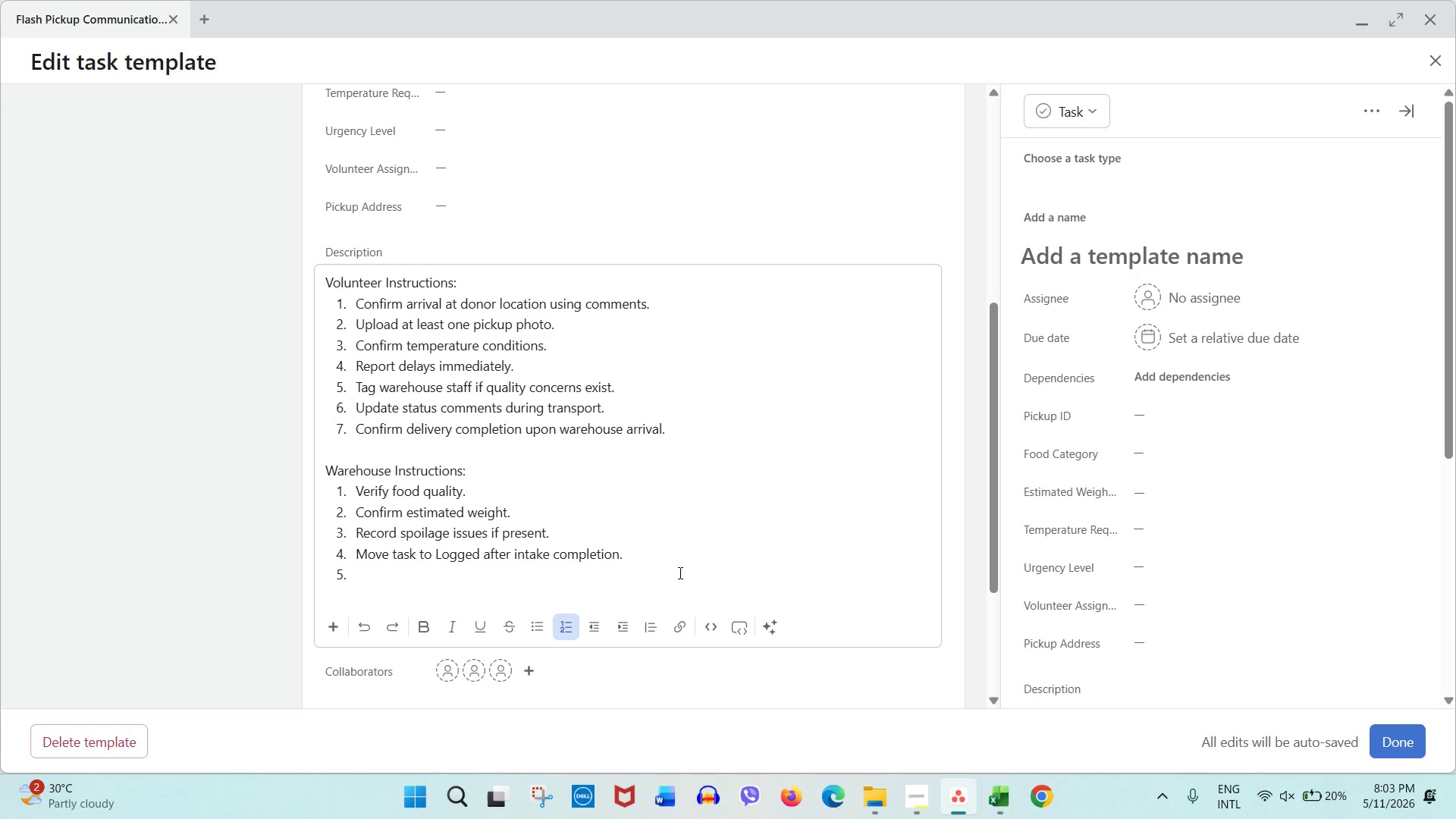 
triple_click([679, 573])
 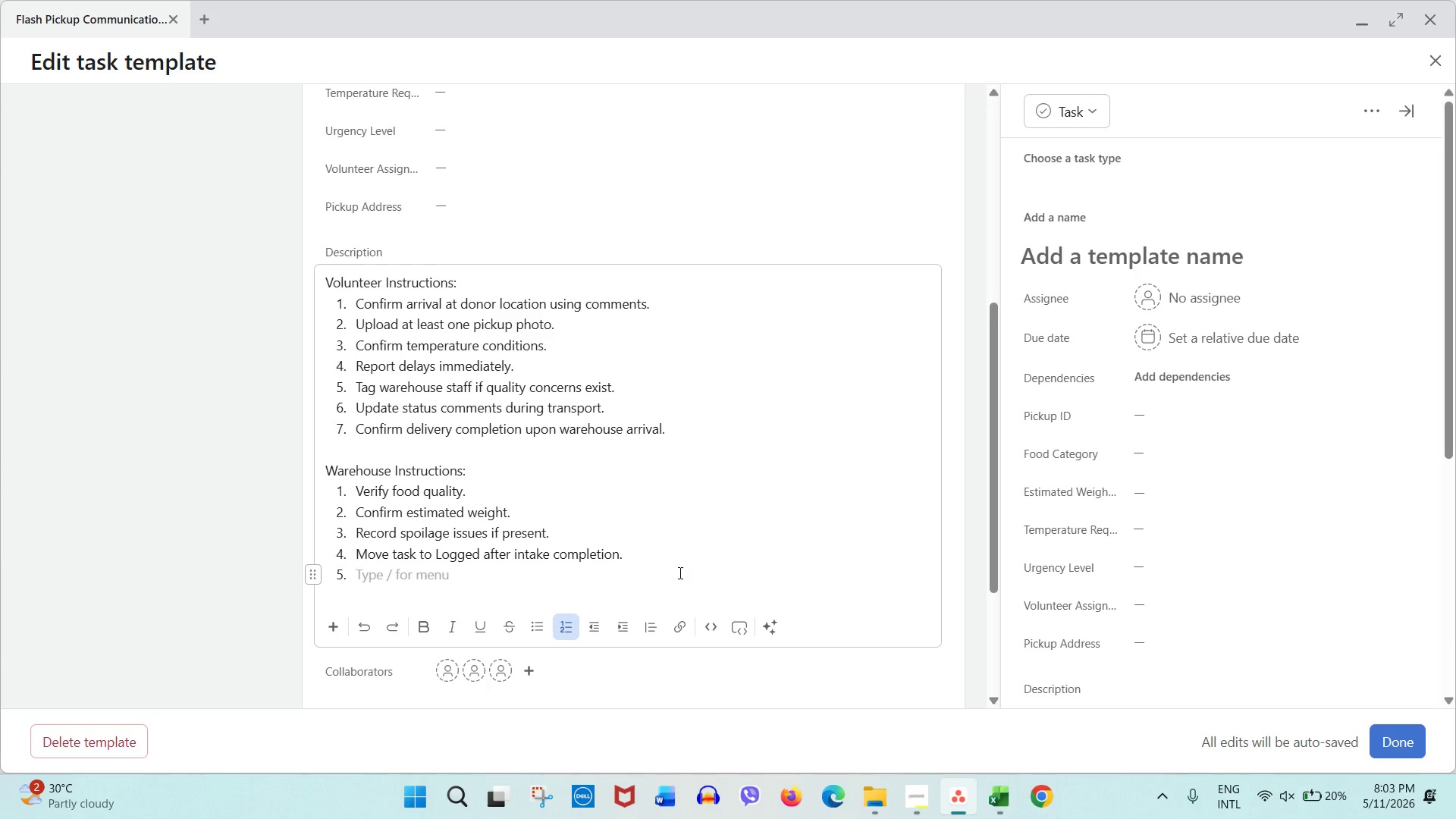 
wait(7.56)
 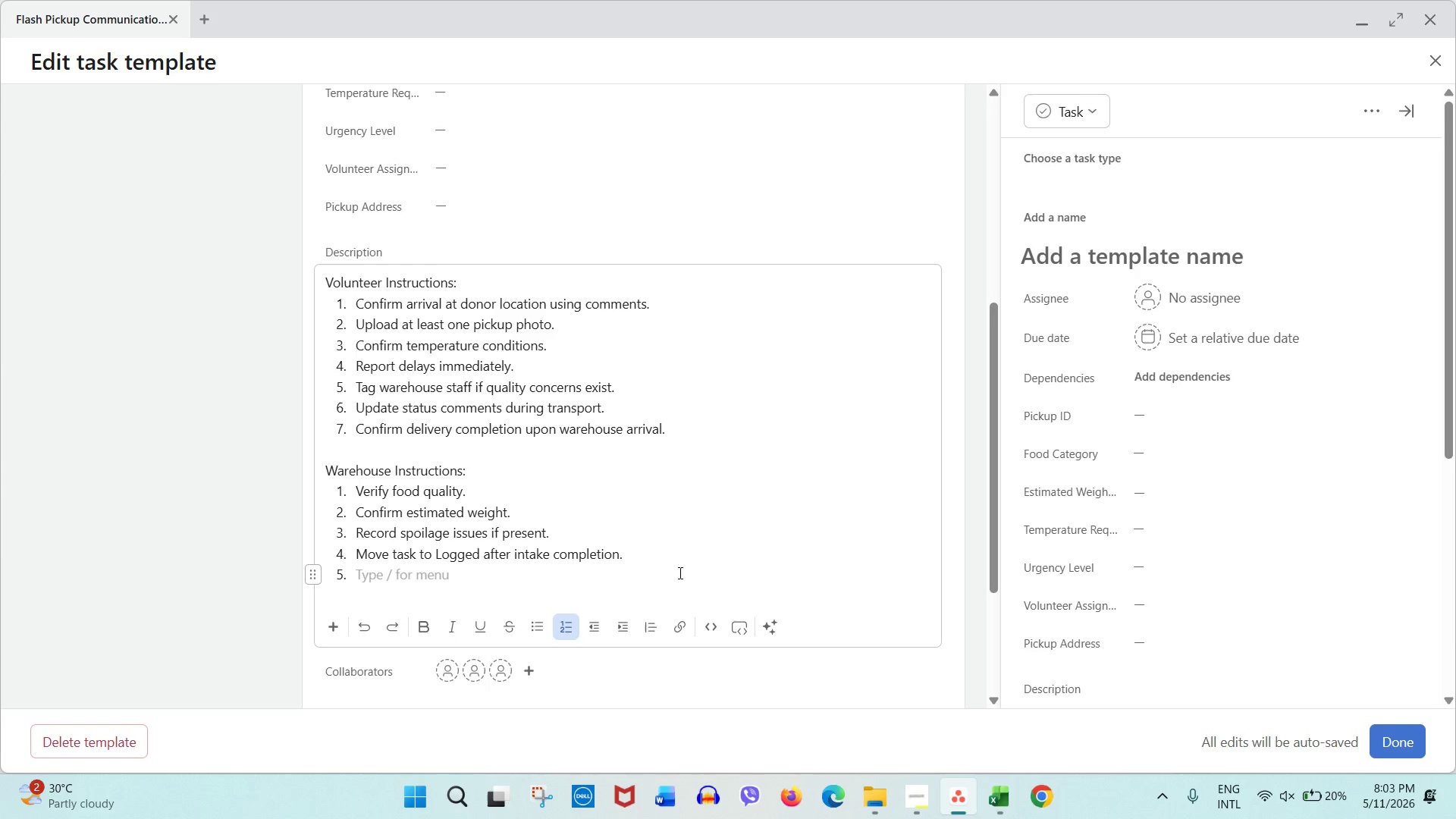 
key(Enter)
 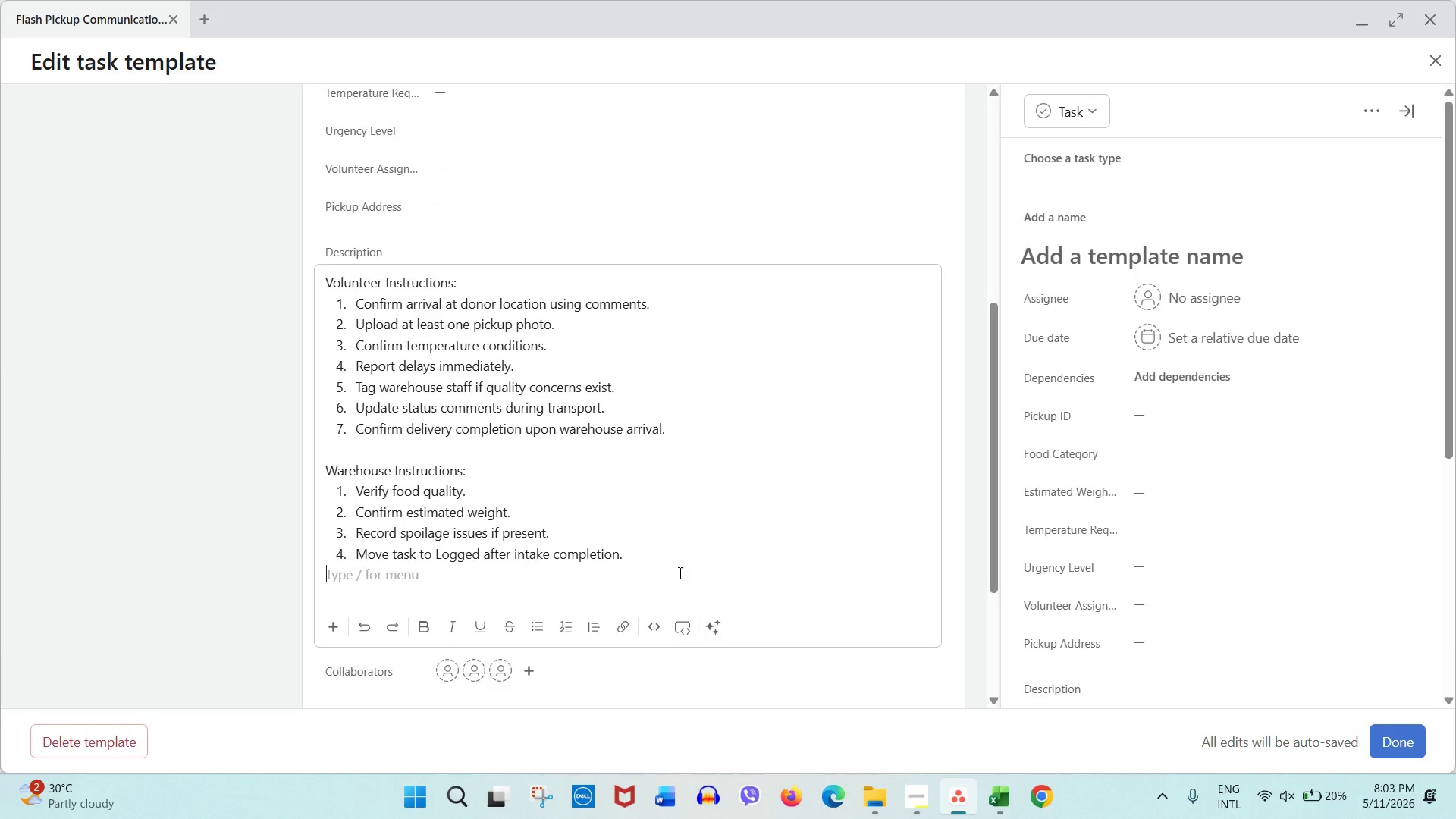 
key(Enter)
 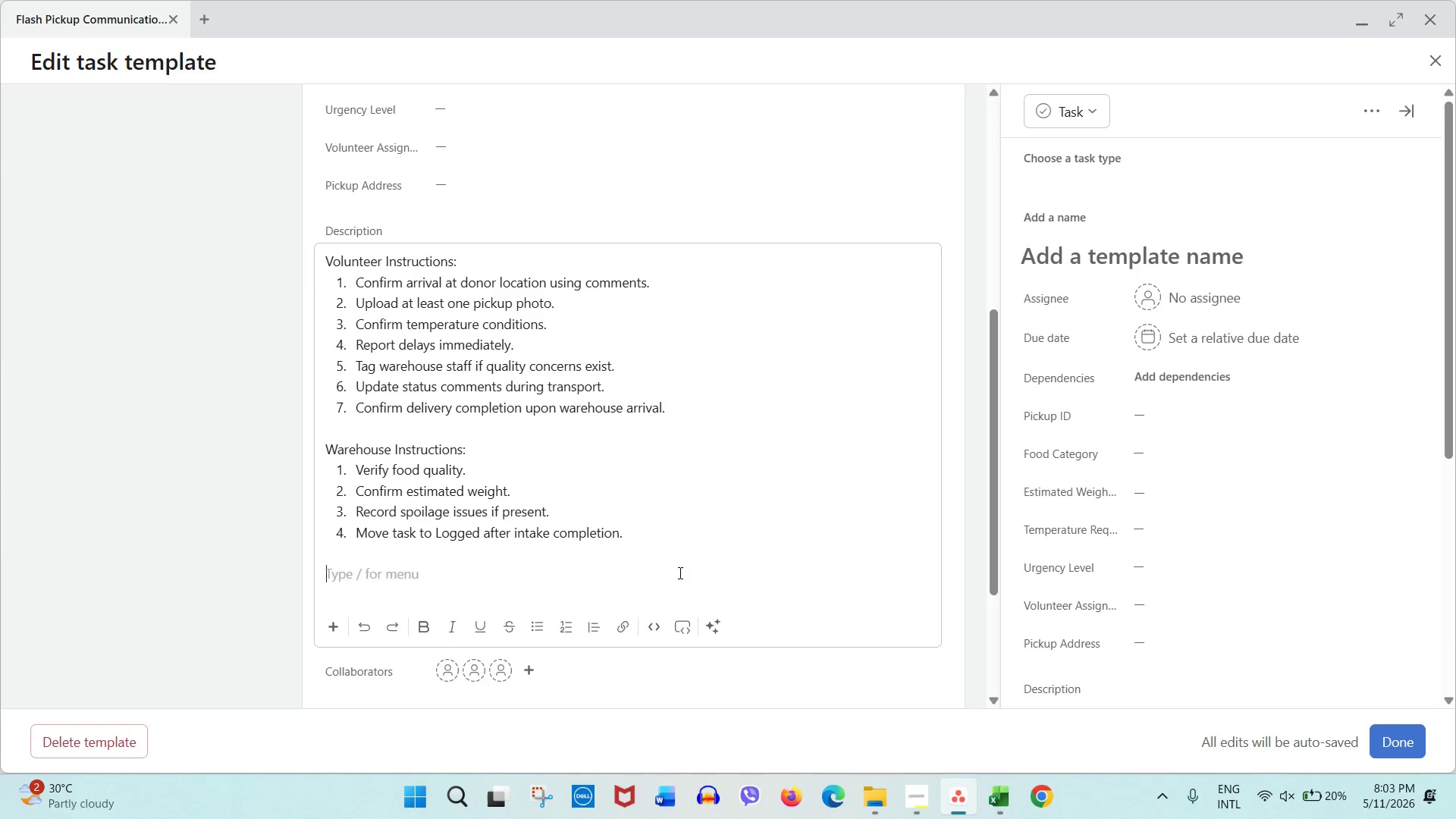 
type(Escalation Rules:)
 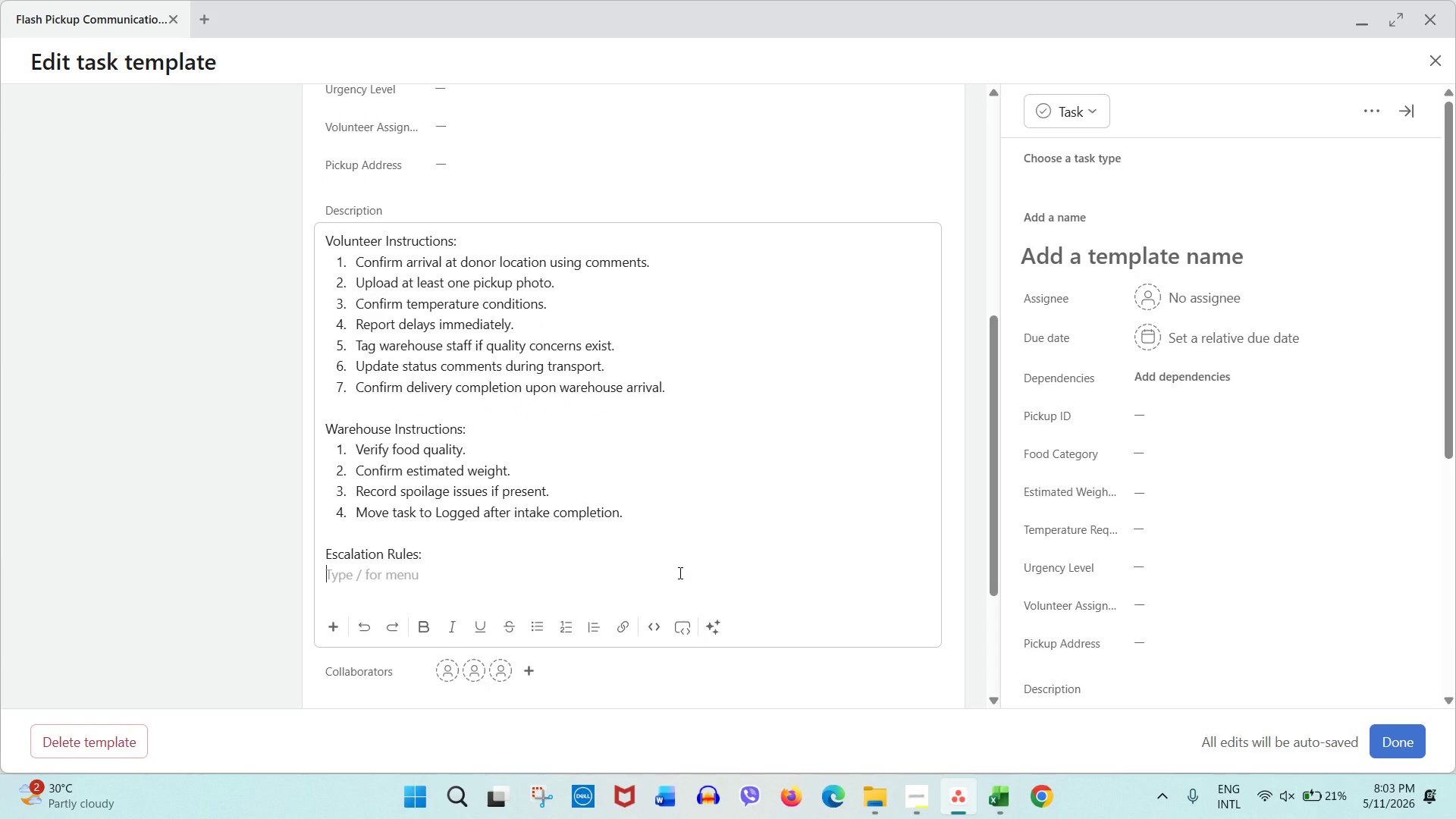 
 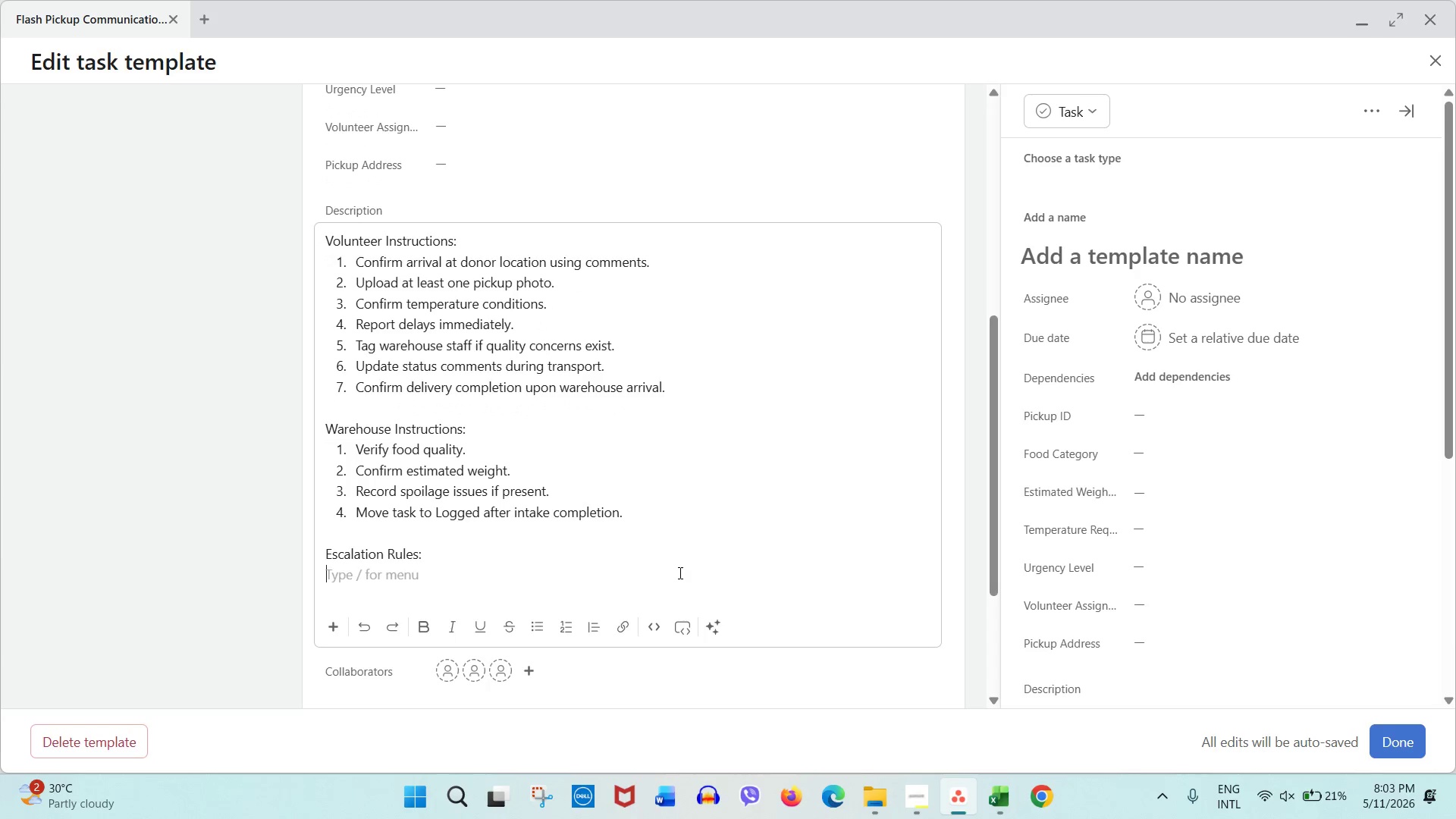 
key(Enter)
 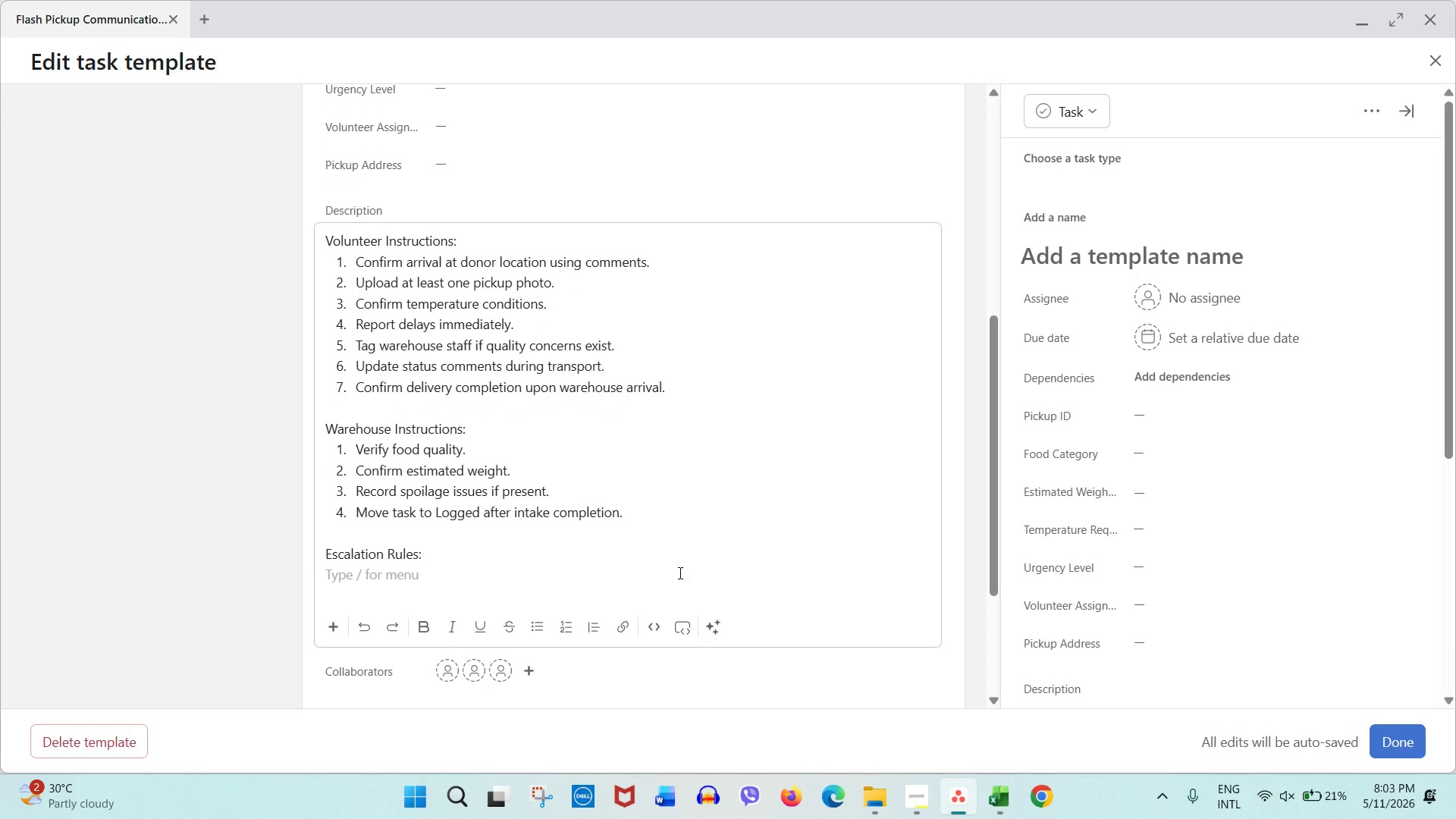 
type(Move to Logistics SI)
key(Backspace)
key(Backspace)
type(Issue for:)
 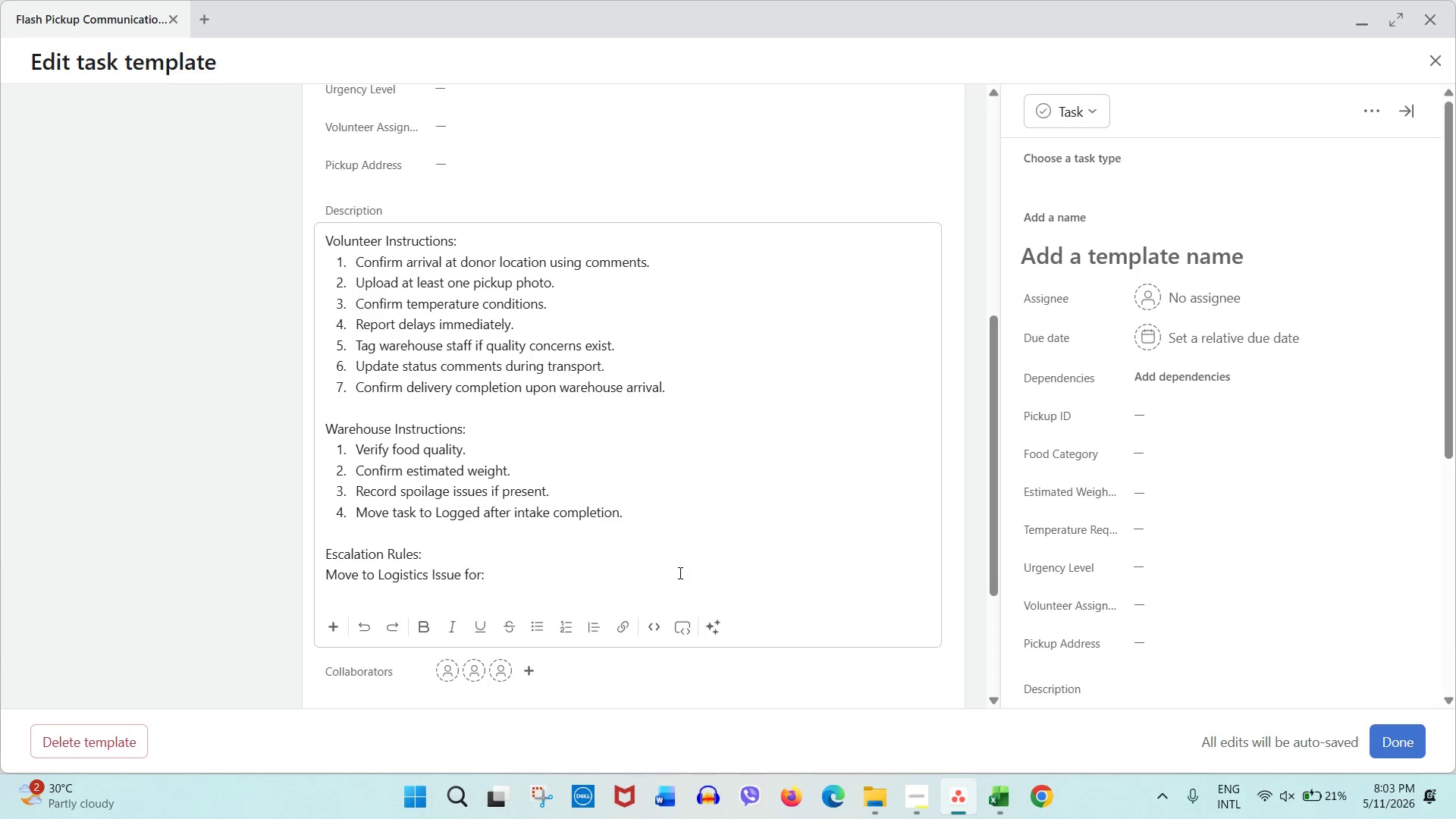 
left_click([460, 578])
 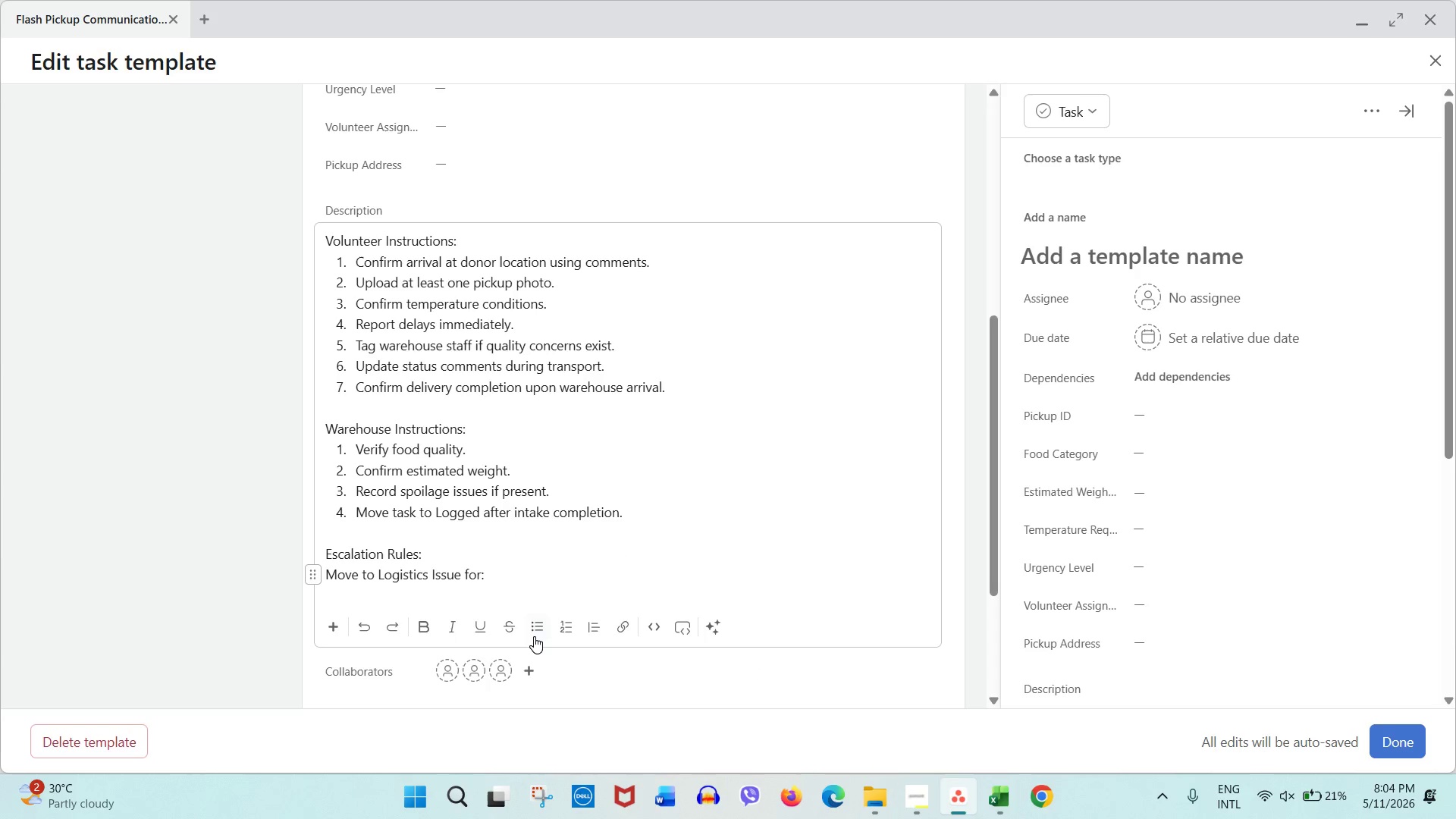 
left_click([534, 636])
 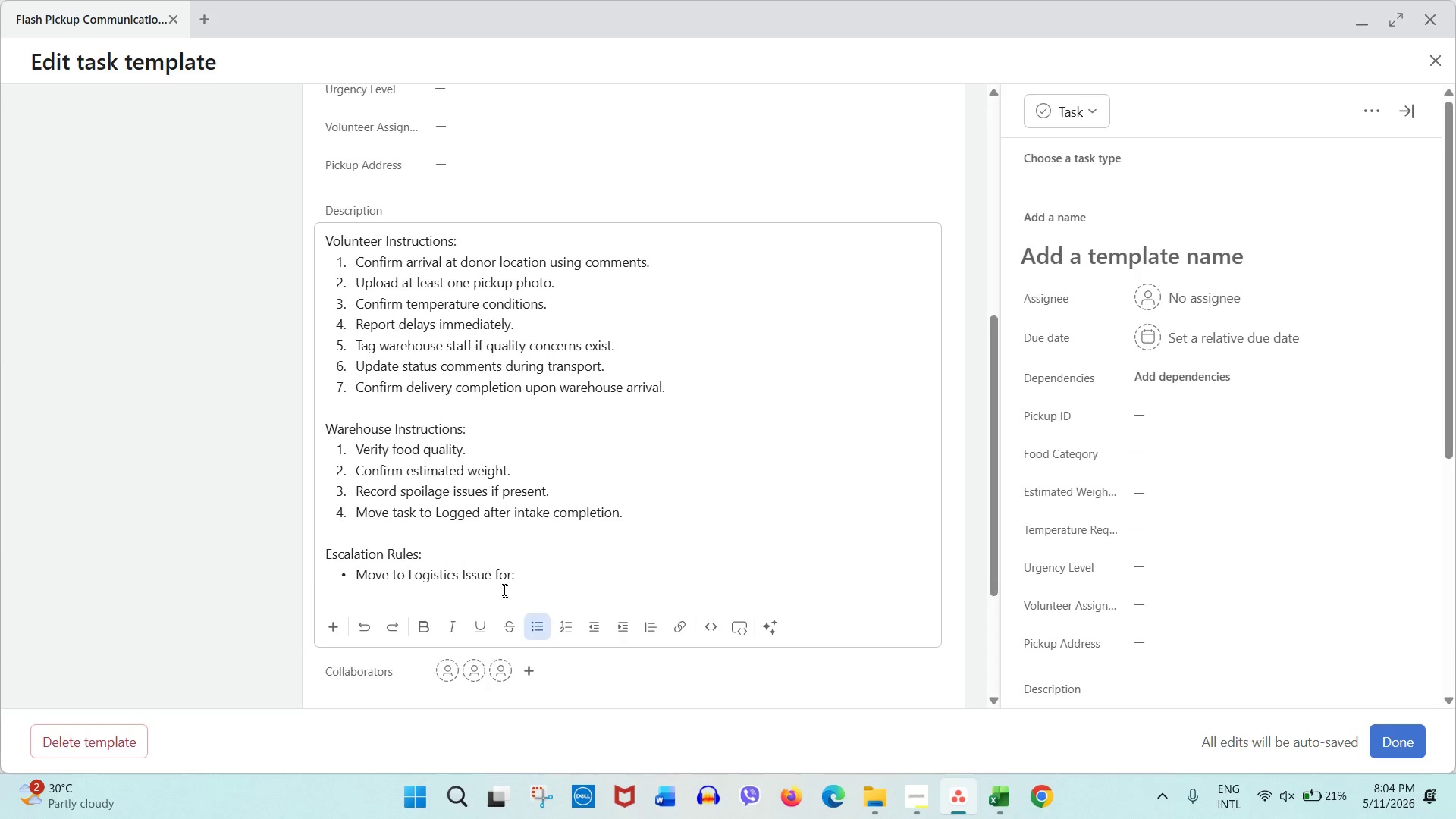 
left_click([502, 588])
 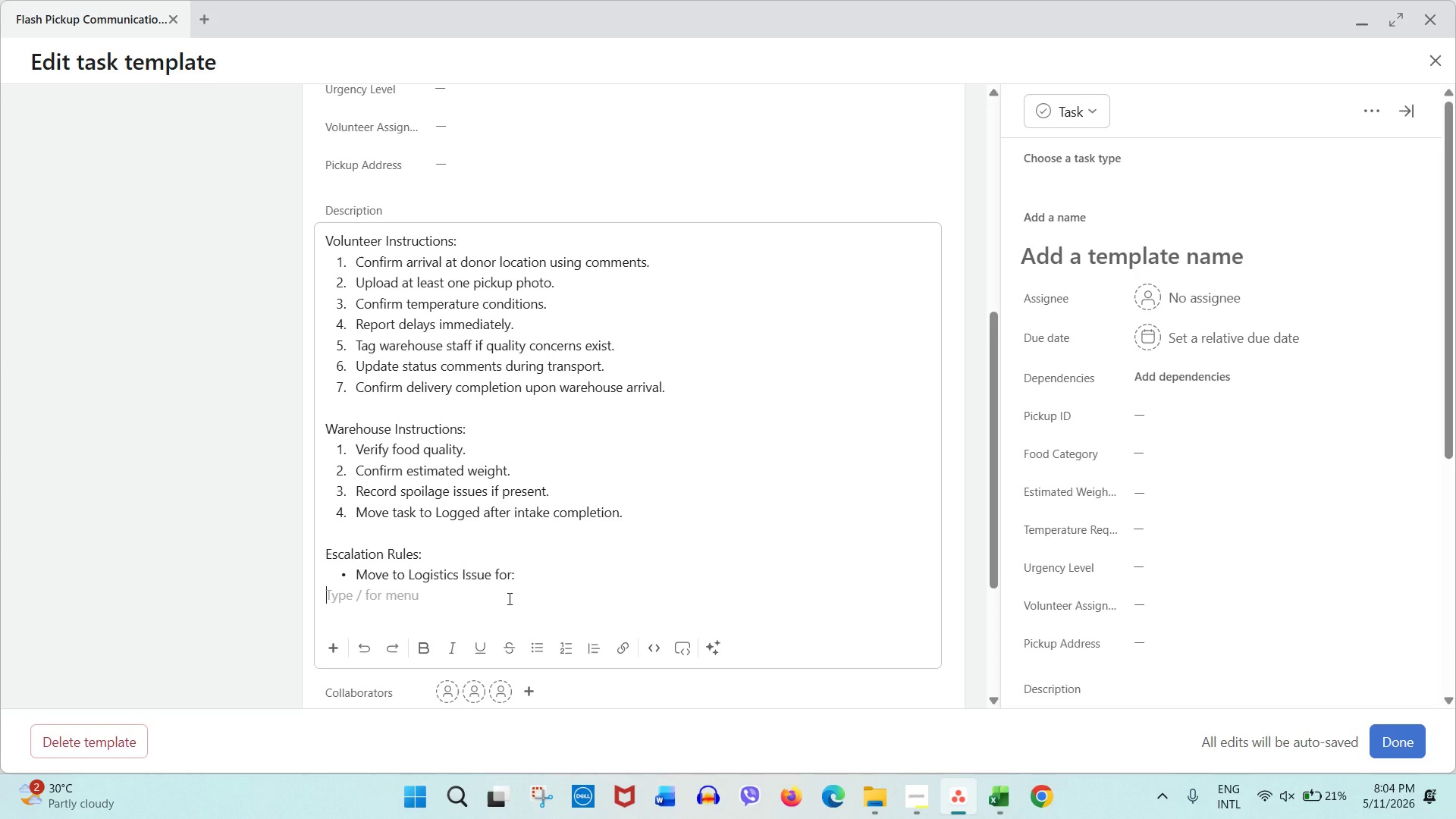 
hold_key(key=ShiftLeft, duration=0.36)
 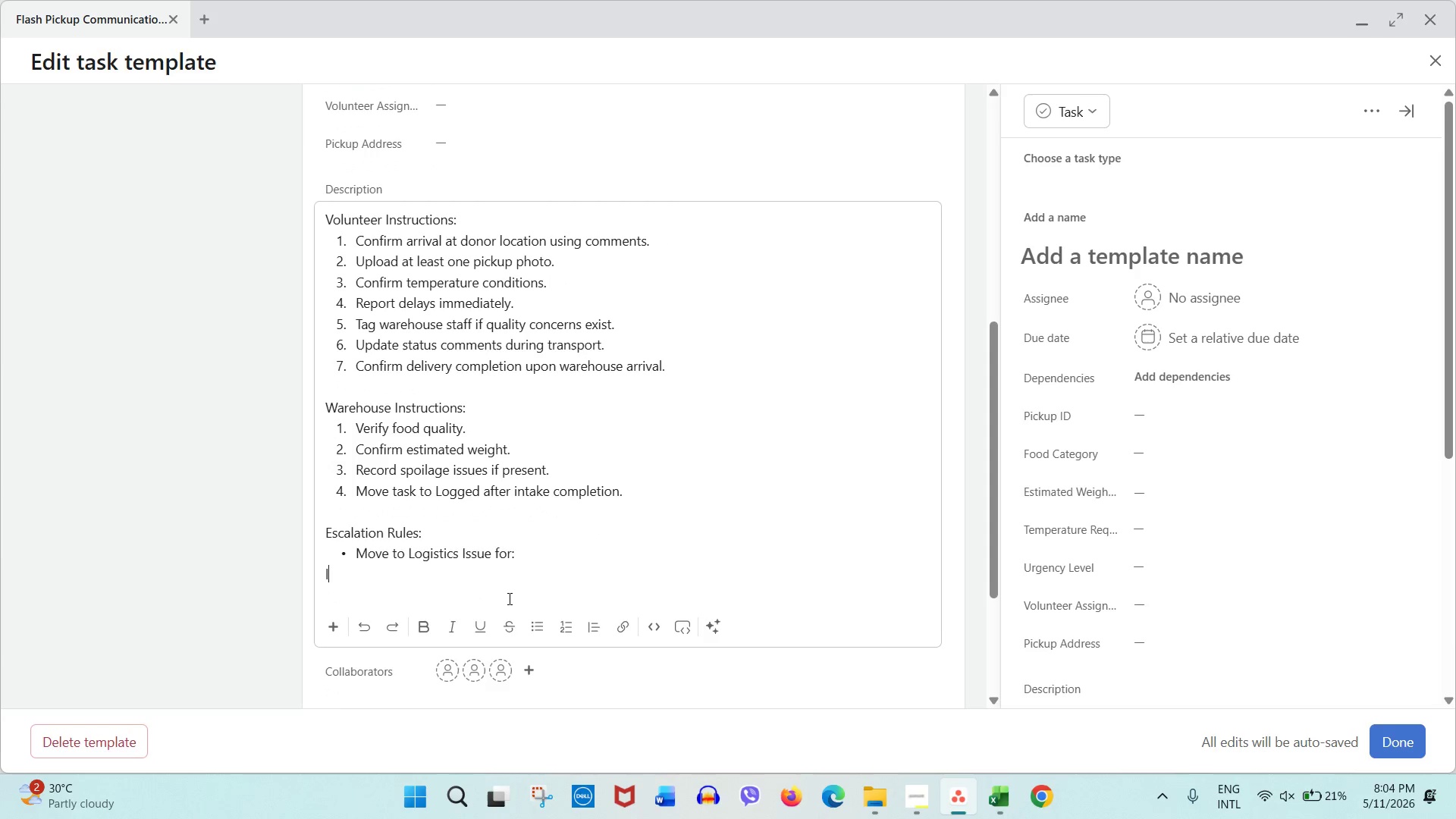 
type(late pickups)
 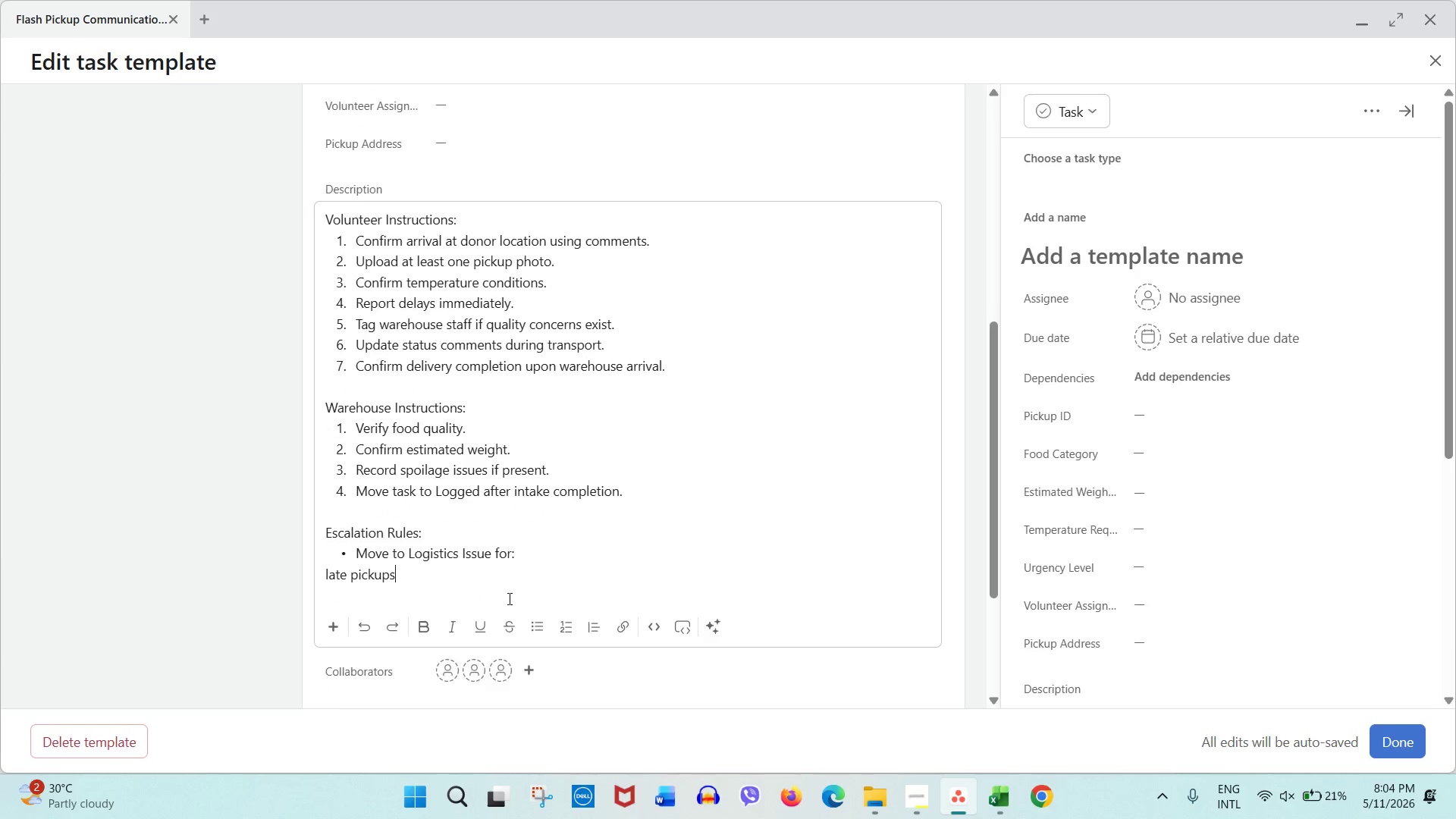 
key(Enter)
 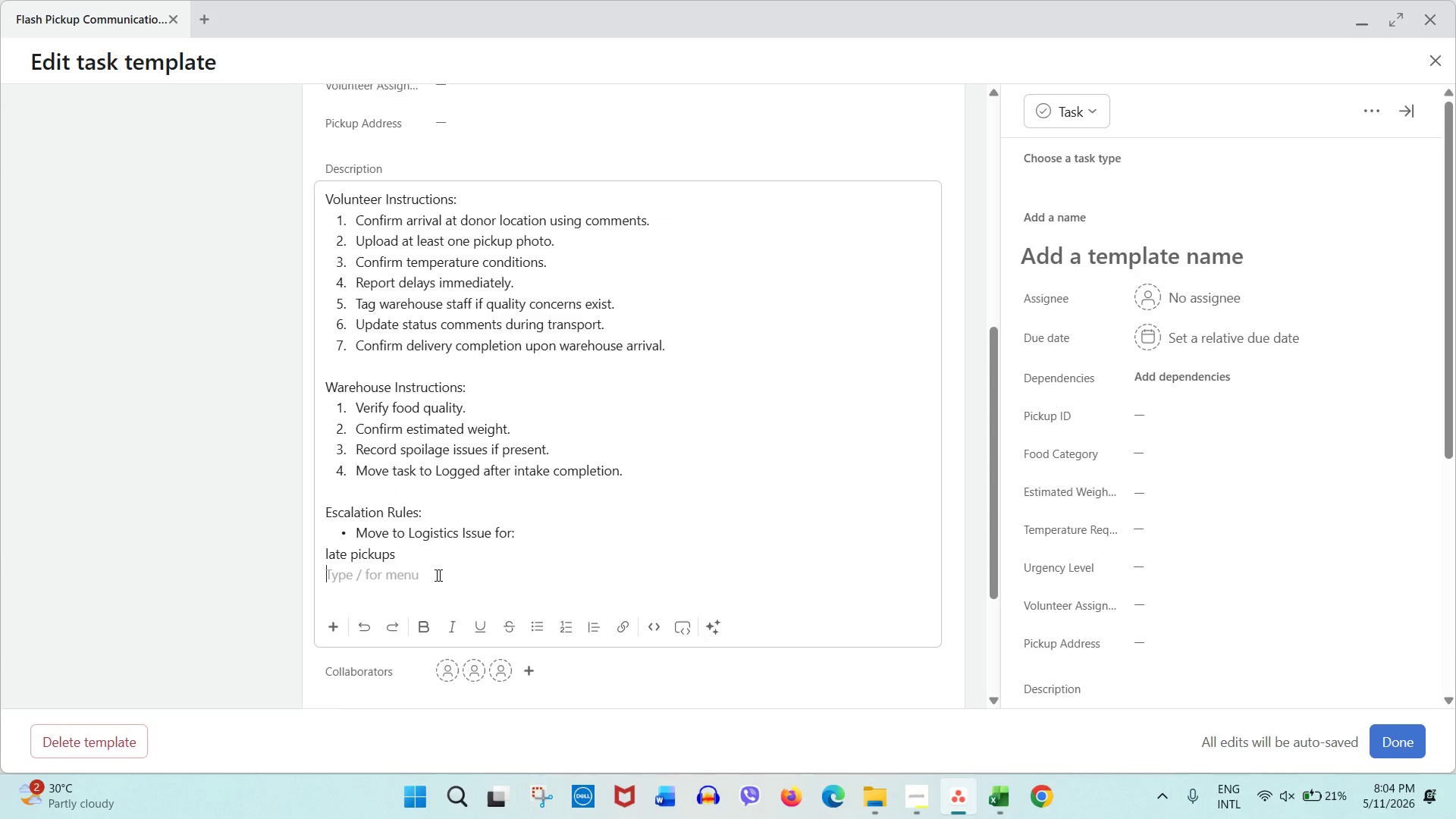 
left_click([386, 554])
 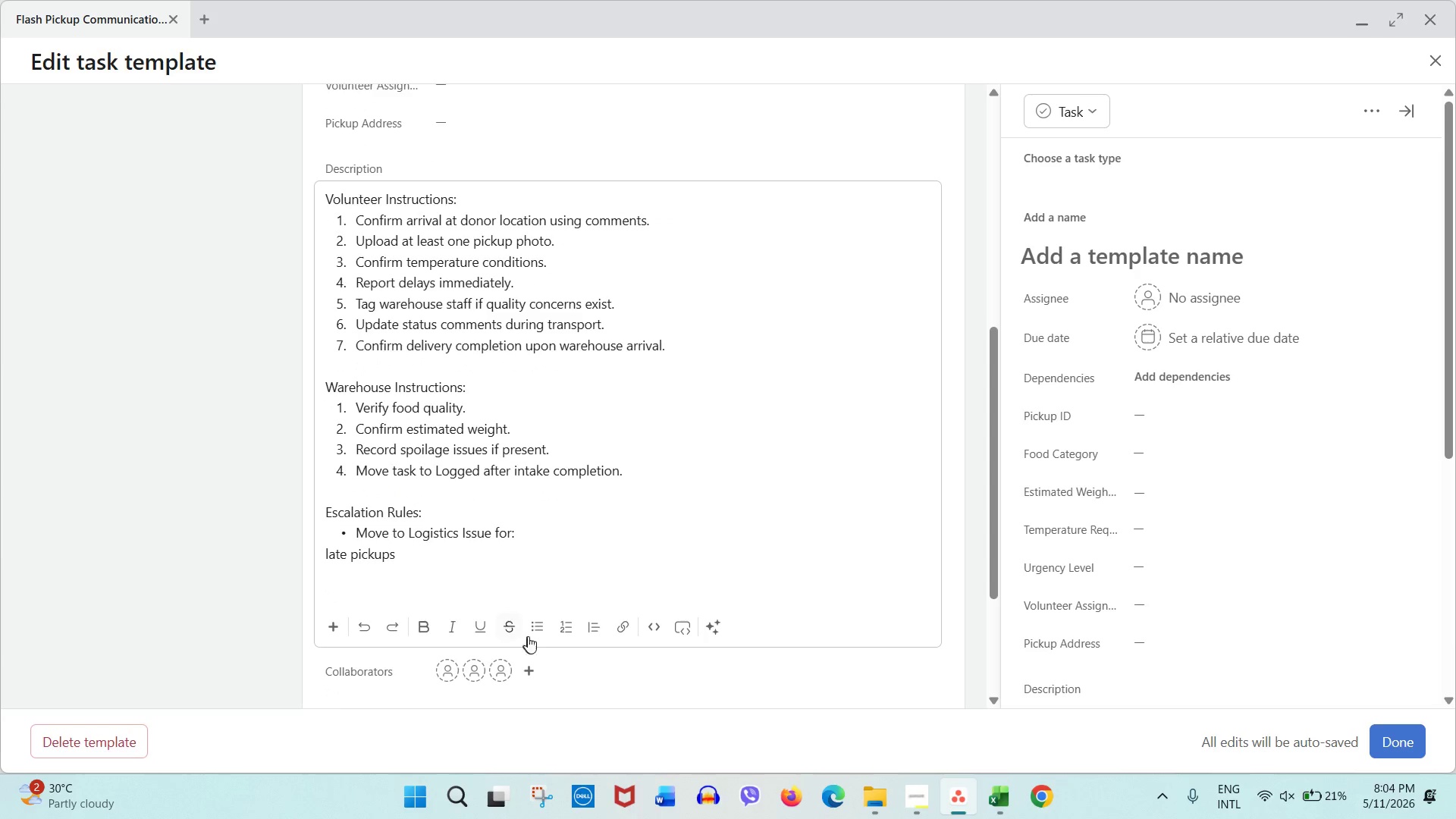 
left_click([542, 633])
 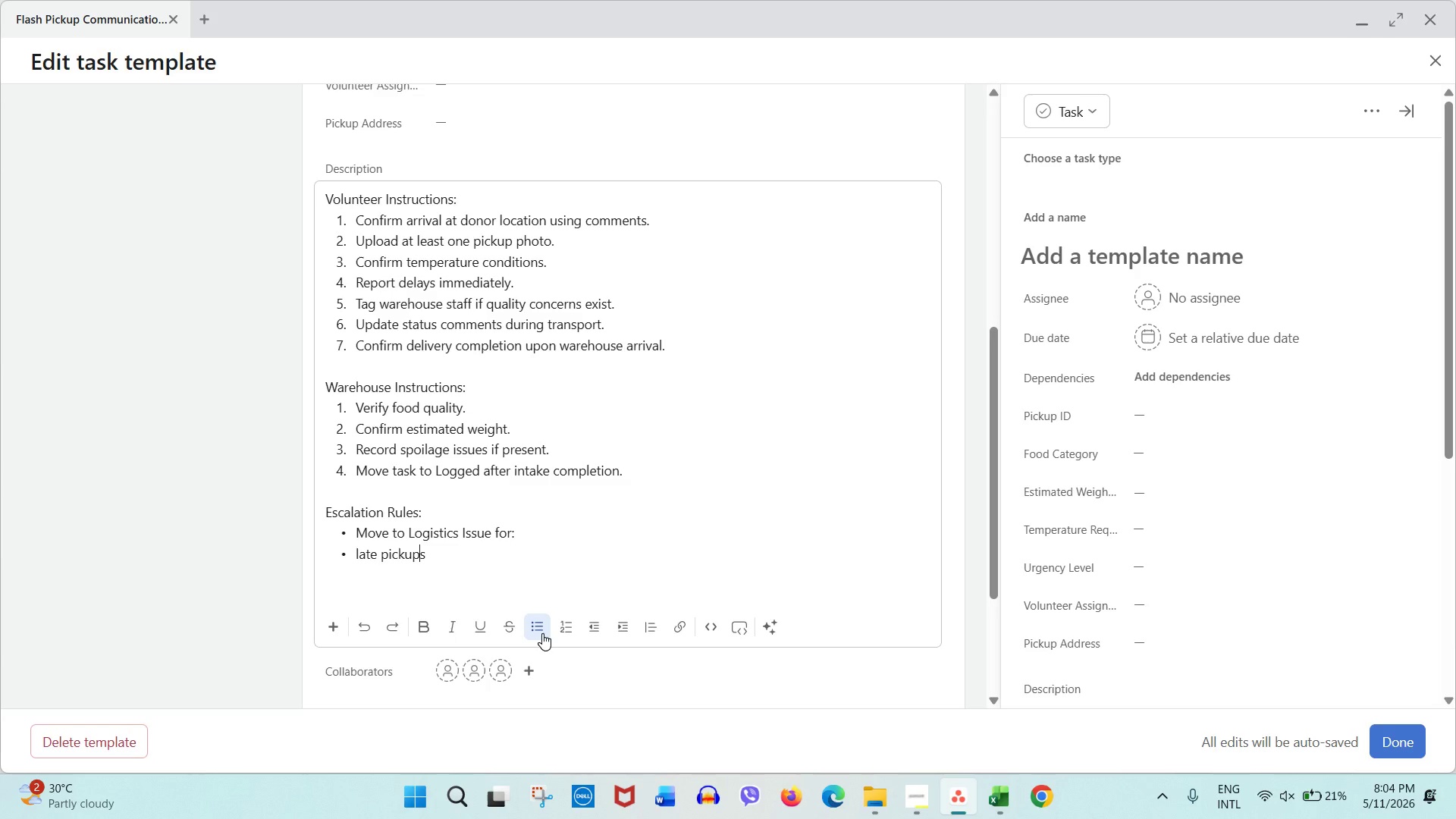 
left_click([542, 633])
 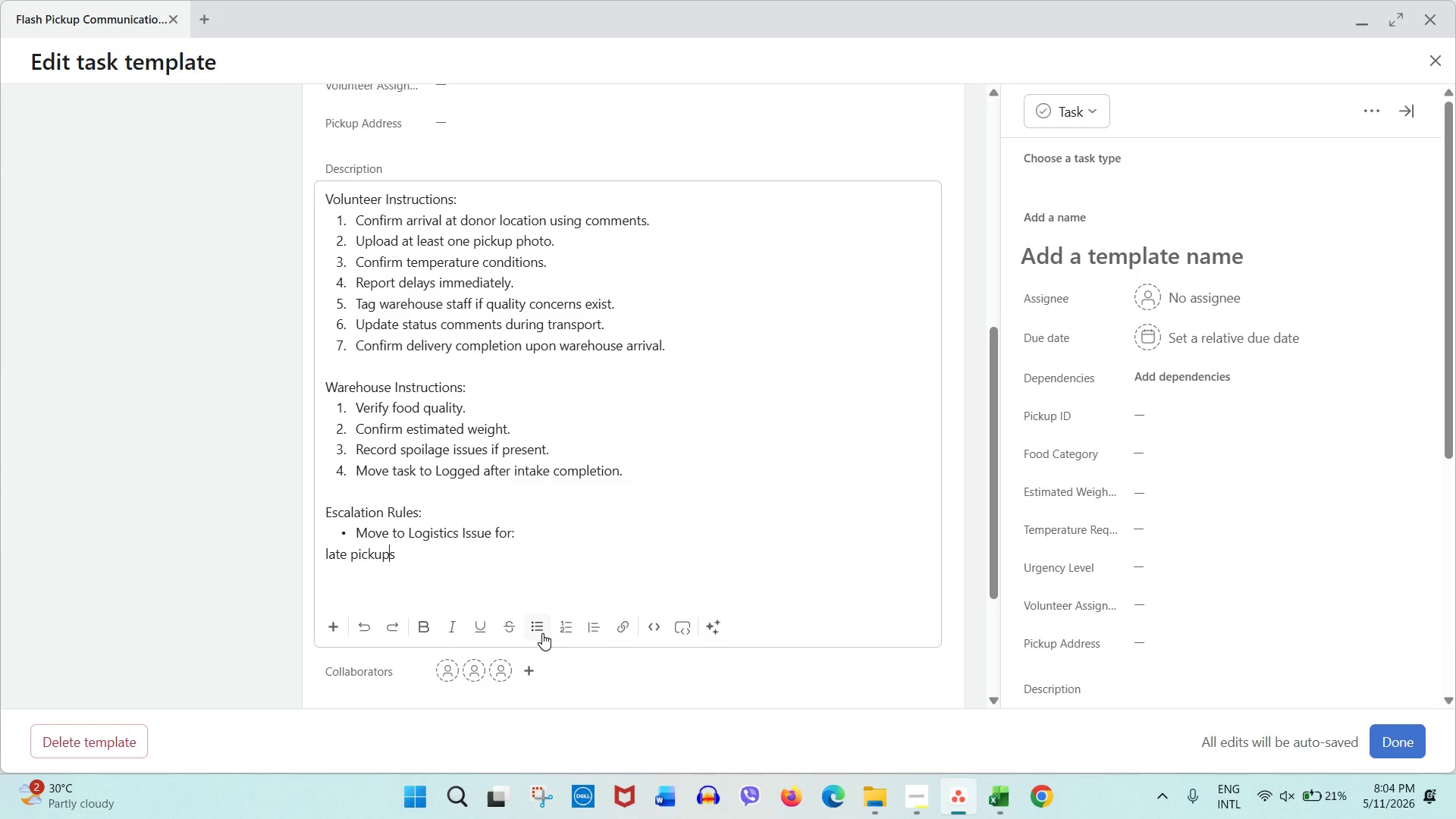 
left_click([542, 633])
 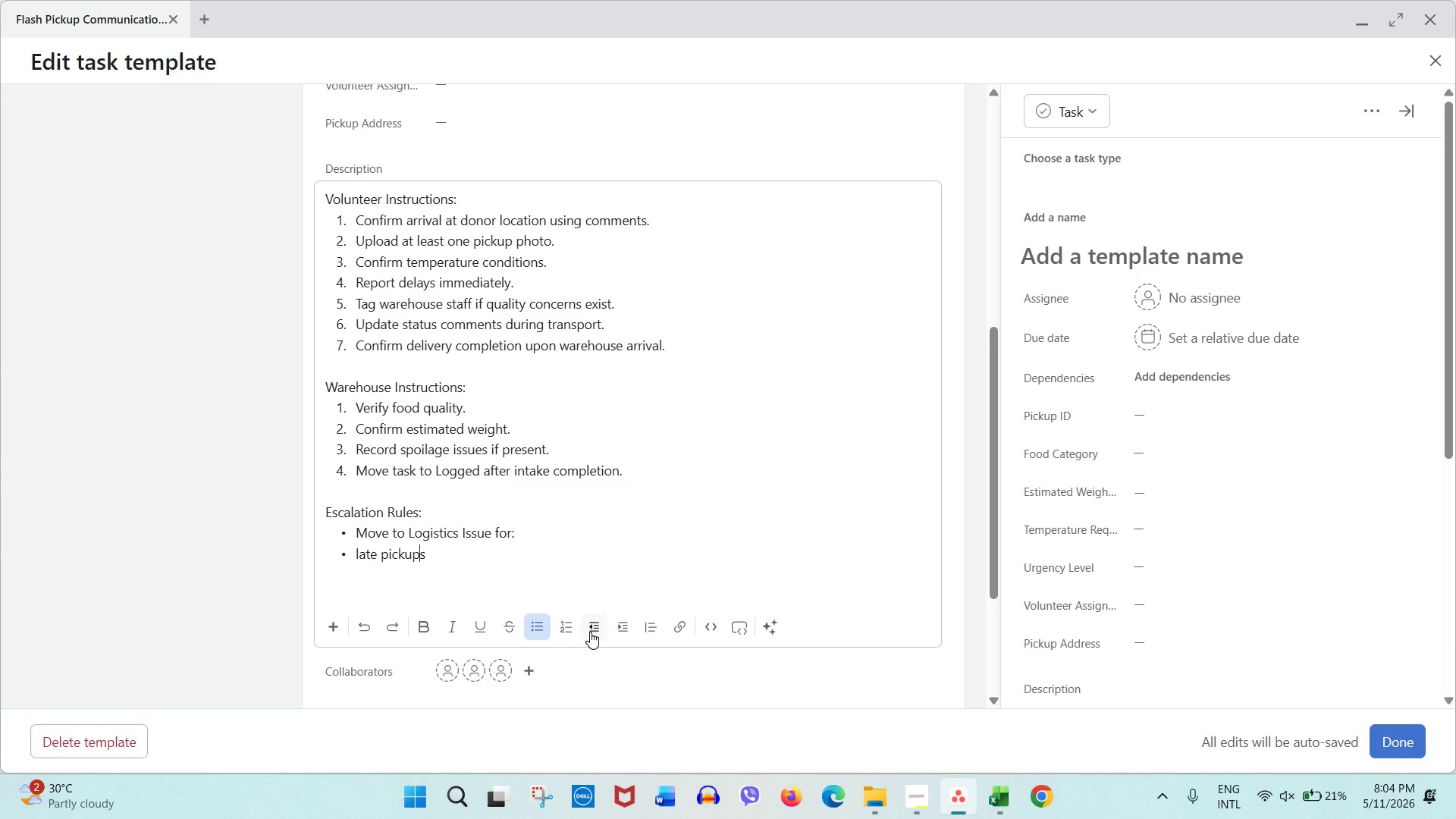 
left_click([620, 632])
 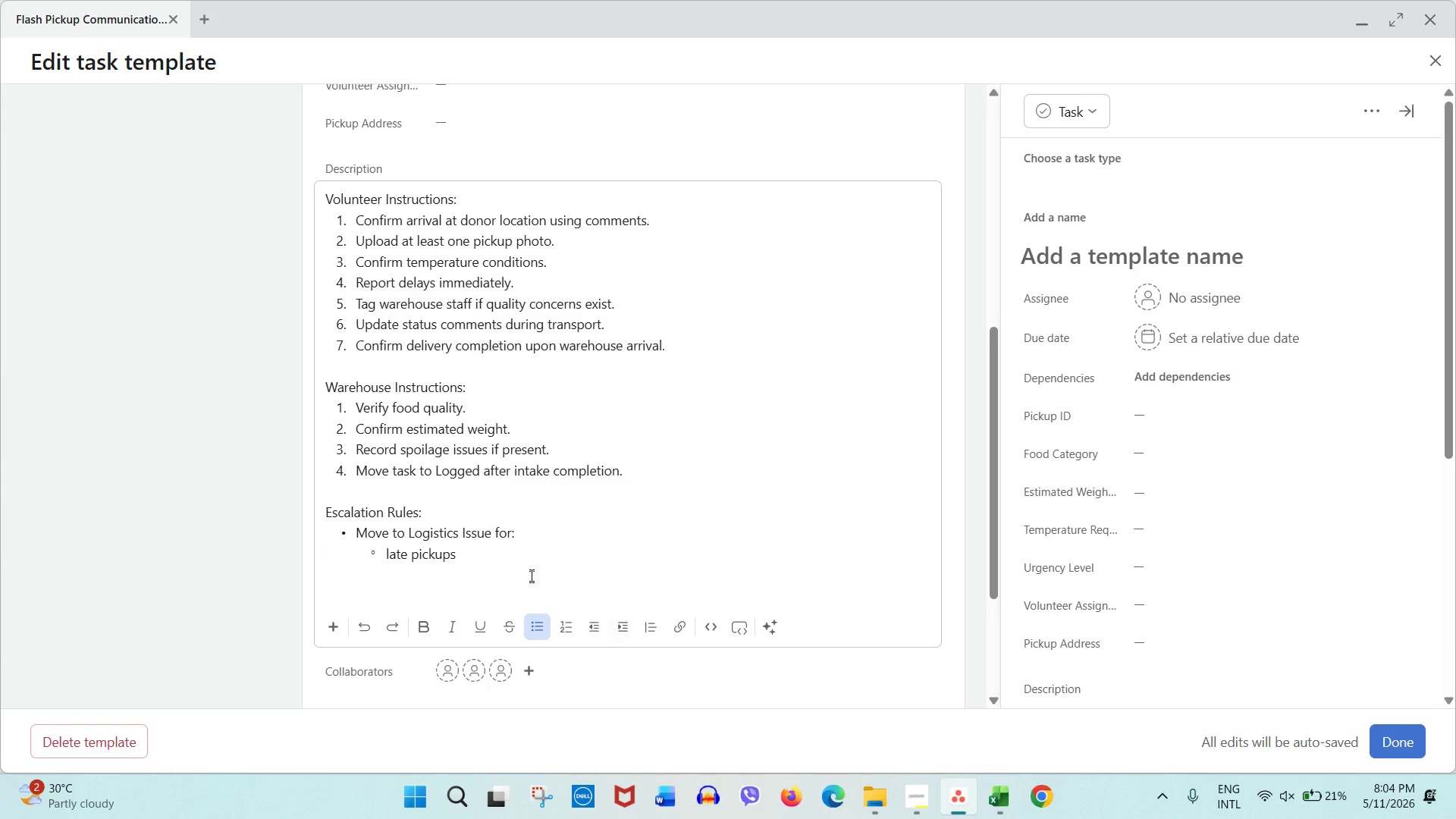 
left_click([526, 555])
 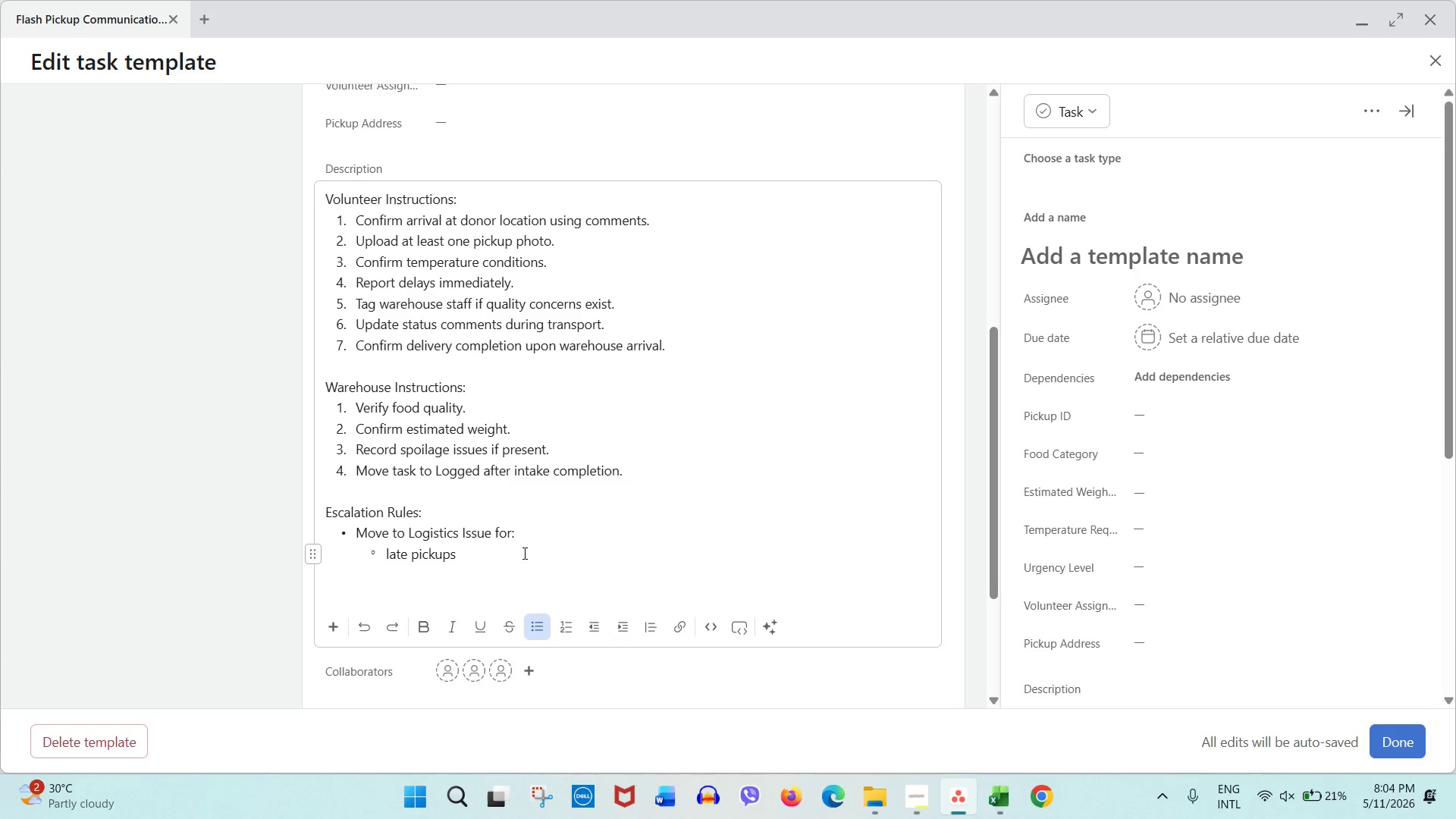 
key(Enter)
 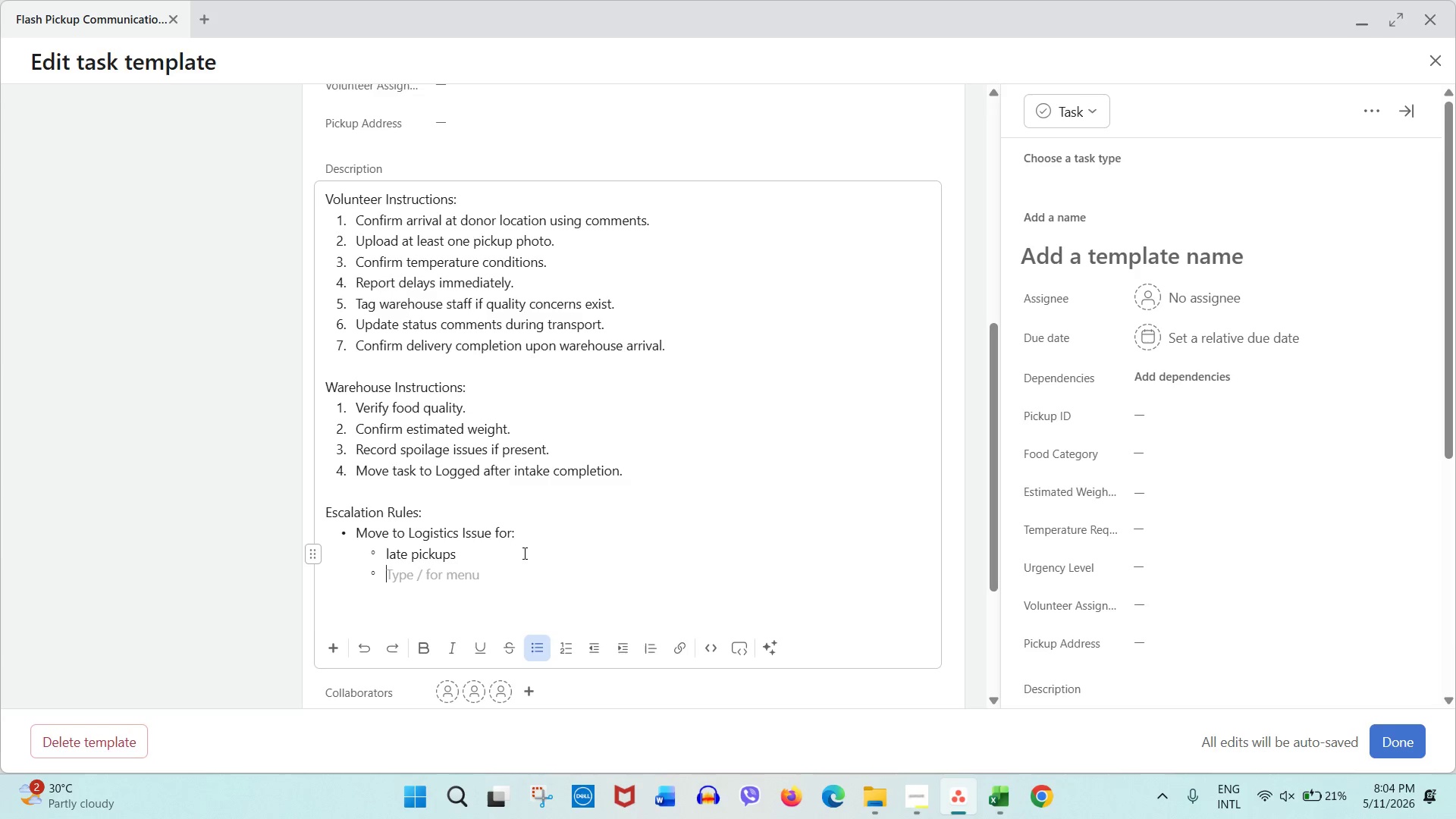 
type(temepratu)
key(Backspace)
key(Backspace)
key(Backspace)
key(Backspace)
key(Backspace)
key(Backspace)
type(perature concerns)
 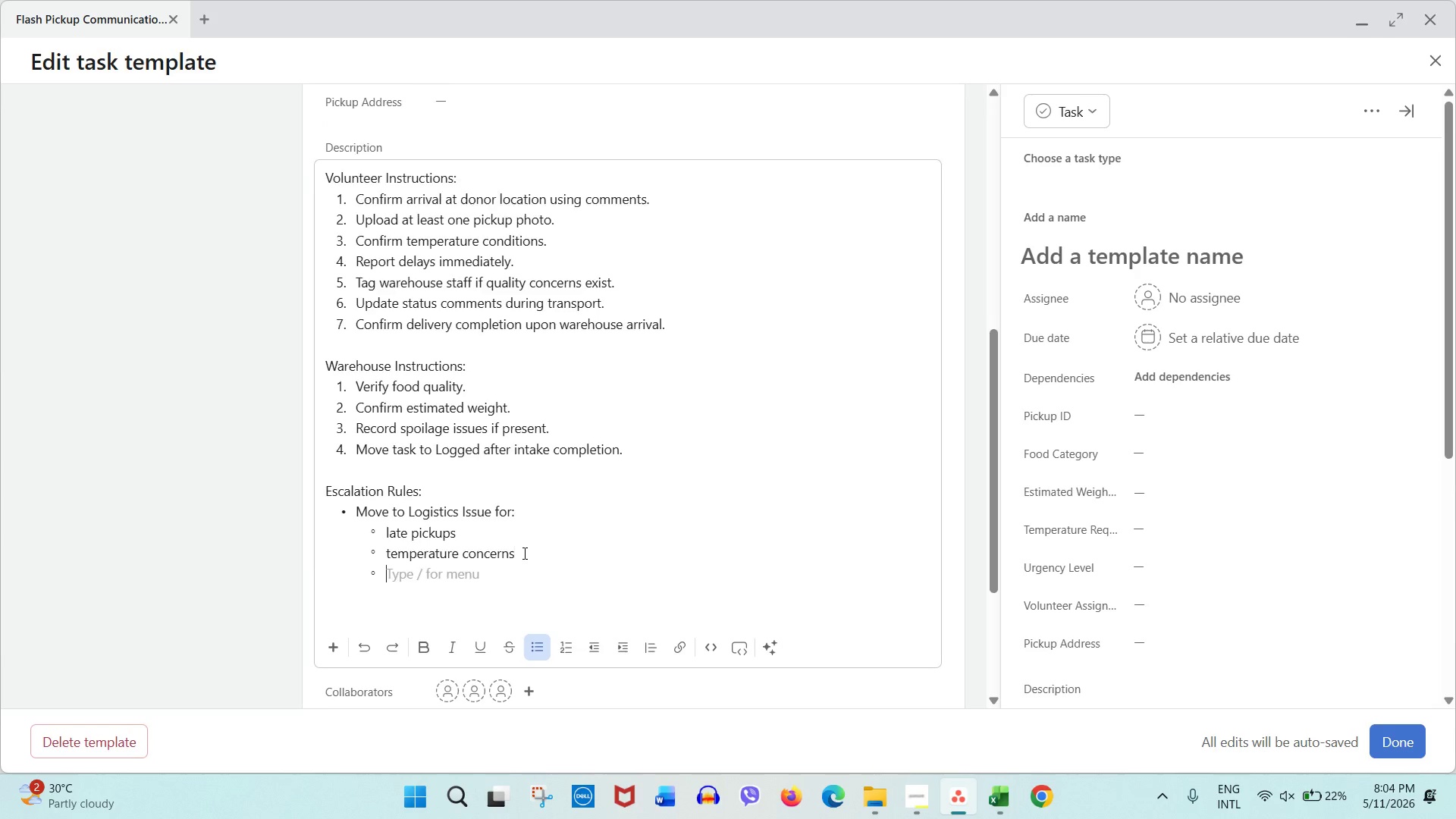 
key(Enter)
 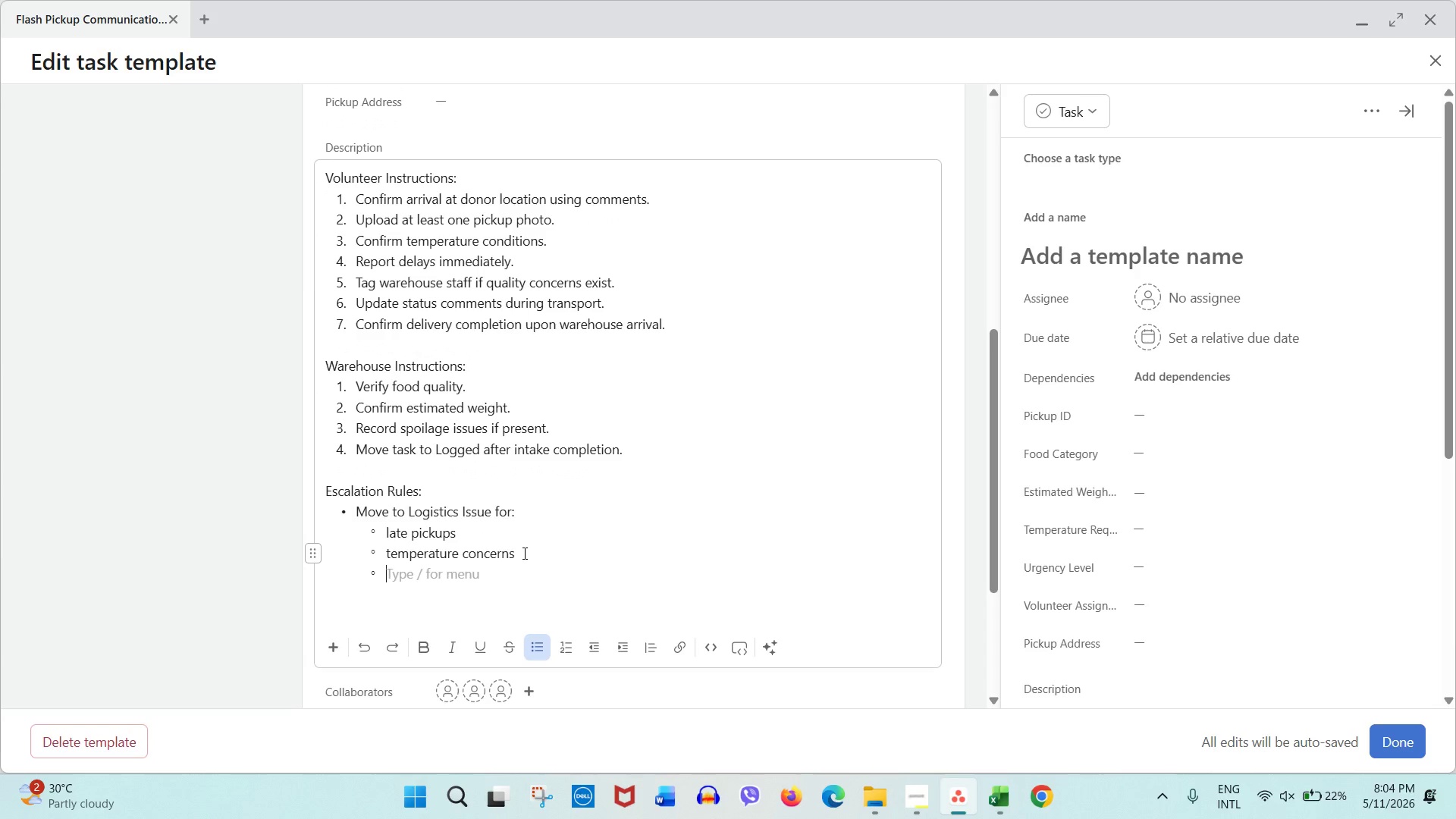 
type(soi)
key(Backspace)
key(Backspace)
type(poiled product)
 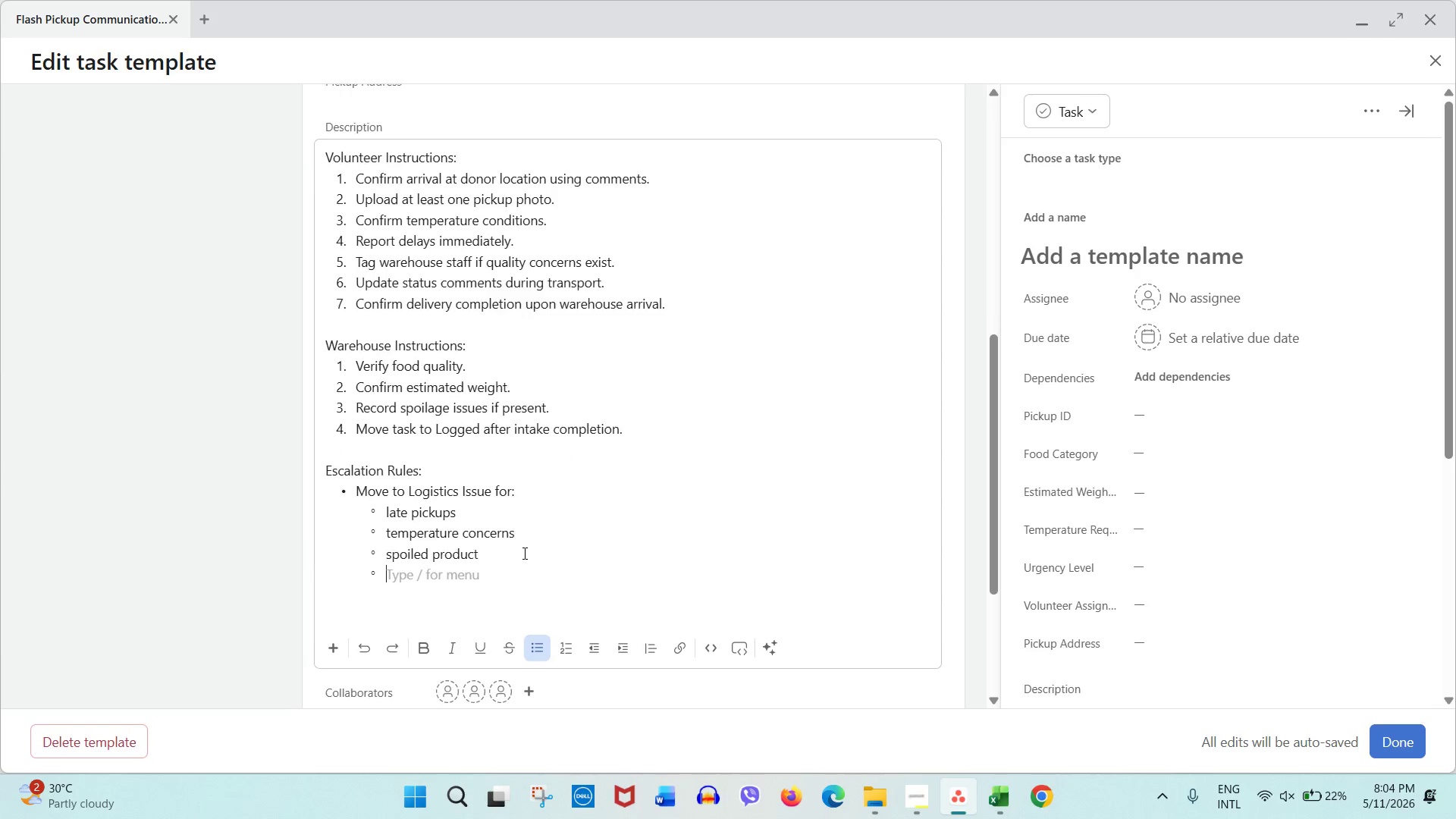 
key(Enter)
 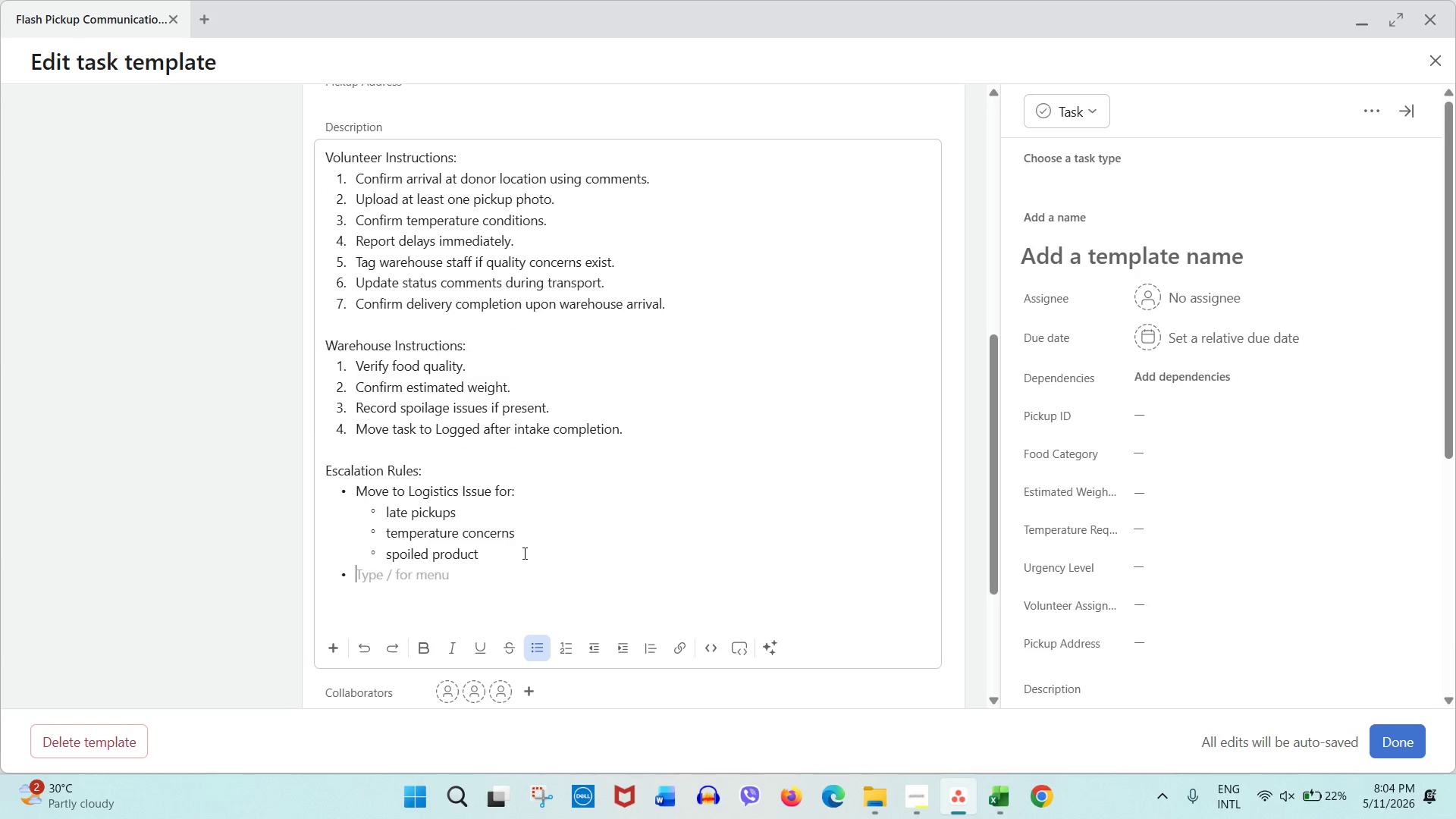 
key(Enter)
 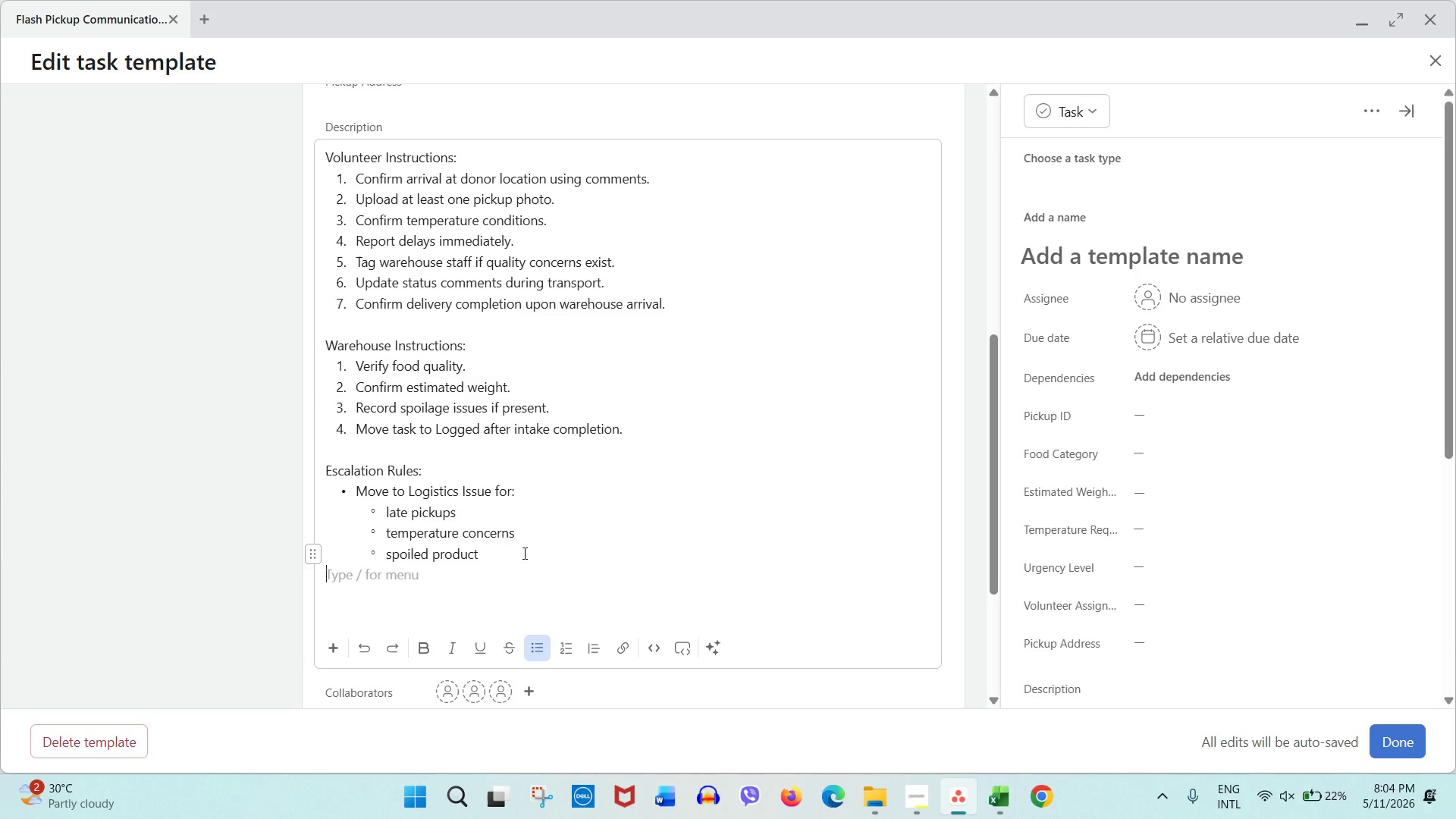 
key(Backspace)
 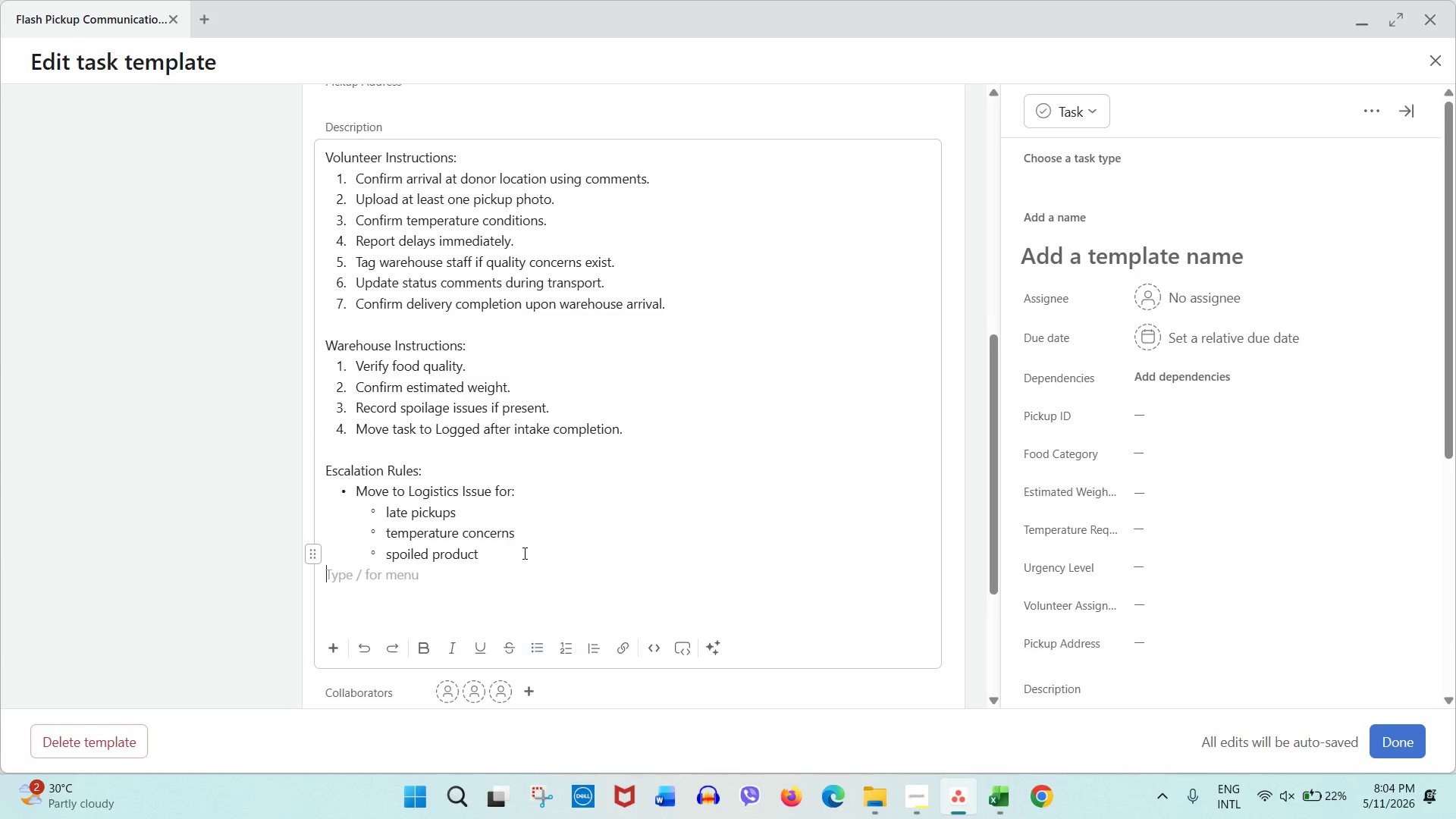 
key(Backspace)
 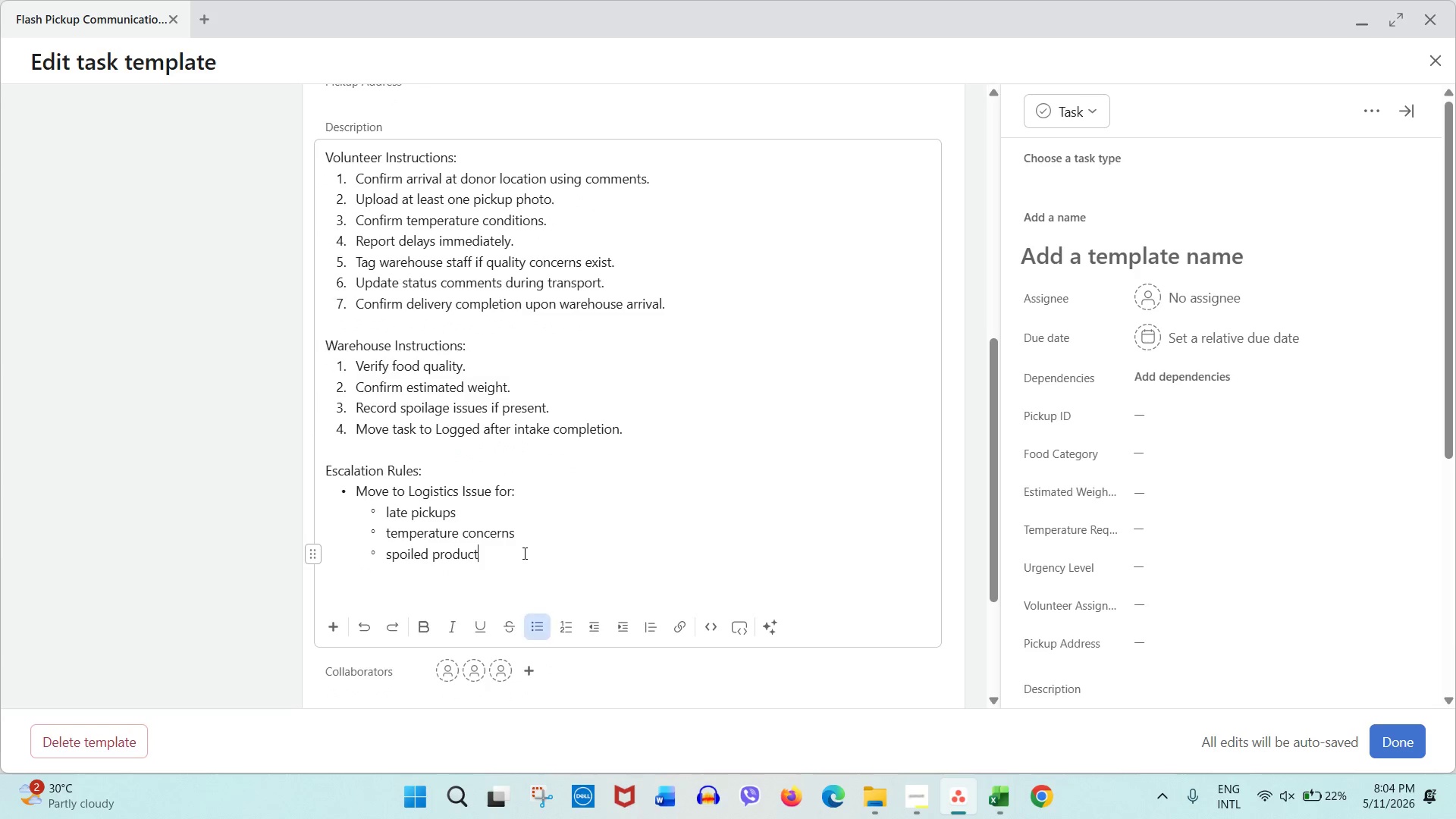 
key(Backspace)
 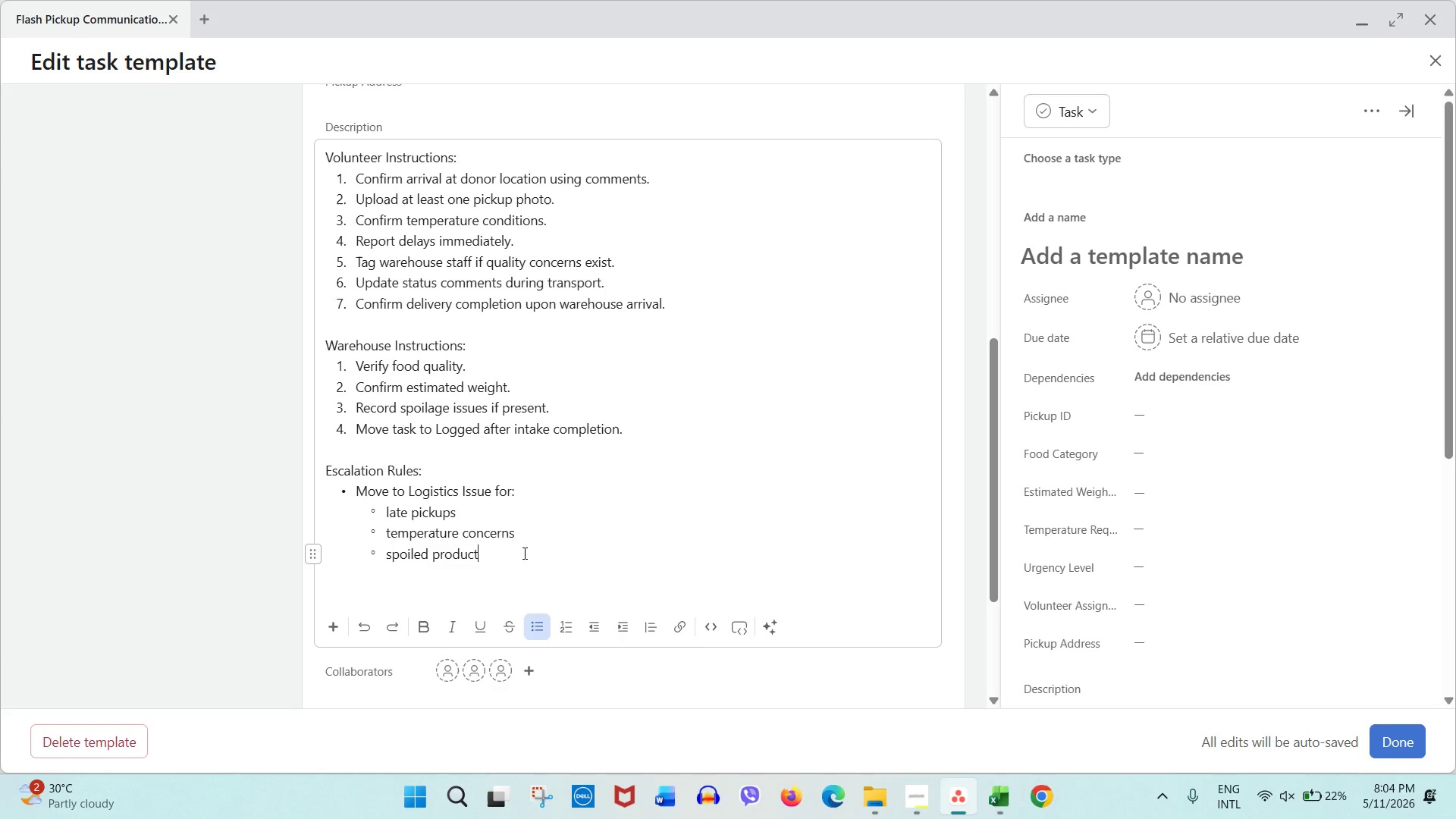 
key(T)
 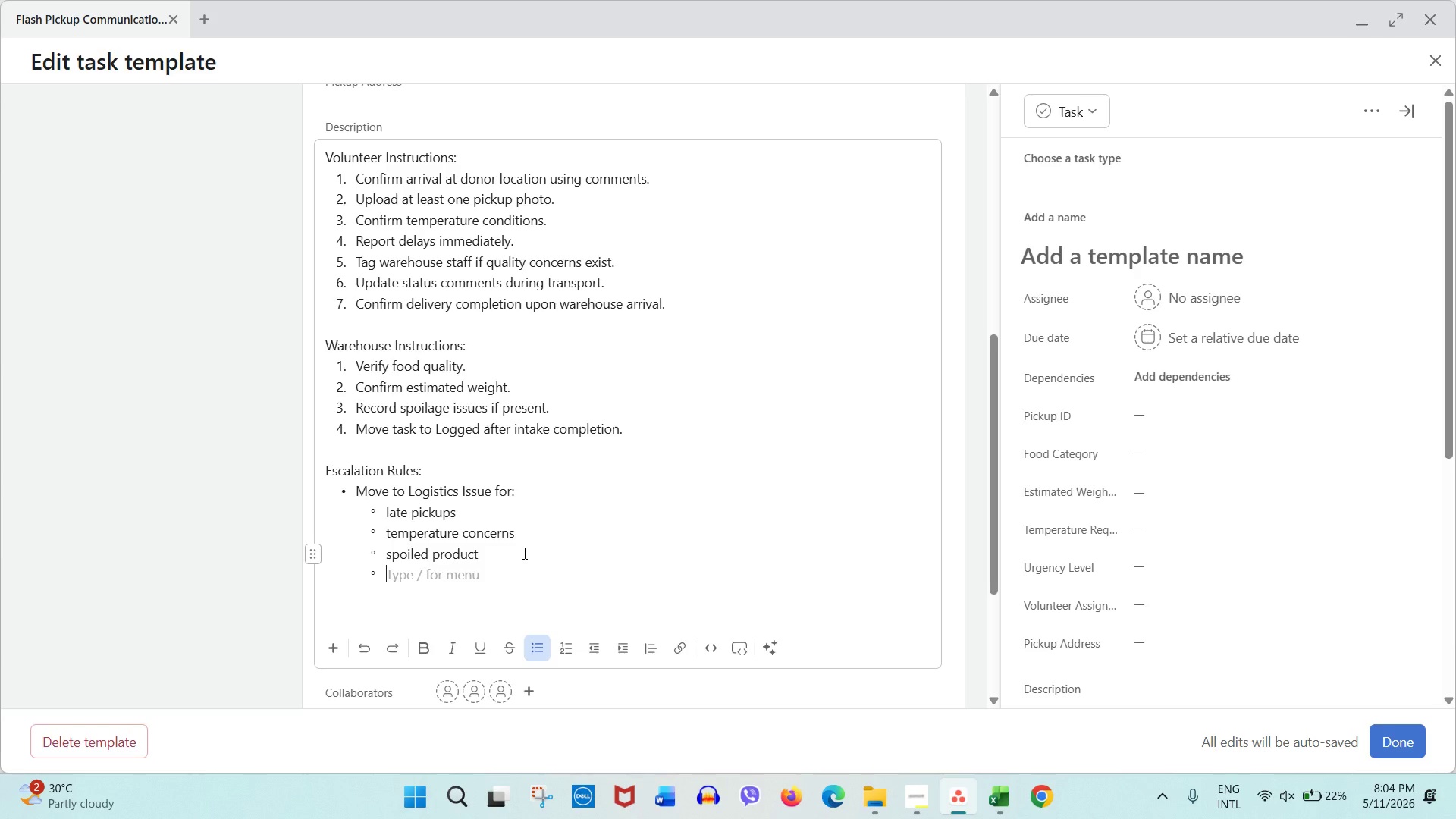 
key(Enter)
 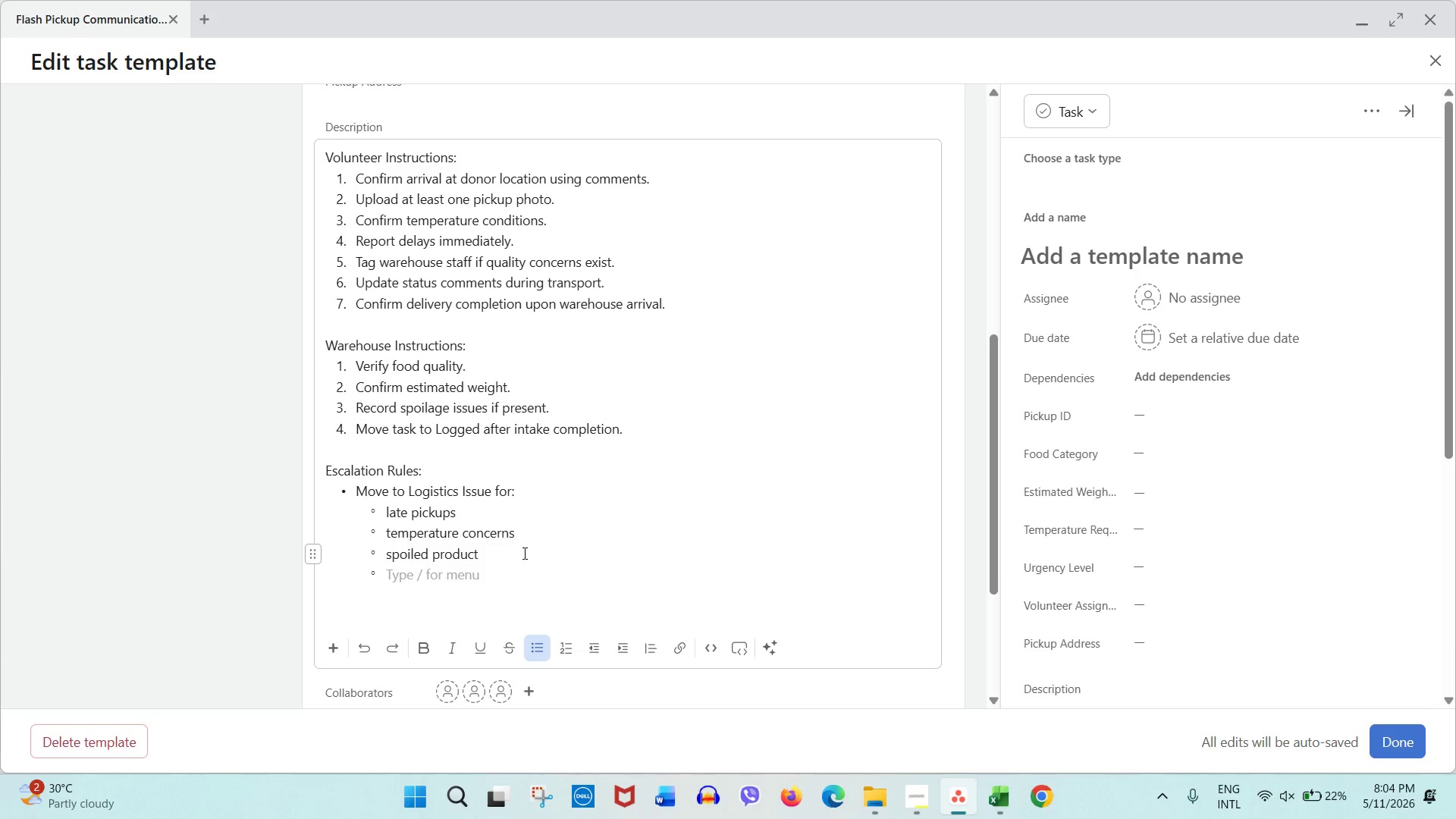 
type(donor cancelat)
key(Backspace)
key(Backspace)
type(lation)
 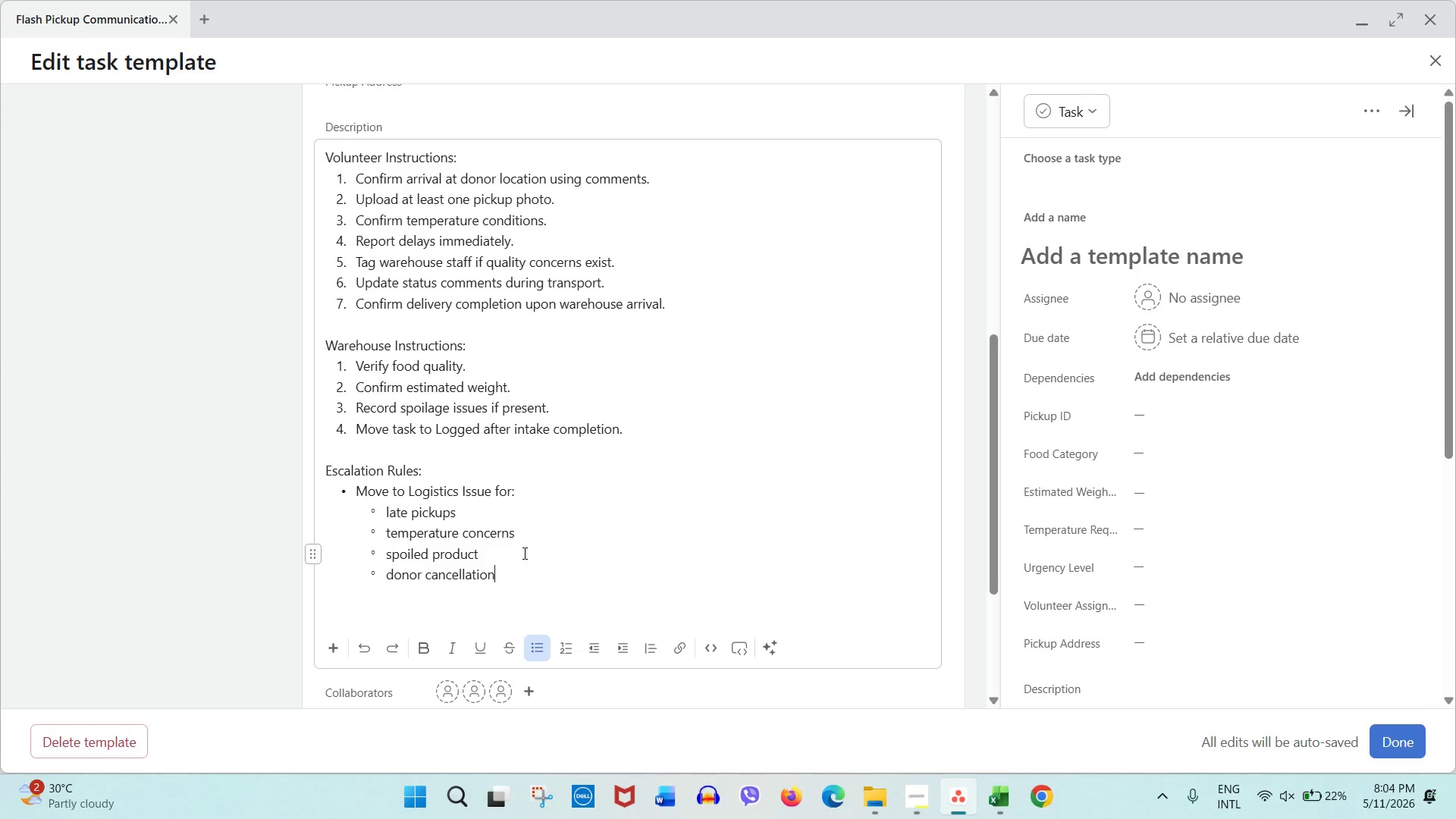 
key(Enter)
 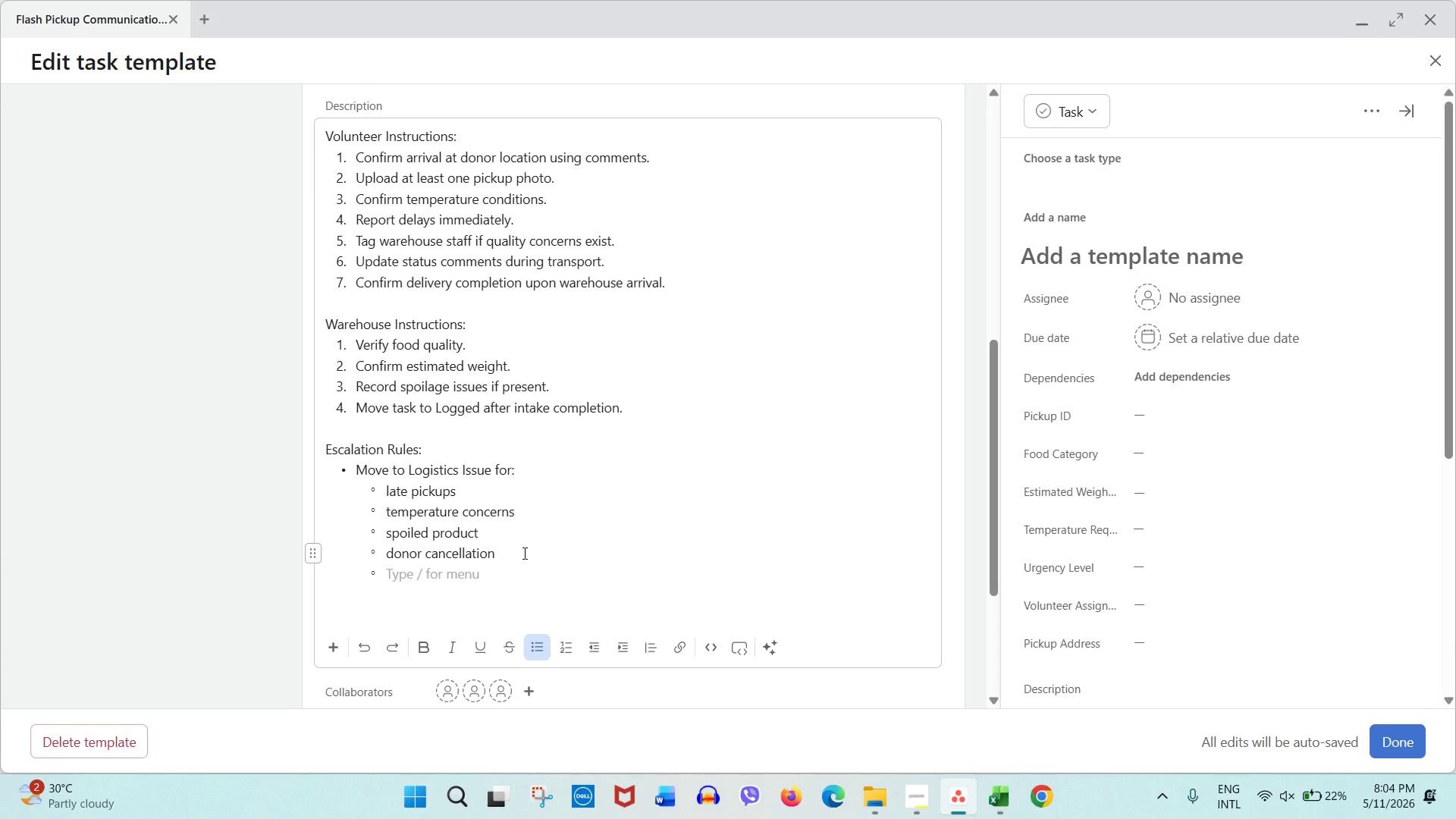 
type(c)
key(Backspace)
type(vehicle problems)
 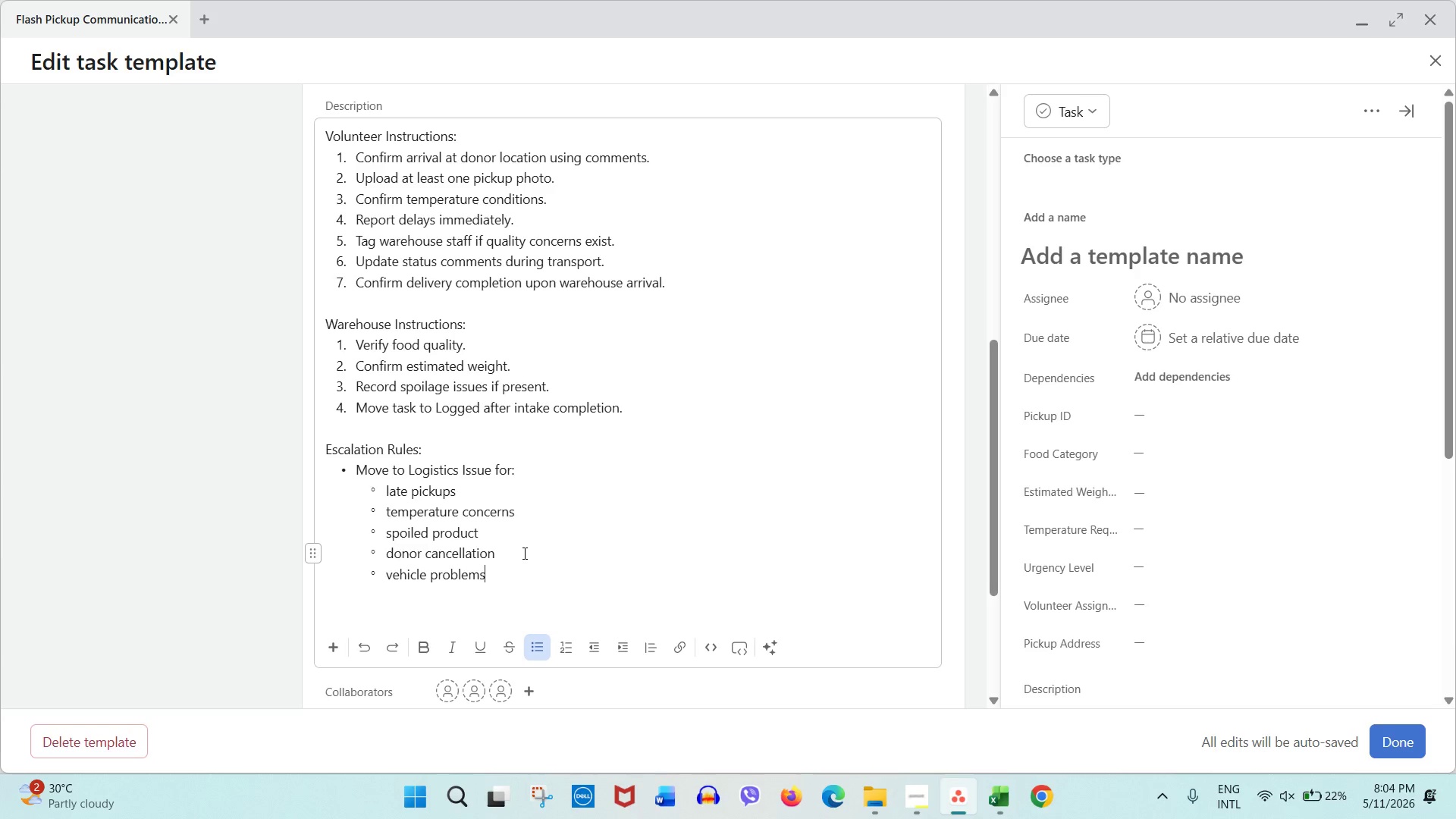 
scroll: coordinate [523, 553], scroll_direction: down, amount: 1.0
 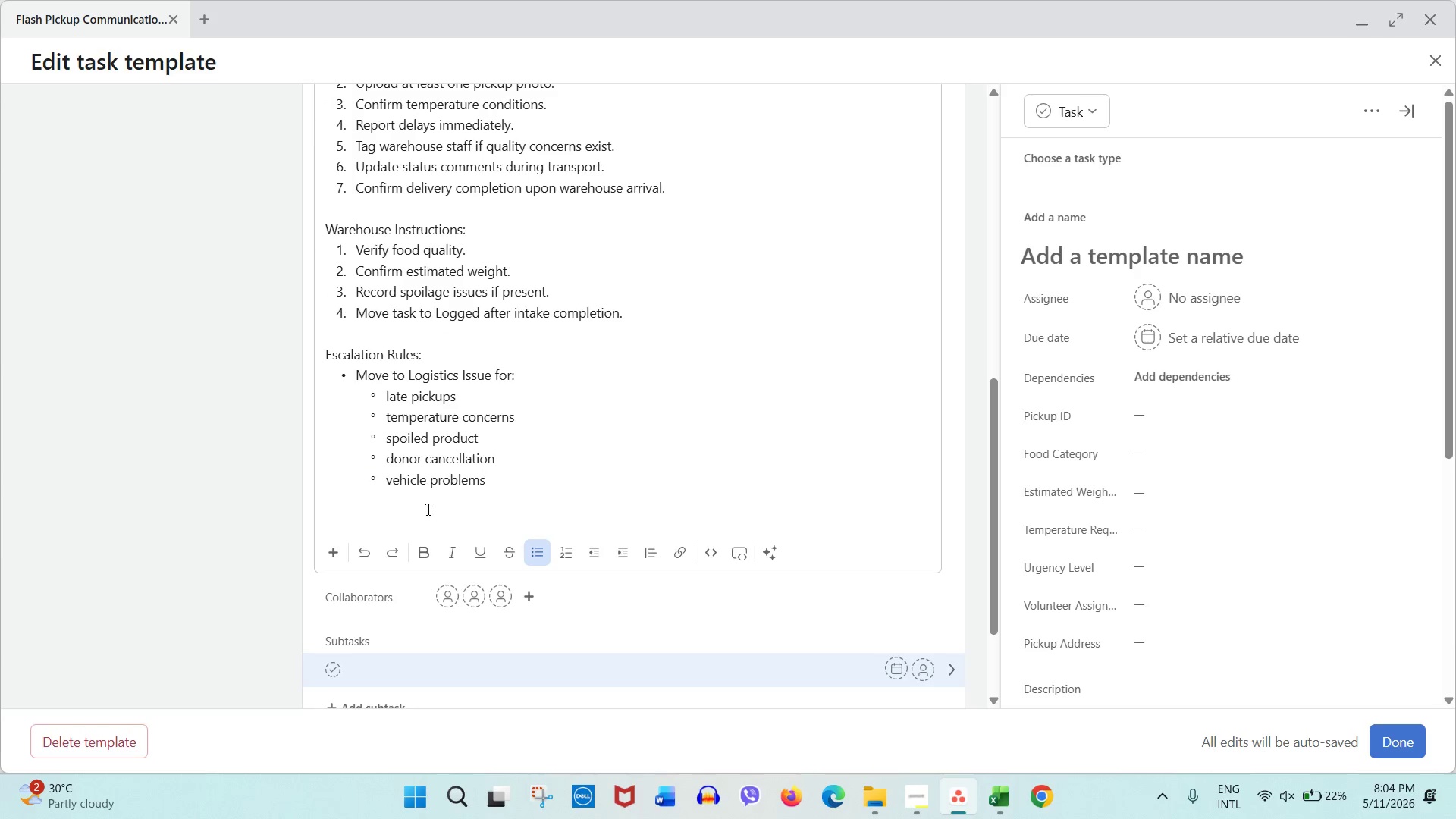 
left_click([429, 508])
 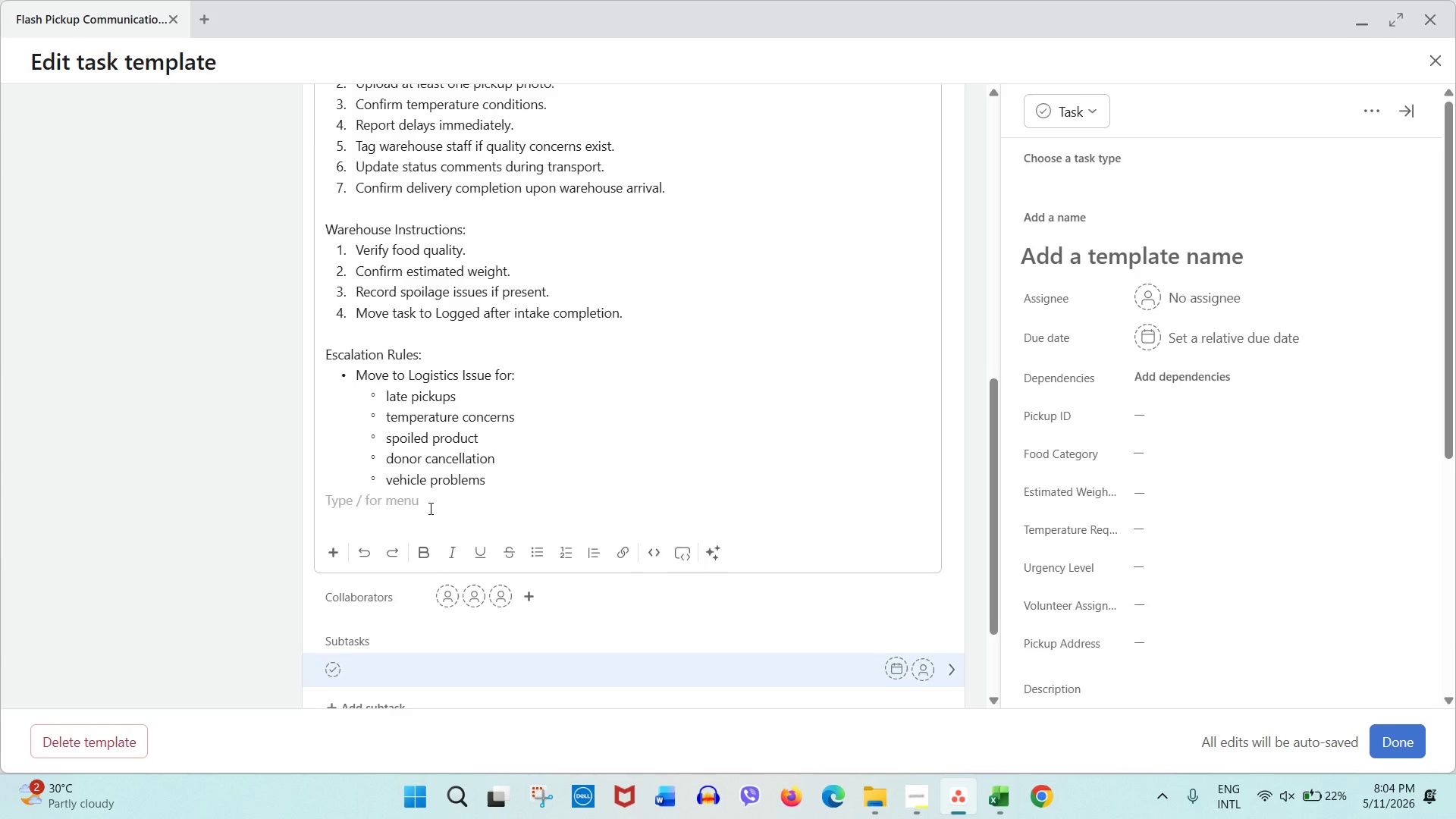 
key(Backspace)
 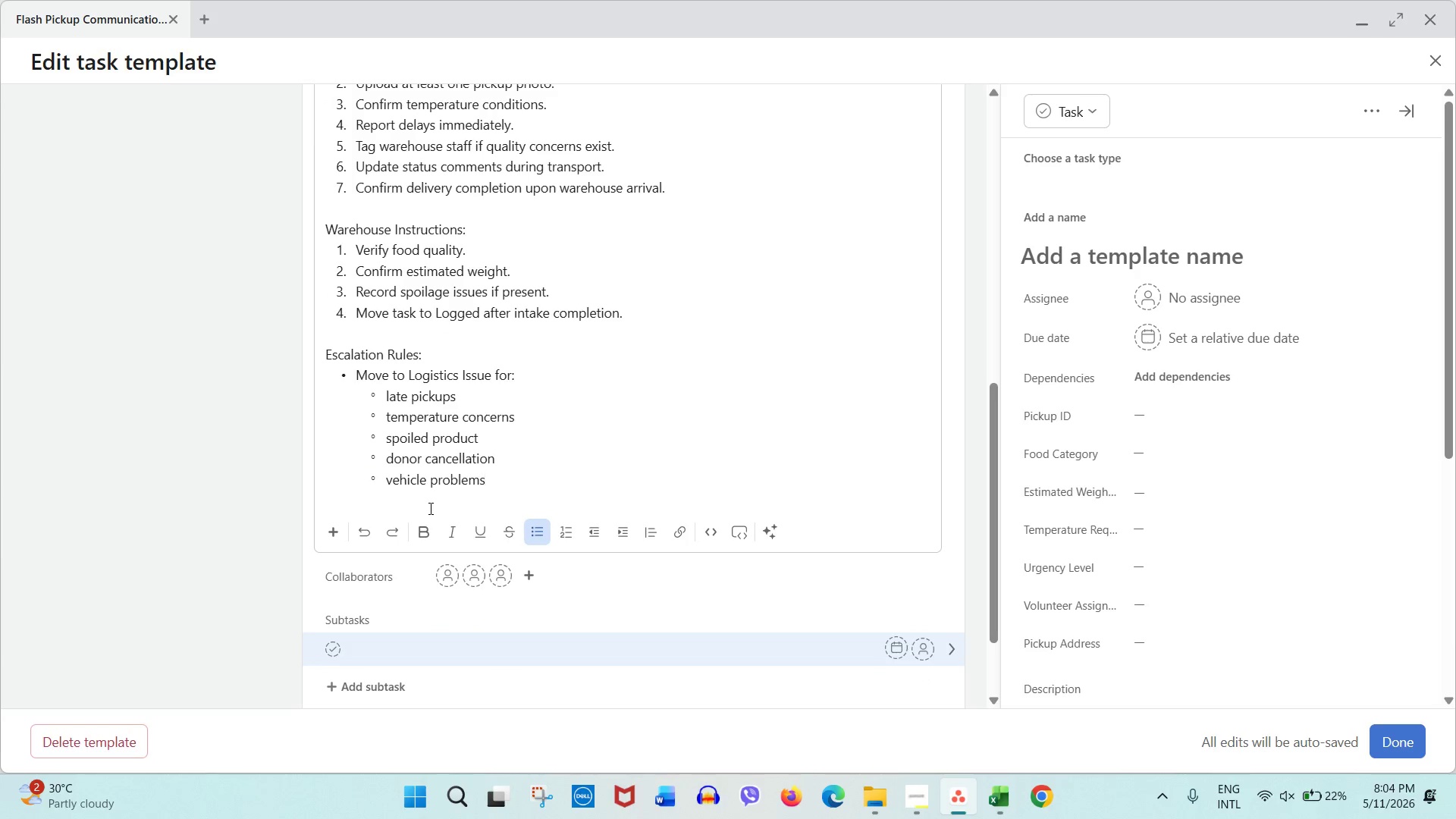 
left_click([429, 508])
 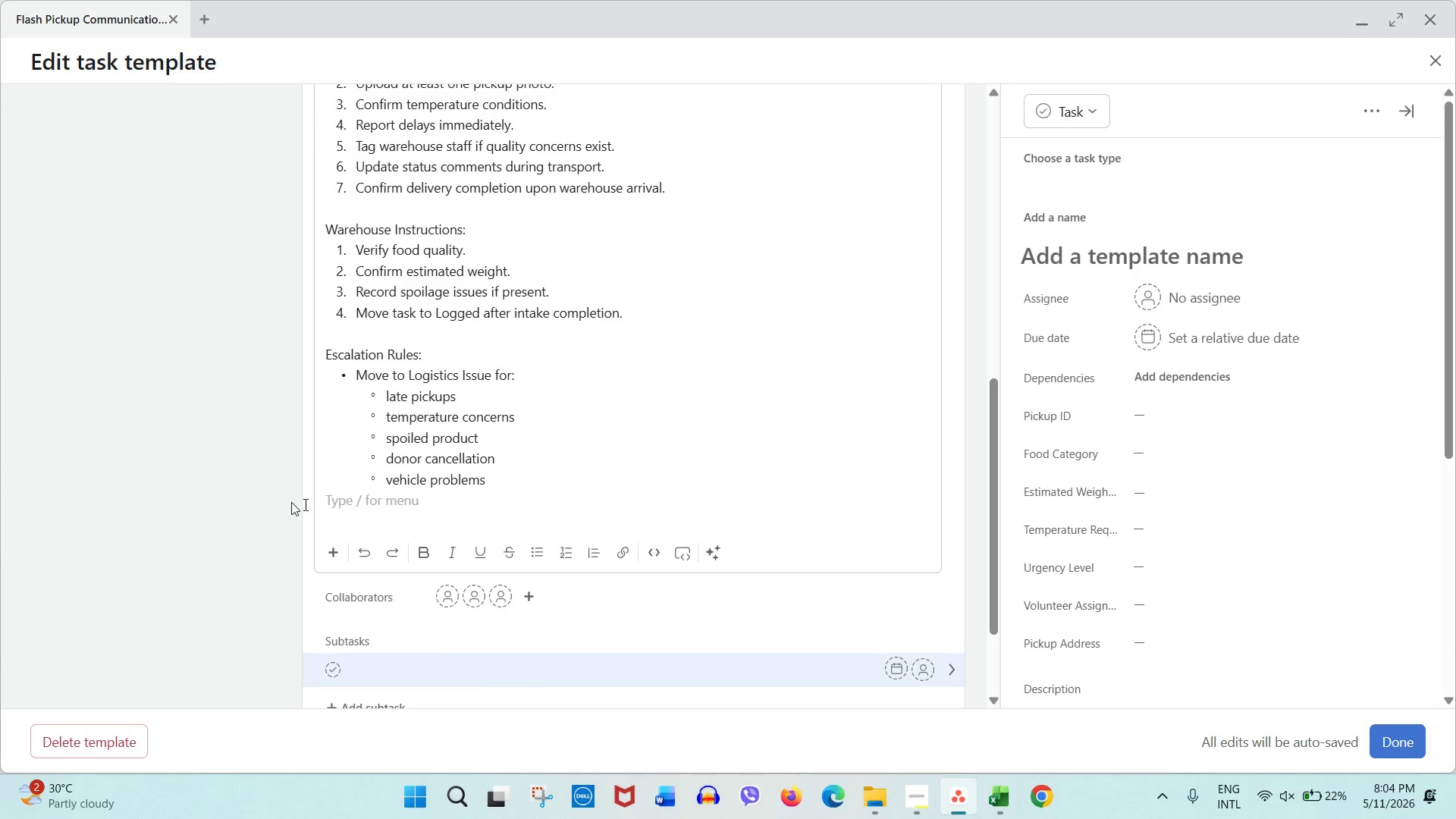 
left_click([253, 495])
 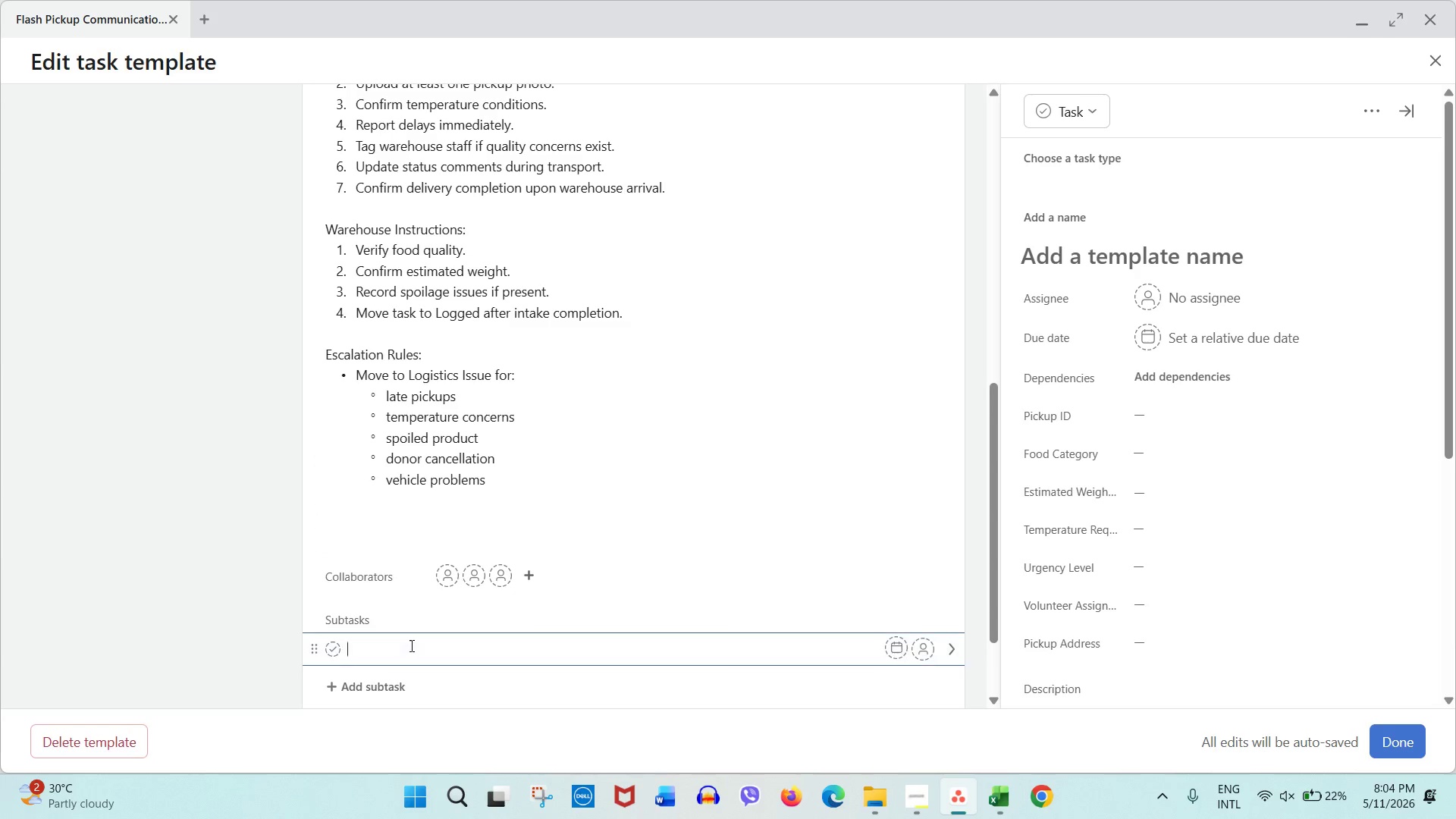 
scroll: coordinate [416, 633], scroll_direction: down, amount: 3.0
 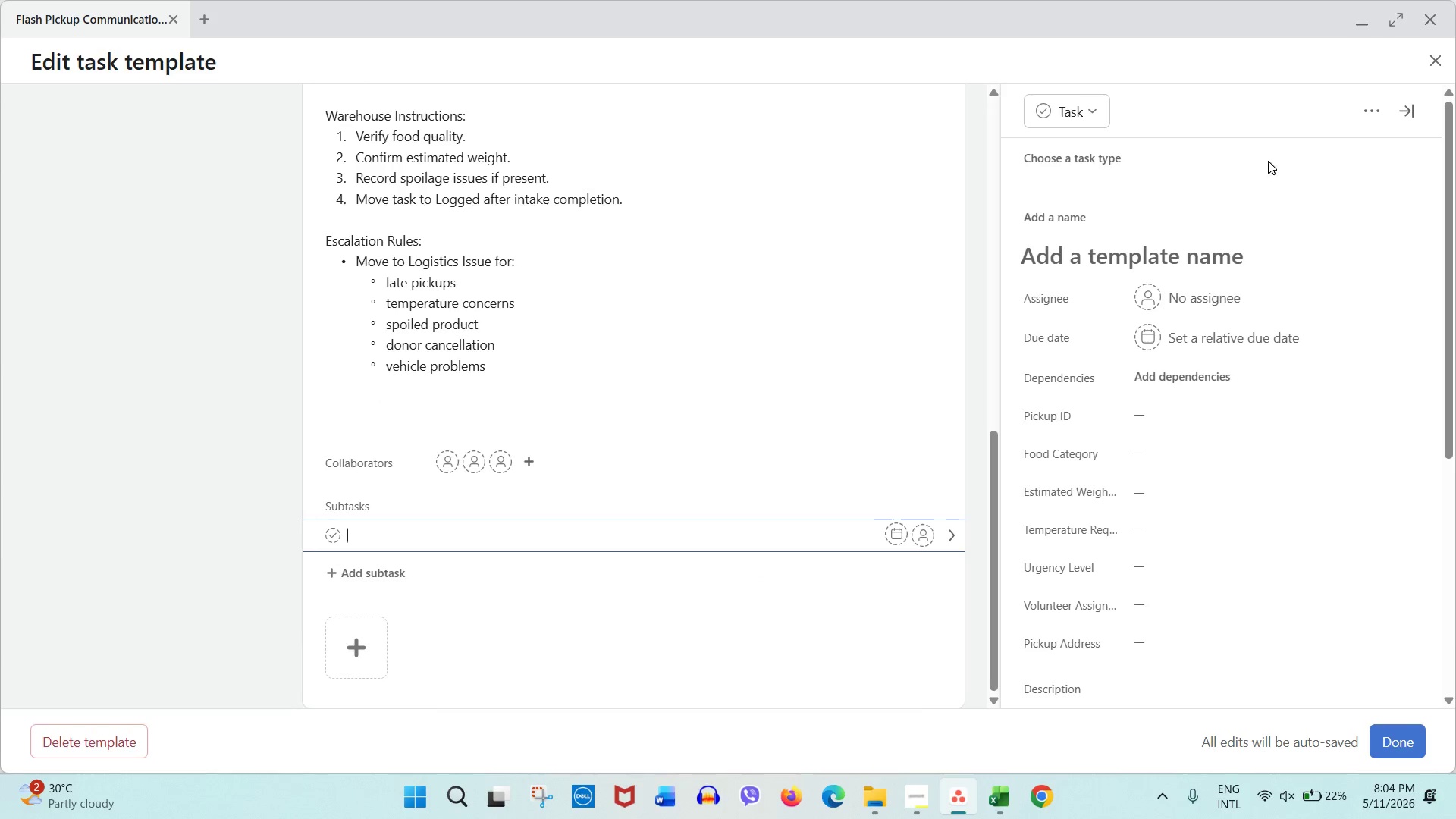 
left_click([1420, 109])
 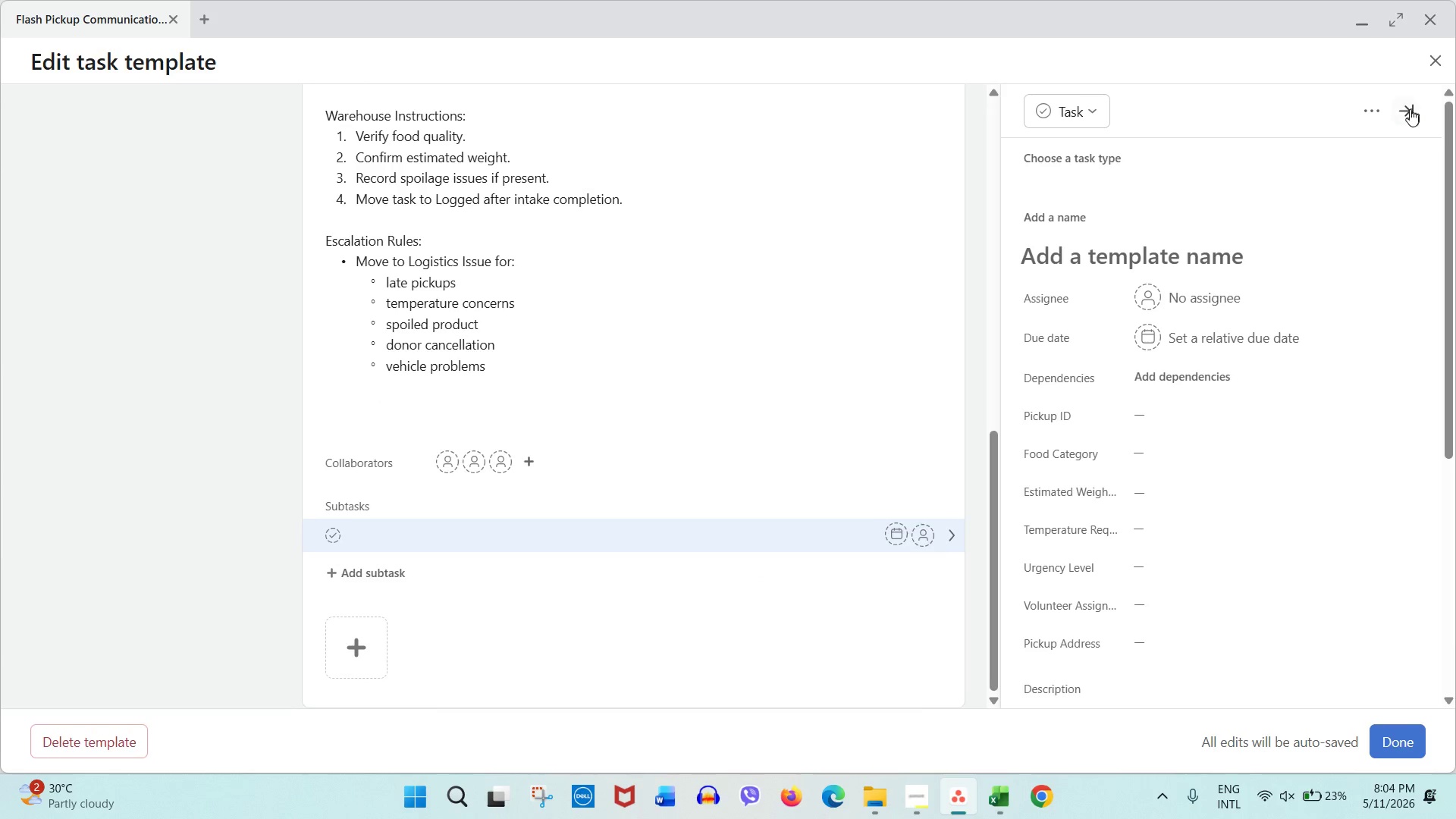 
left_click([1407, 109])
 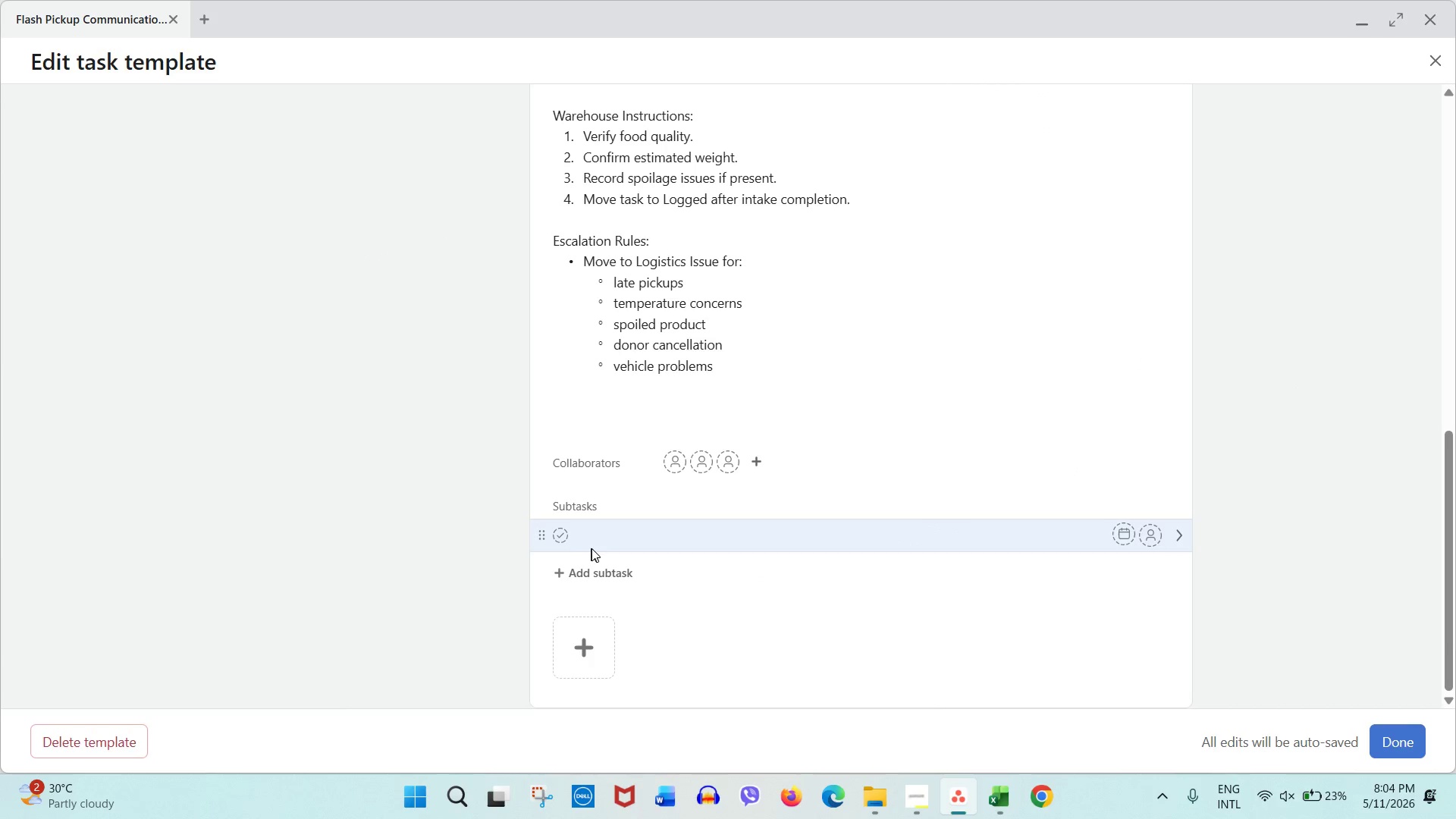 
double_click([595, 538])
 